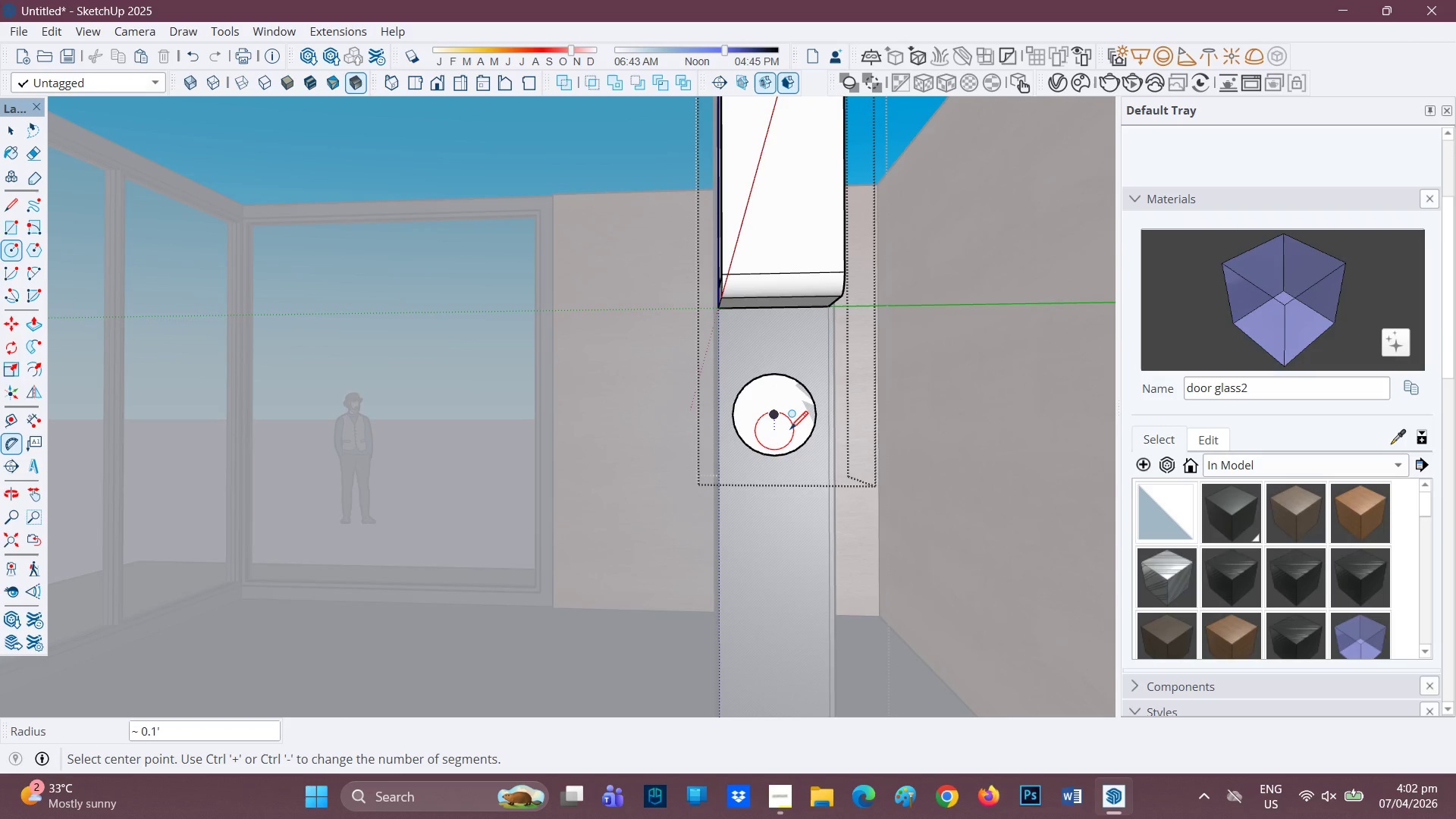 
key(P)
 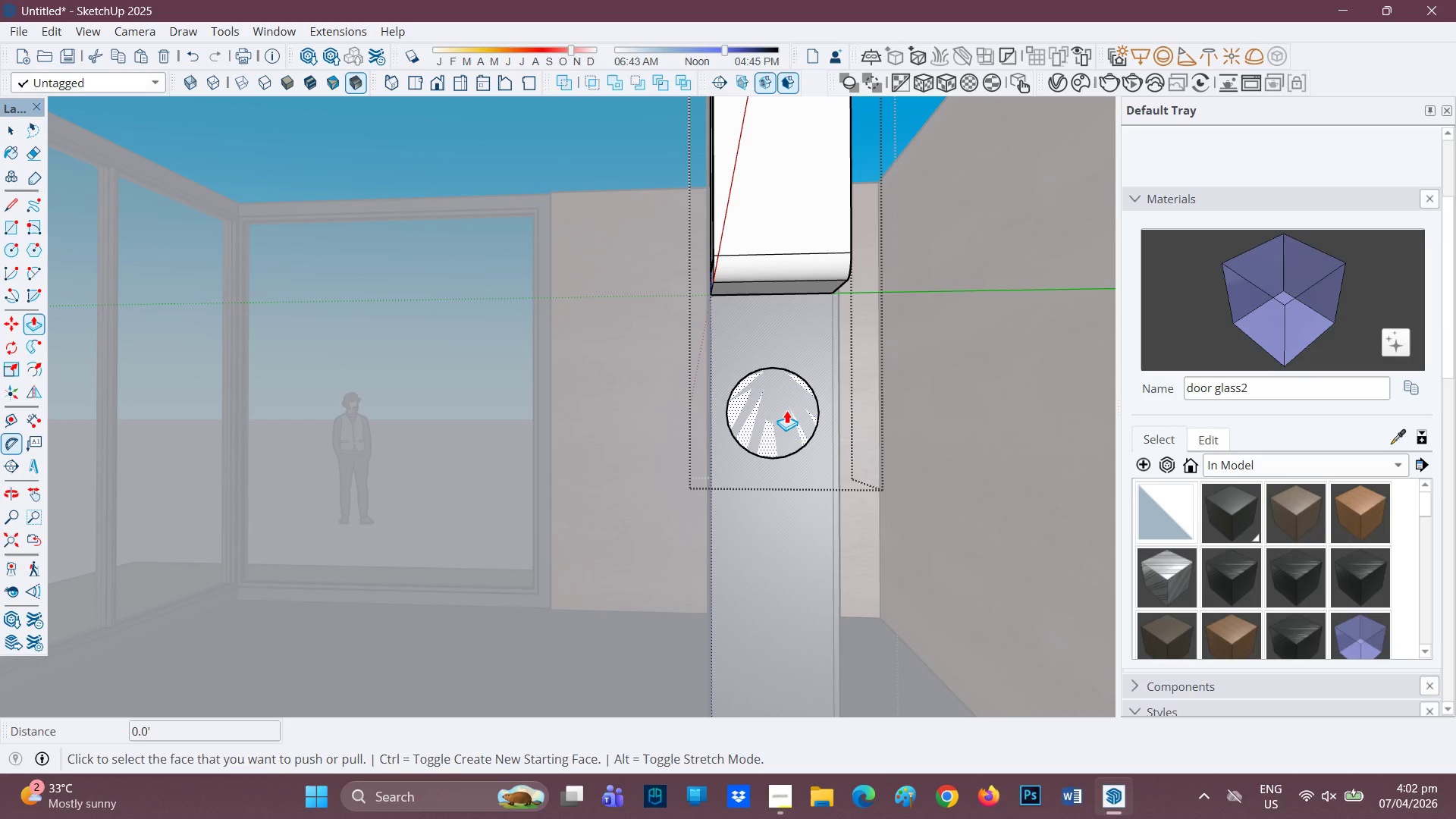 
scroll: coordinate [790, 431], scroll_direction: up, amount: 1.0
 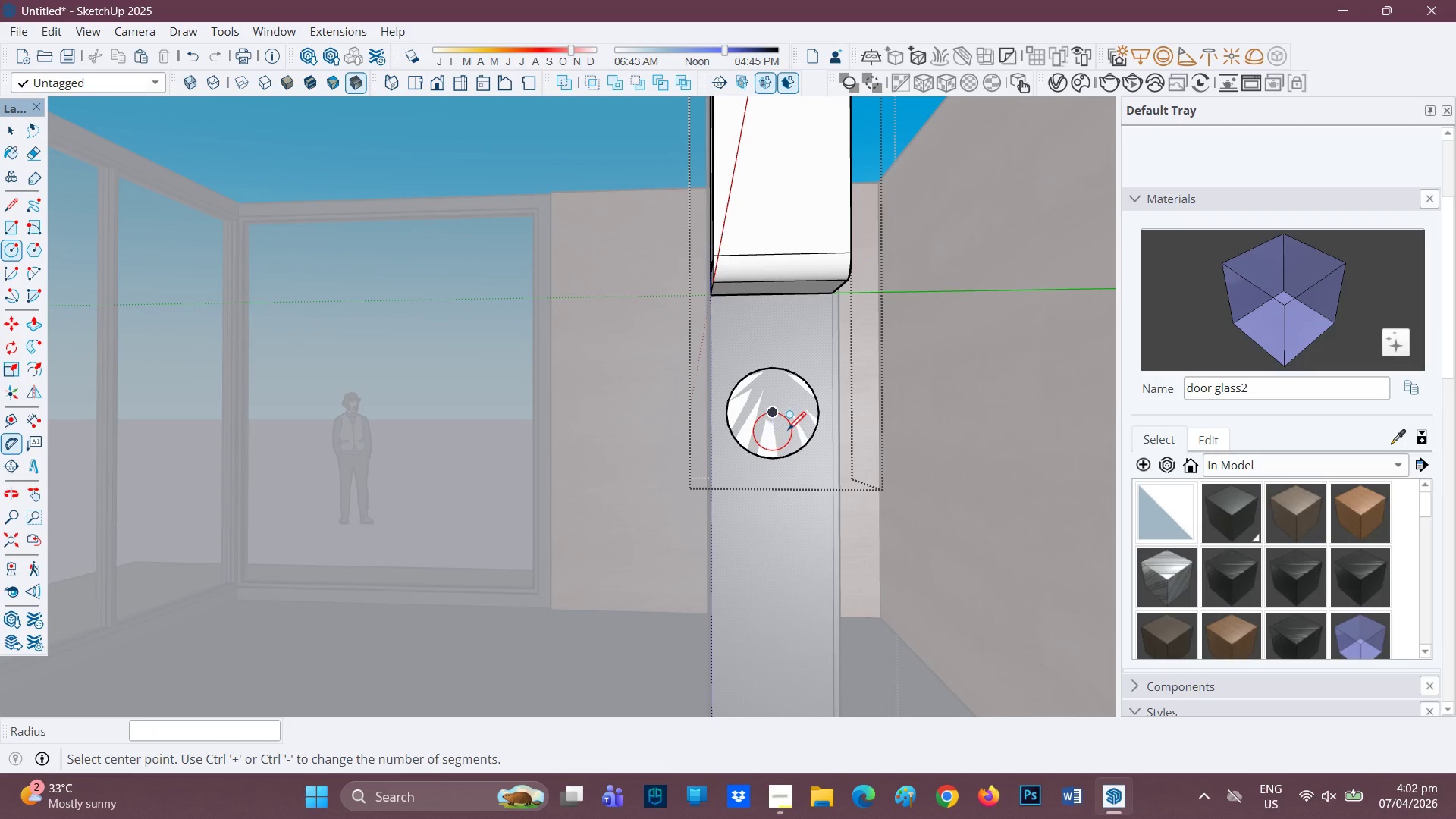 
left_click([786, 410])
 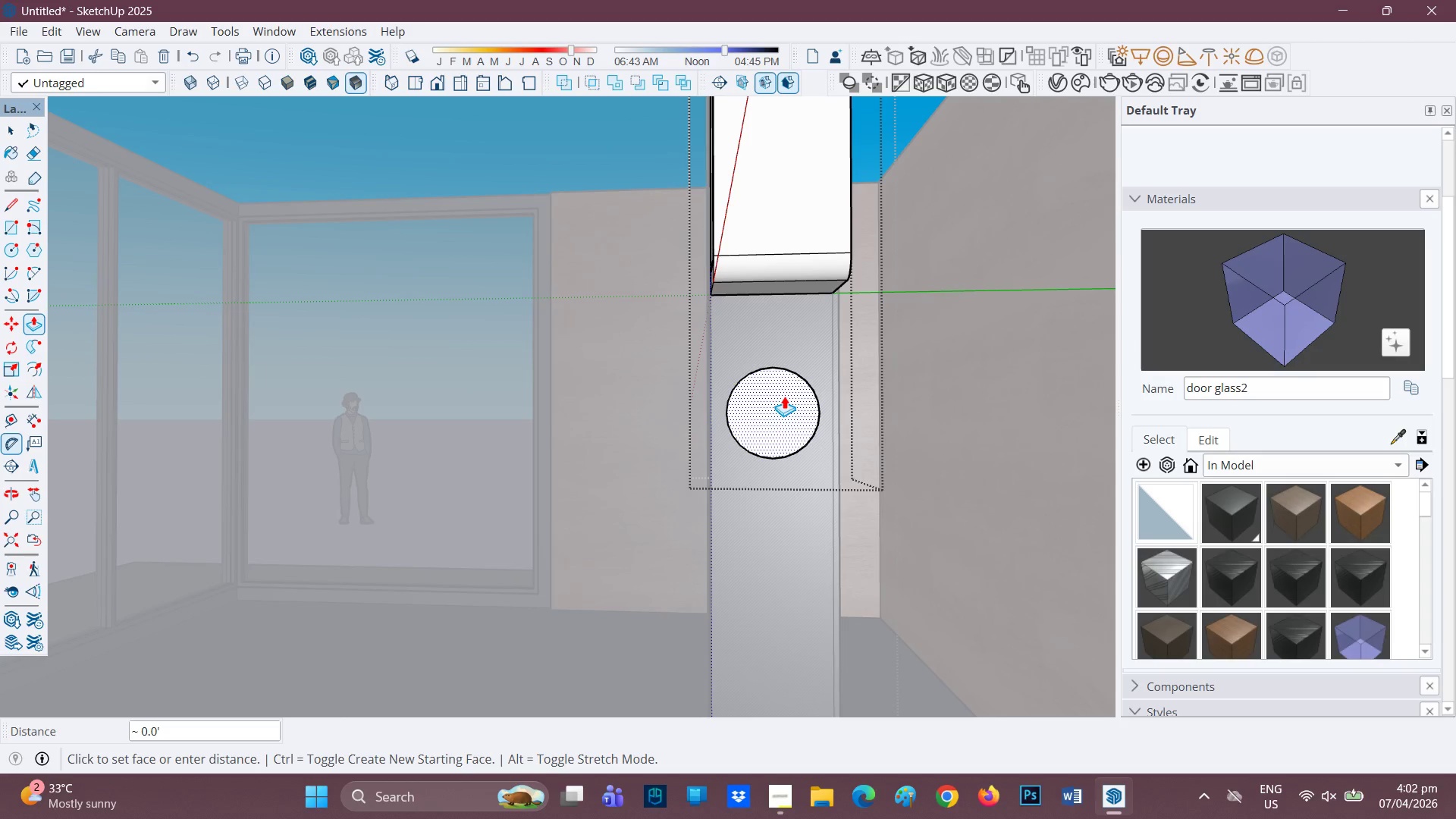 
left_click([786, 396])
 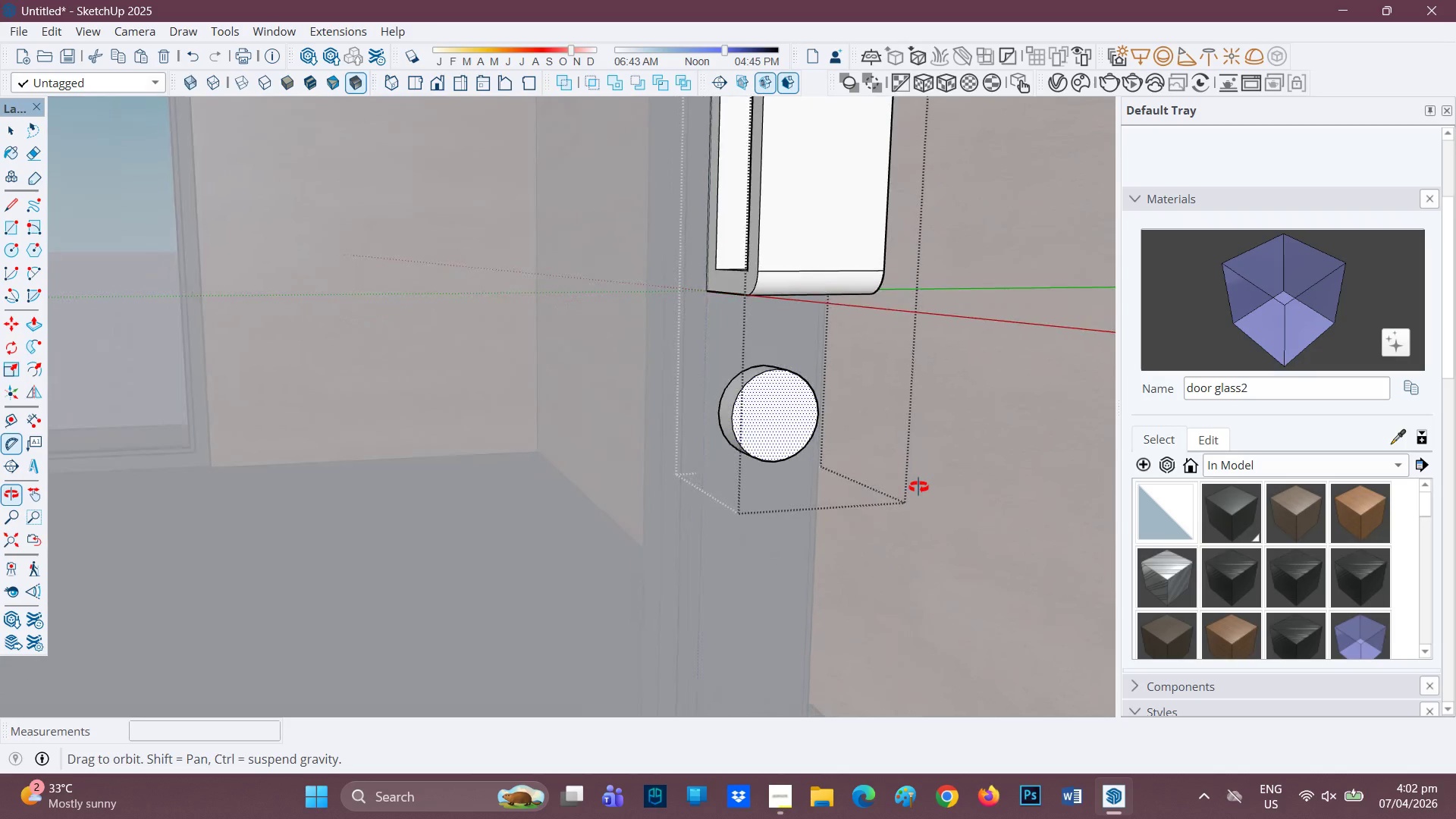 
scroll: coordinate [758, 415], scroll_direction: up, amount: 2.0
 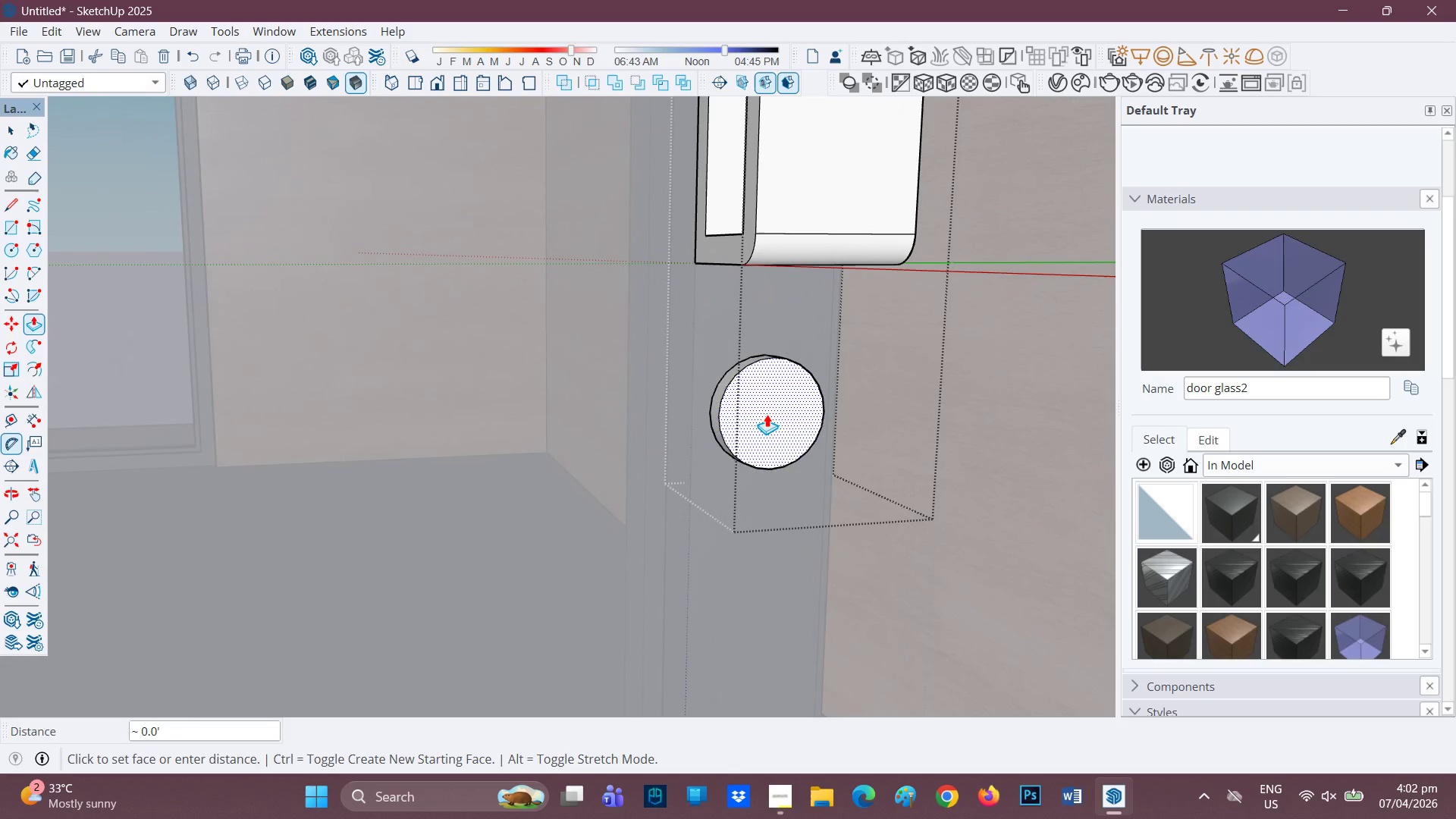 
left_click([767, 413])
 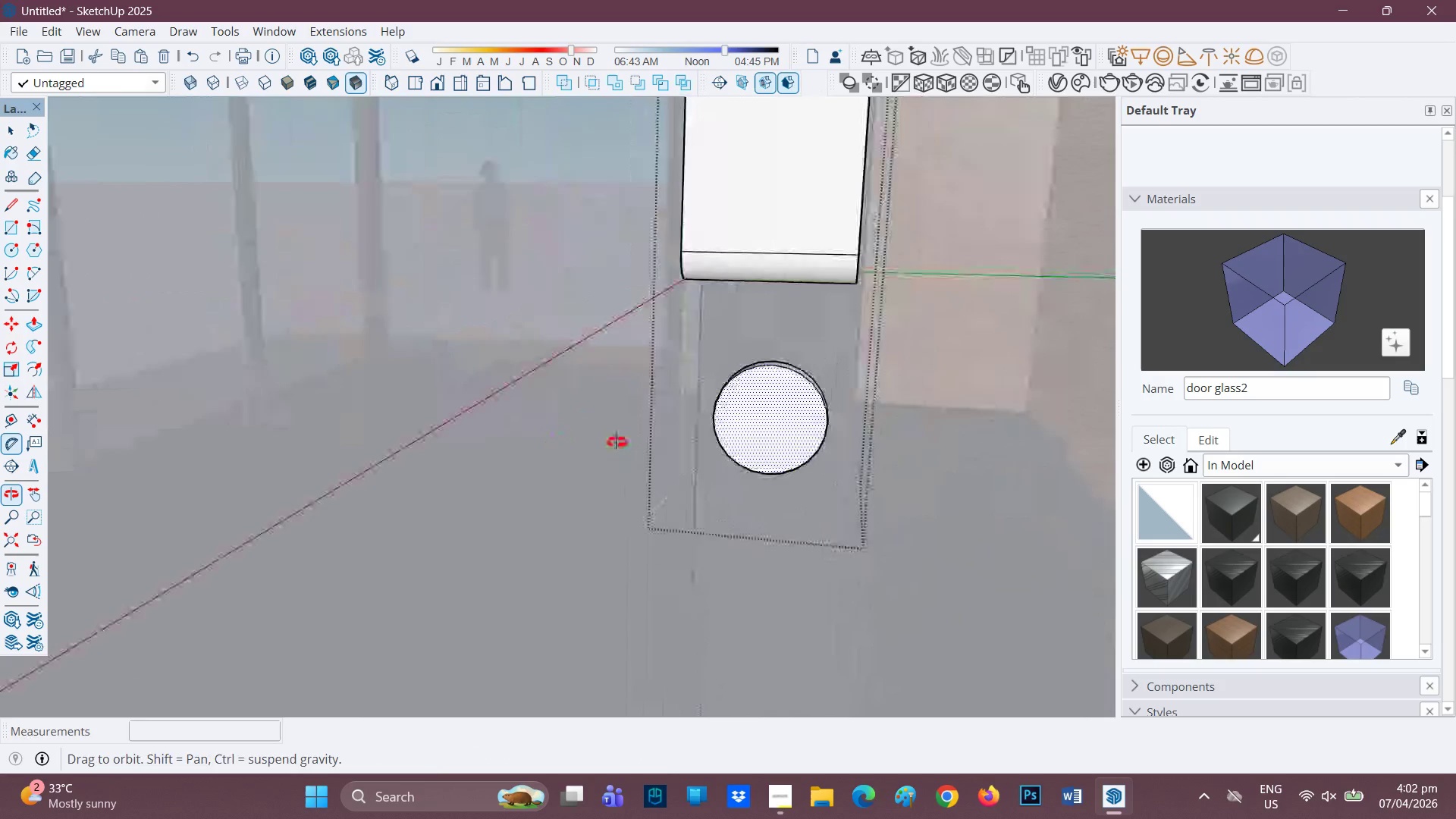 
key(Space)
 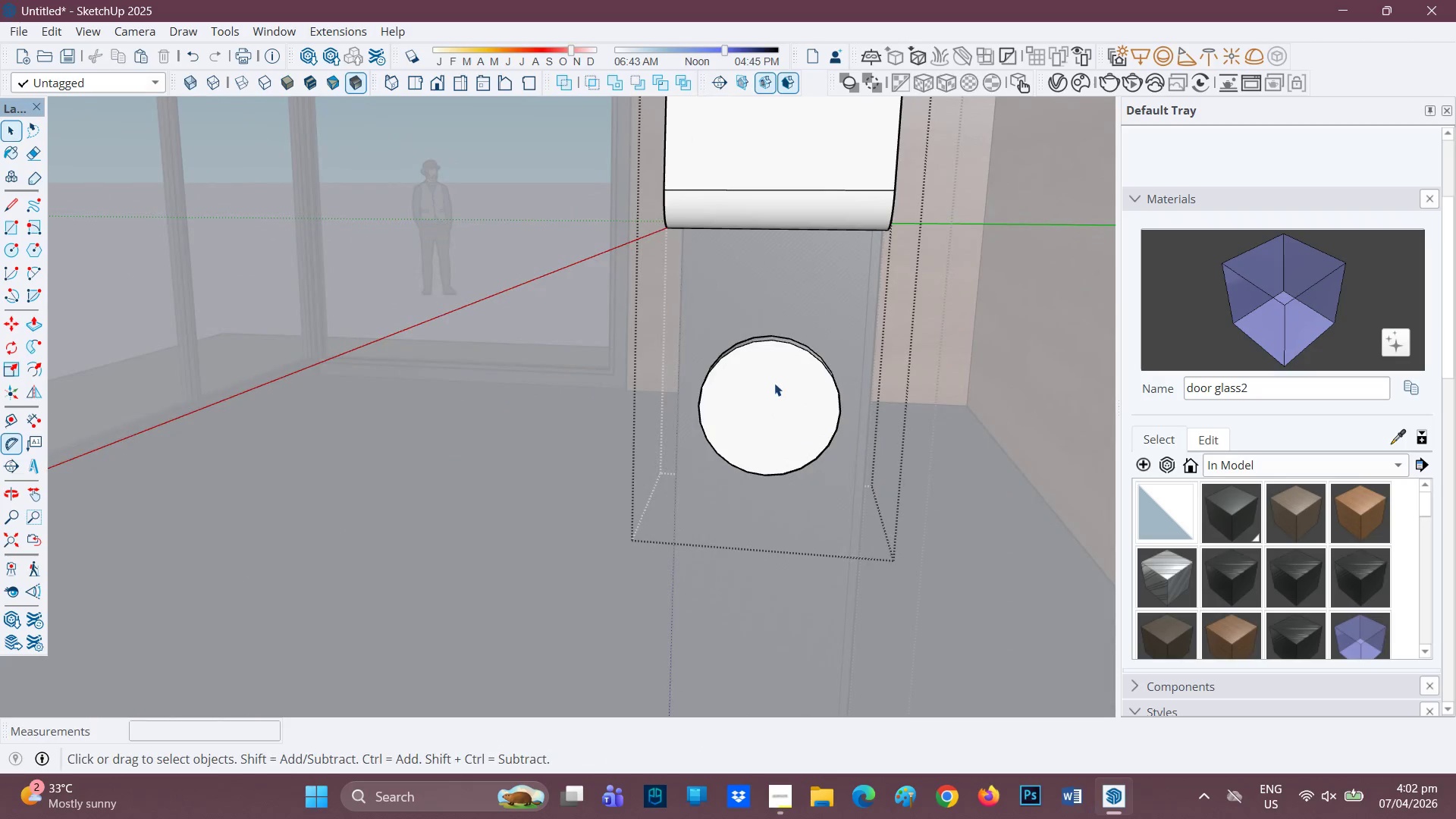 
scroll: coordinate [848, 469], scroll_direction: up, amount: 2.0
 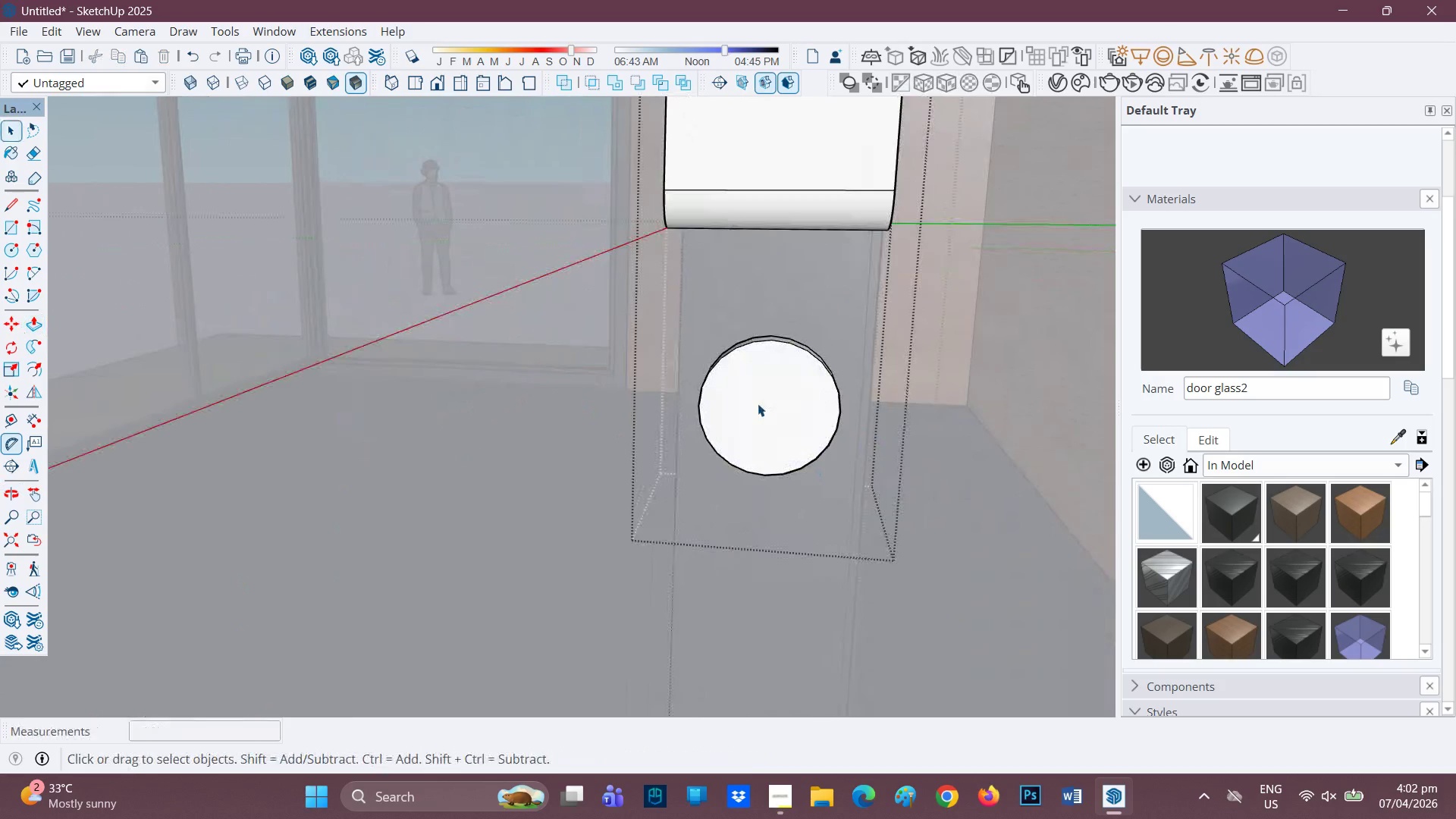 
key(L)
 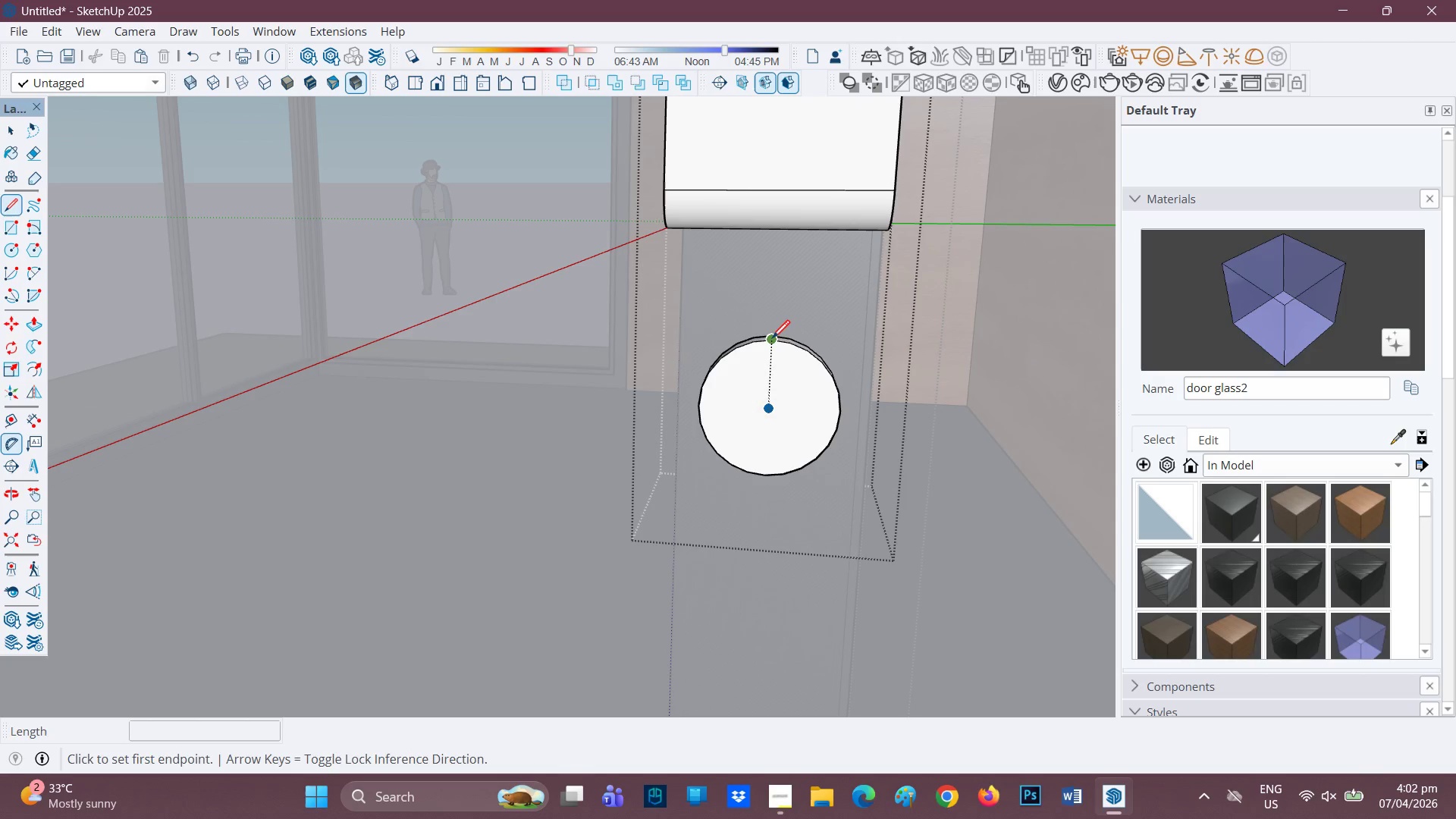 
left_click([772, 340])
 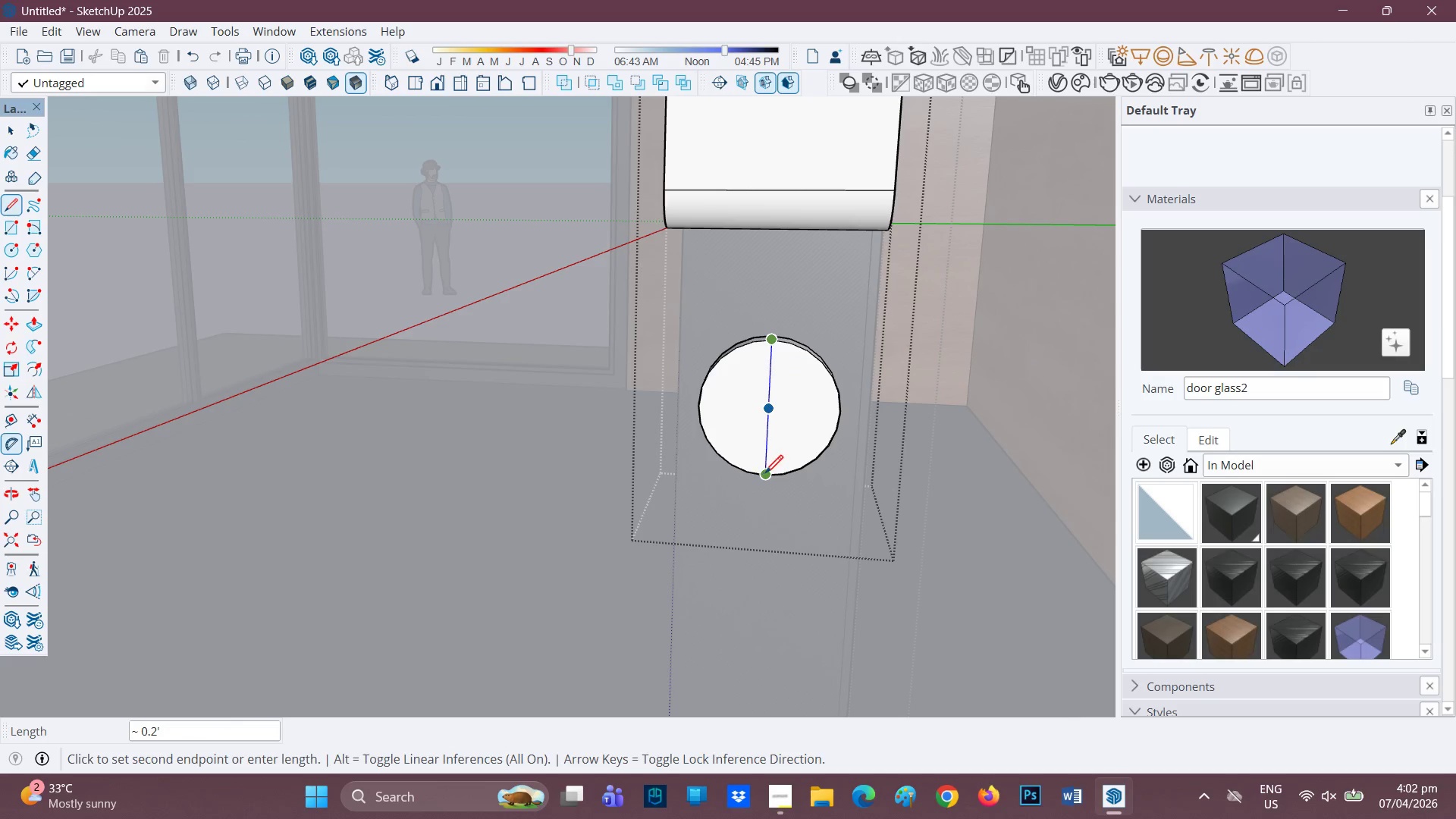 
left_click([765, 474])
 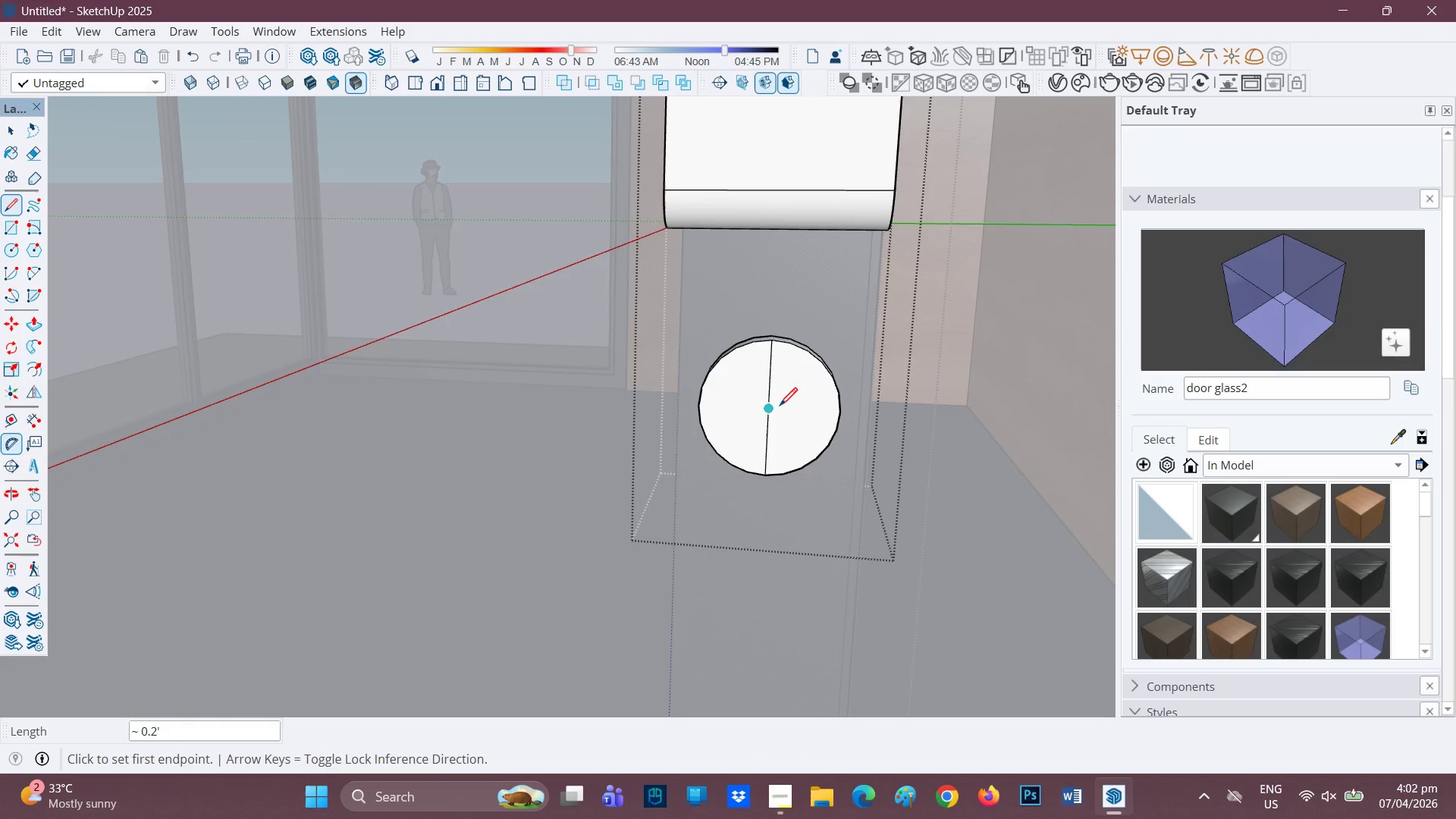 
scroll: coordinate [781, 407], scroll_direction: up, amount: 2.0
 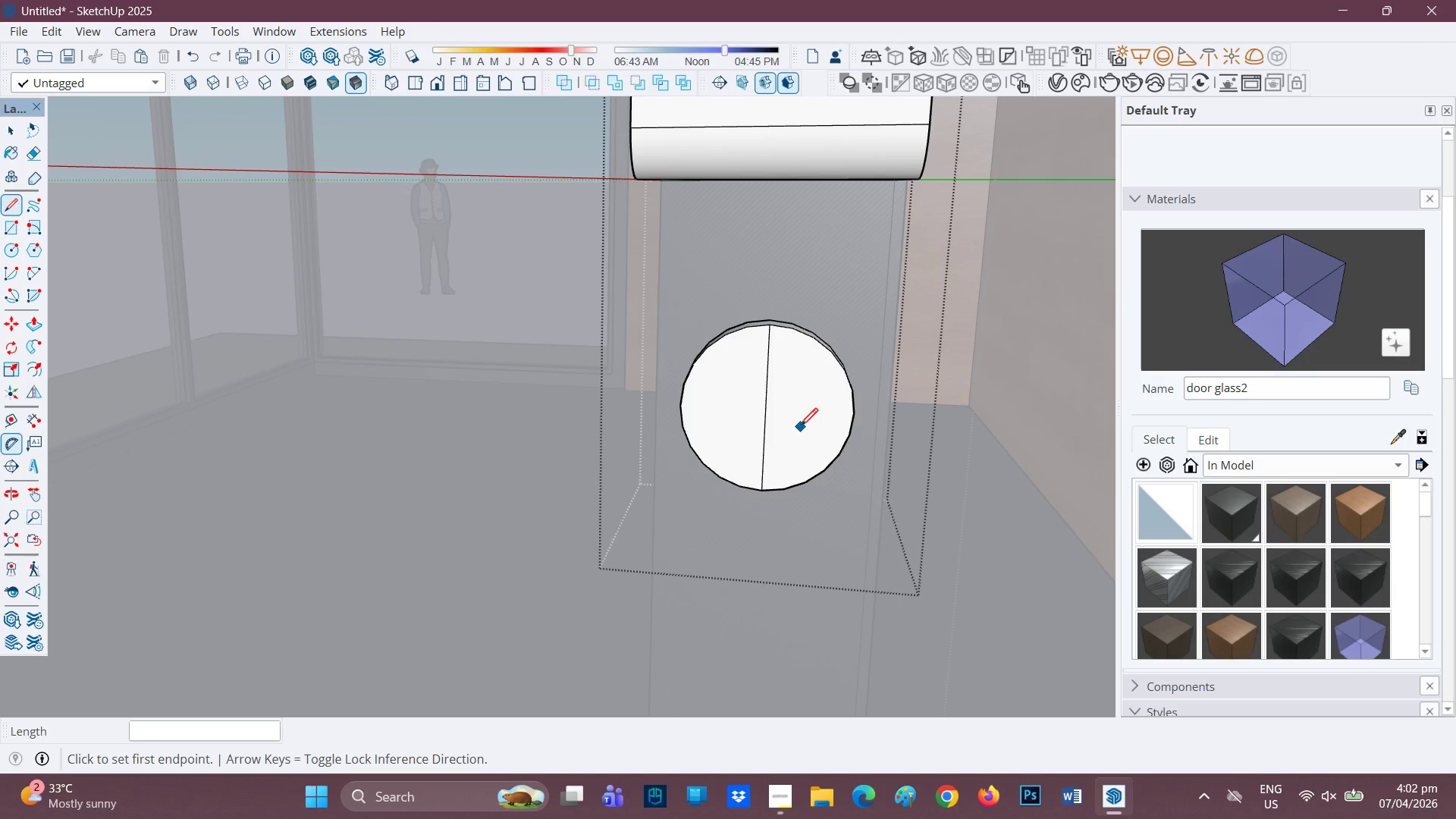 
key(Control+ControlLeft)
 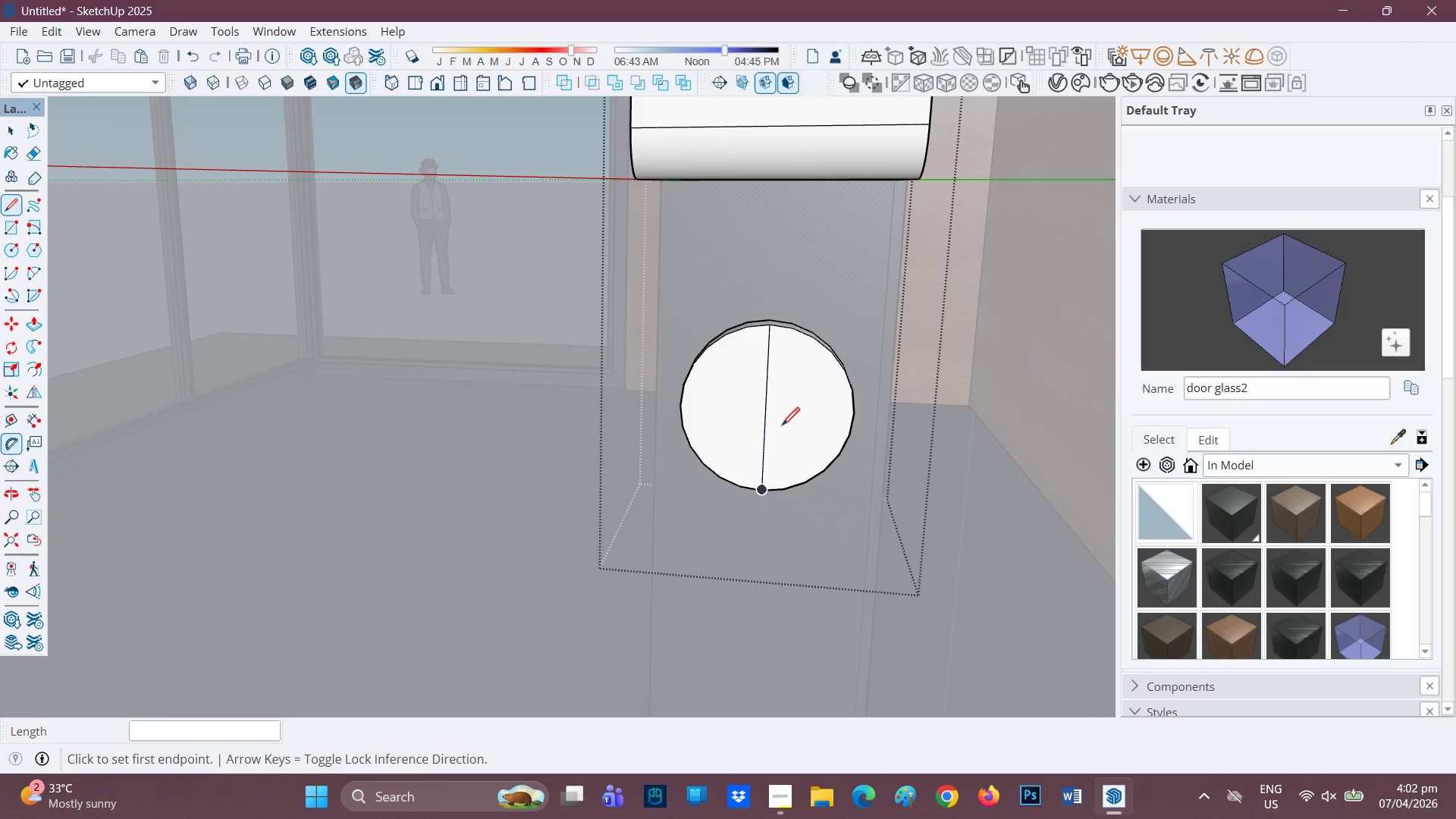 
key(Z)
 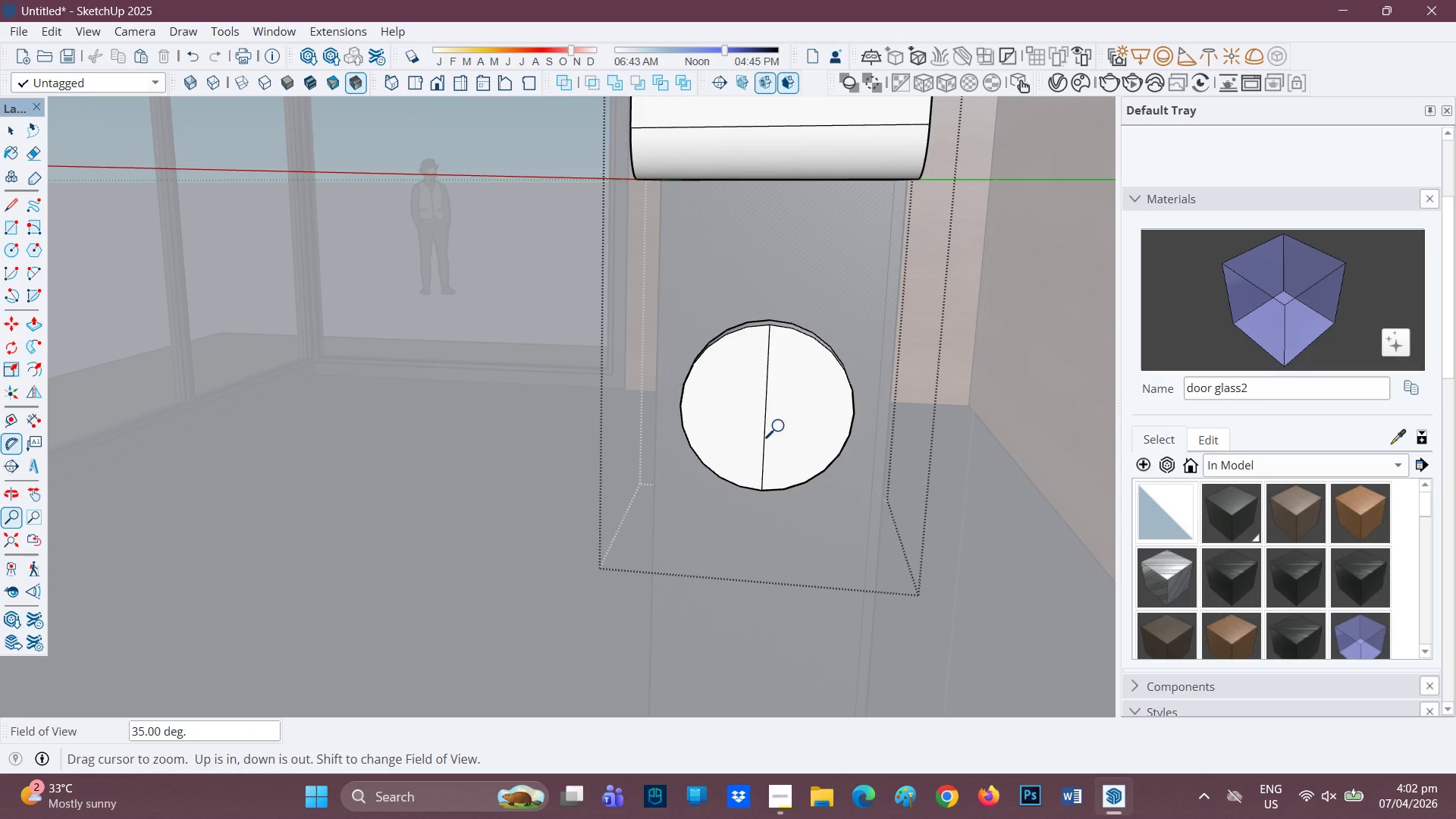 
key(Space)
 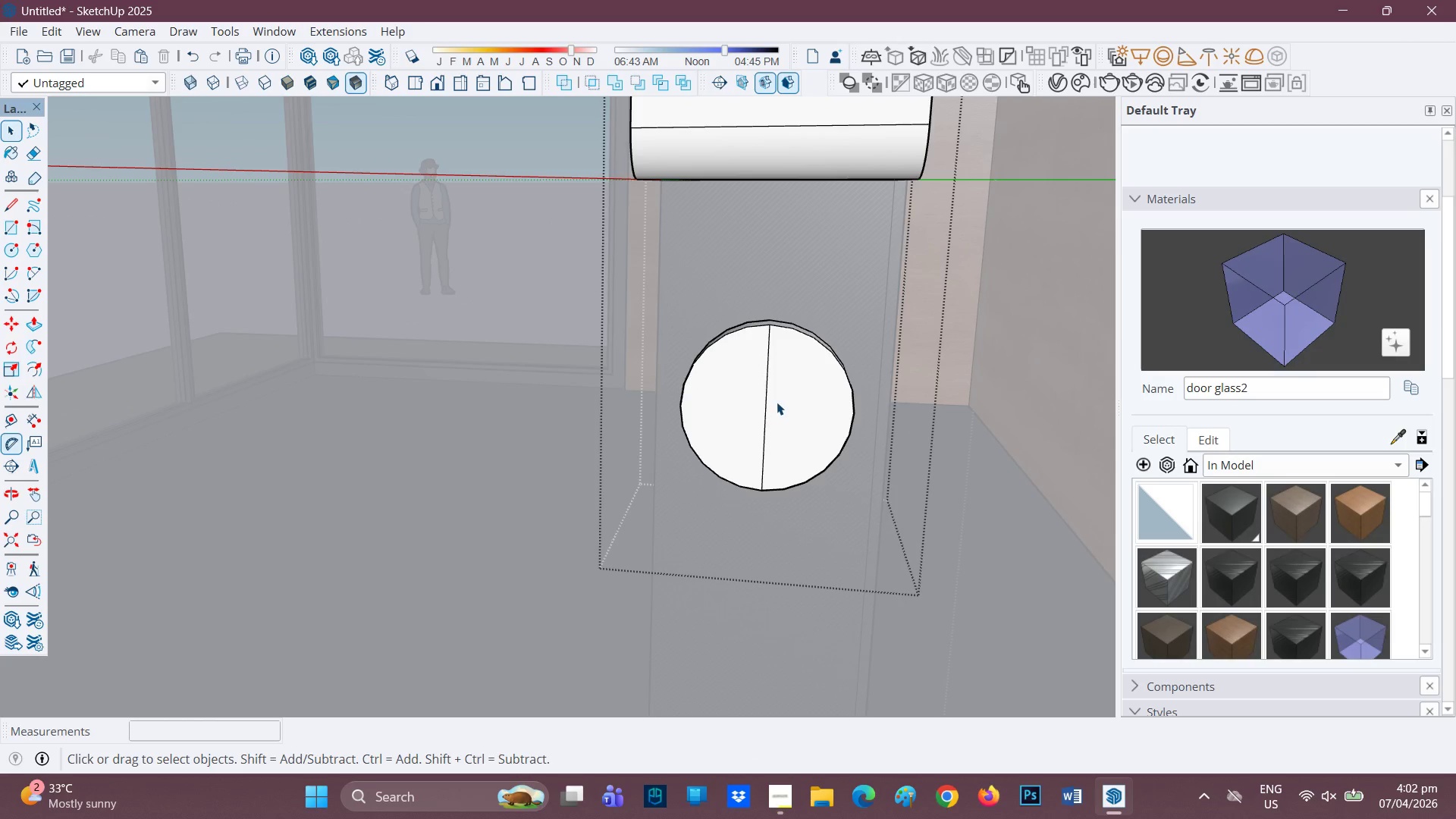 
key(E)
 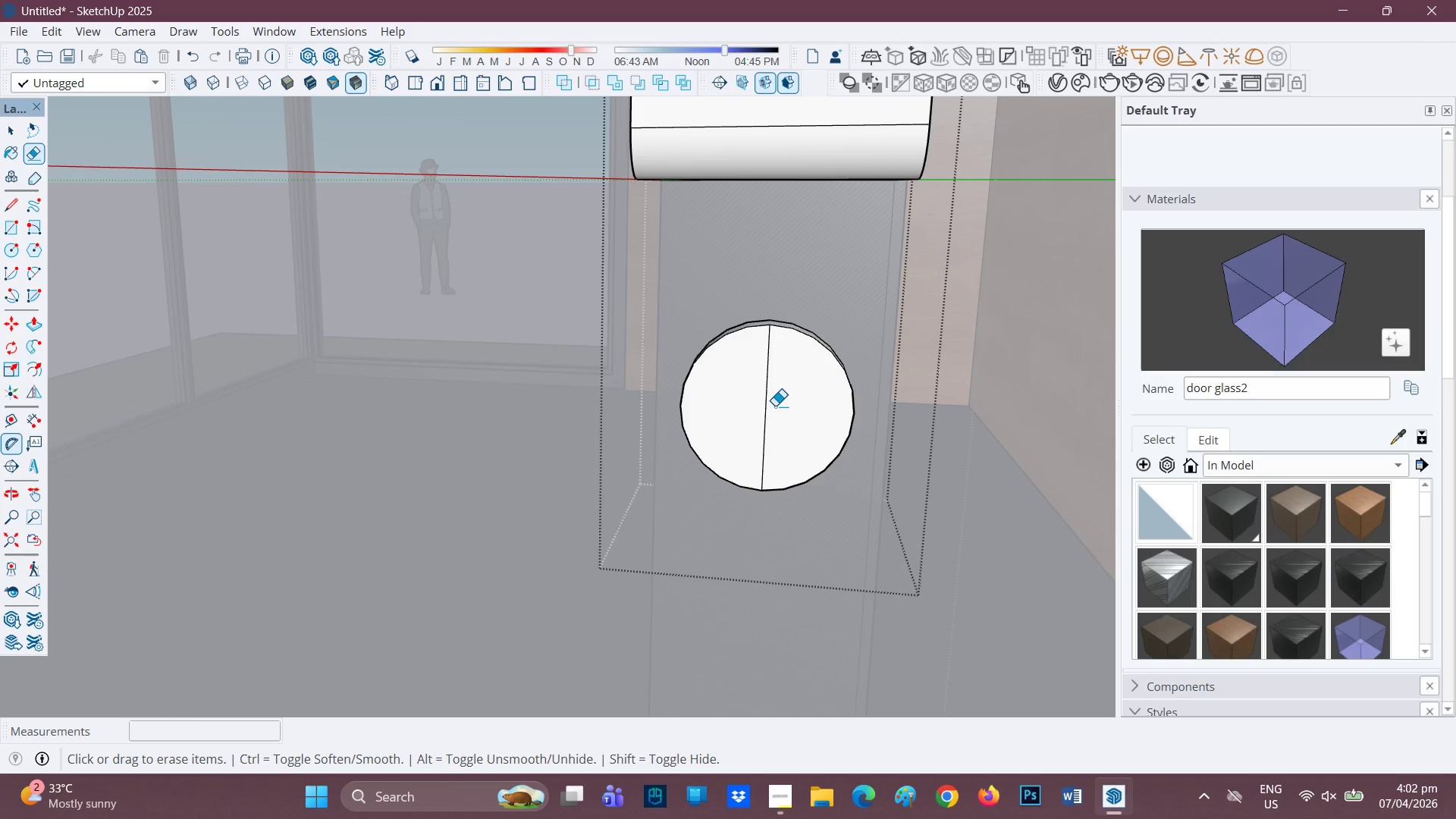 
left_click_drag(start_coordinate=[775, 406], to_coordinate=[758, 400])
 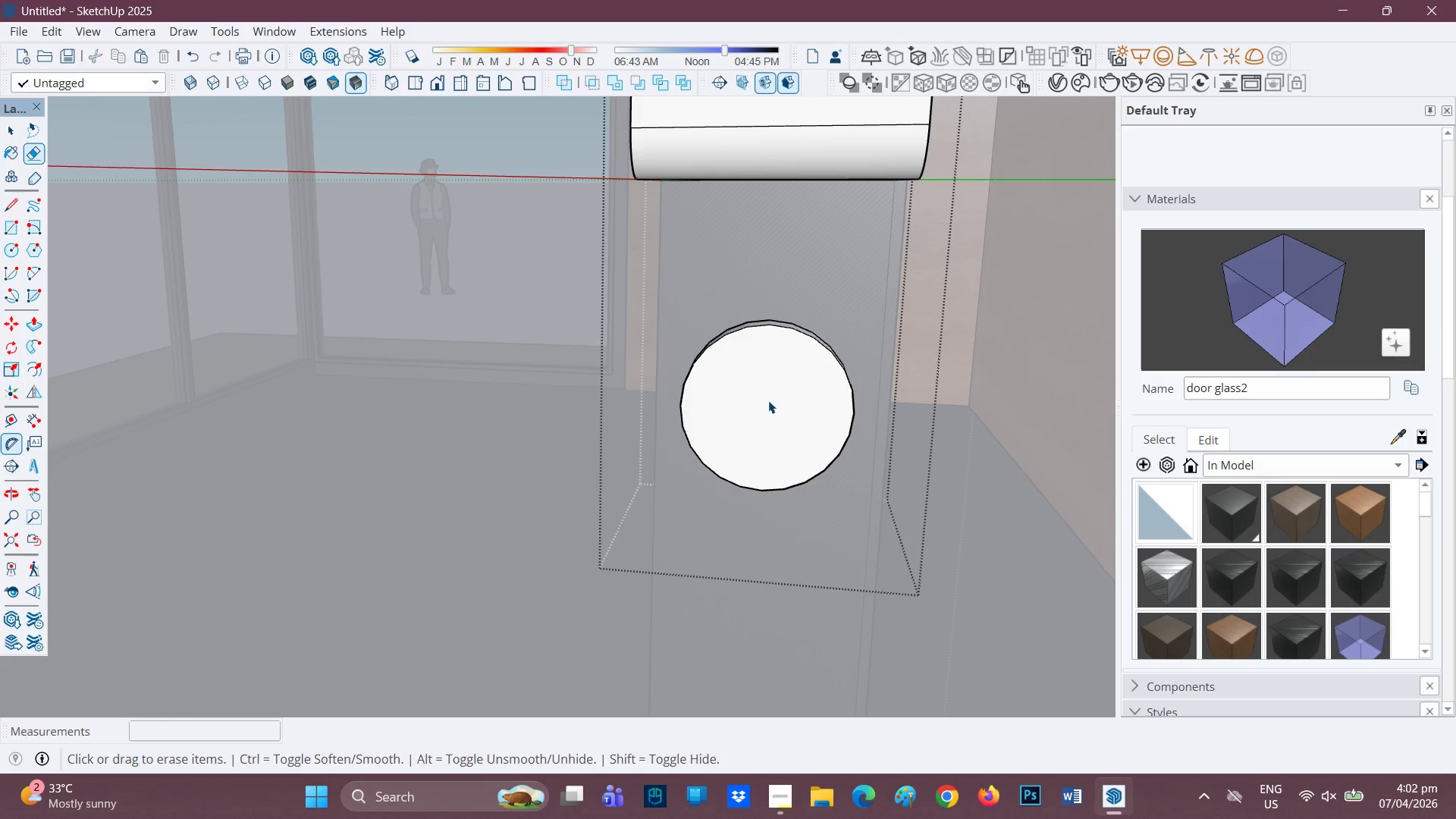 
key(Space)
 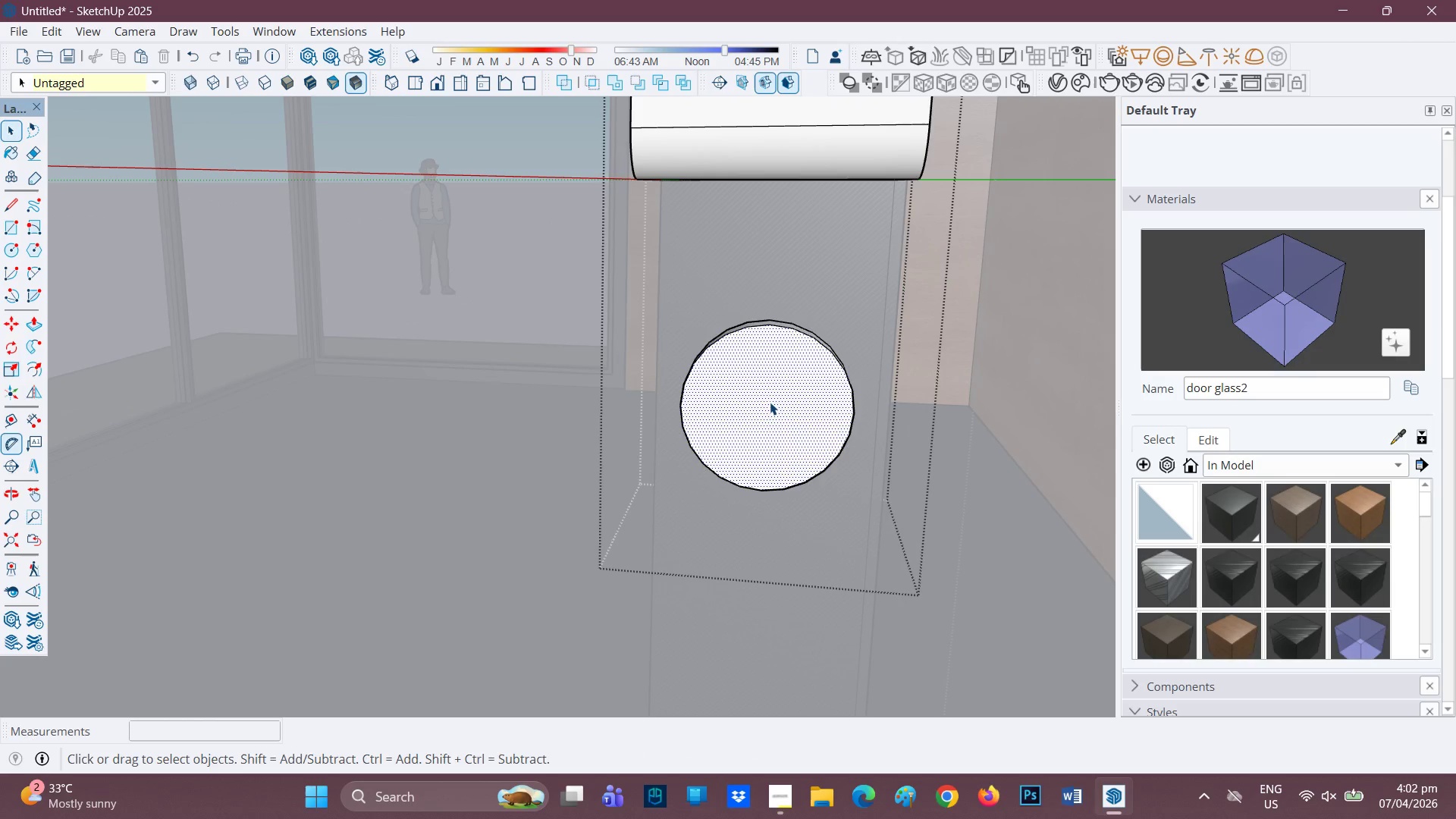 
double_click([770, 402])
 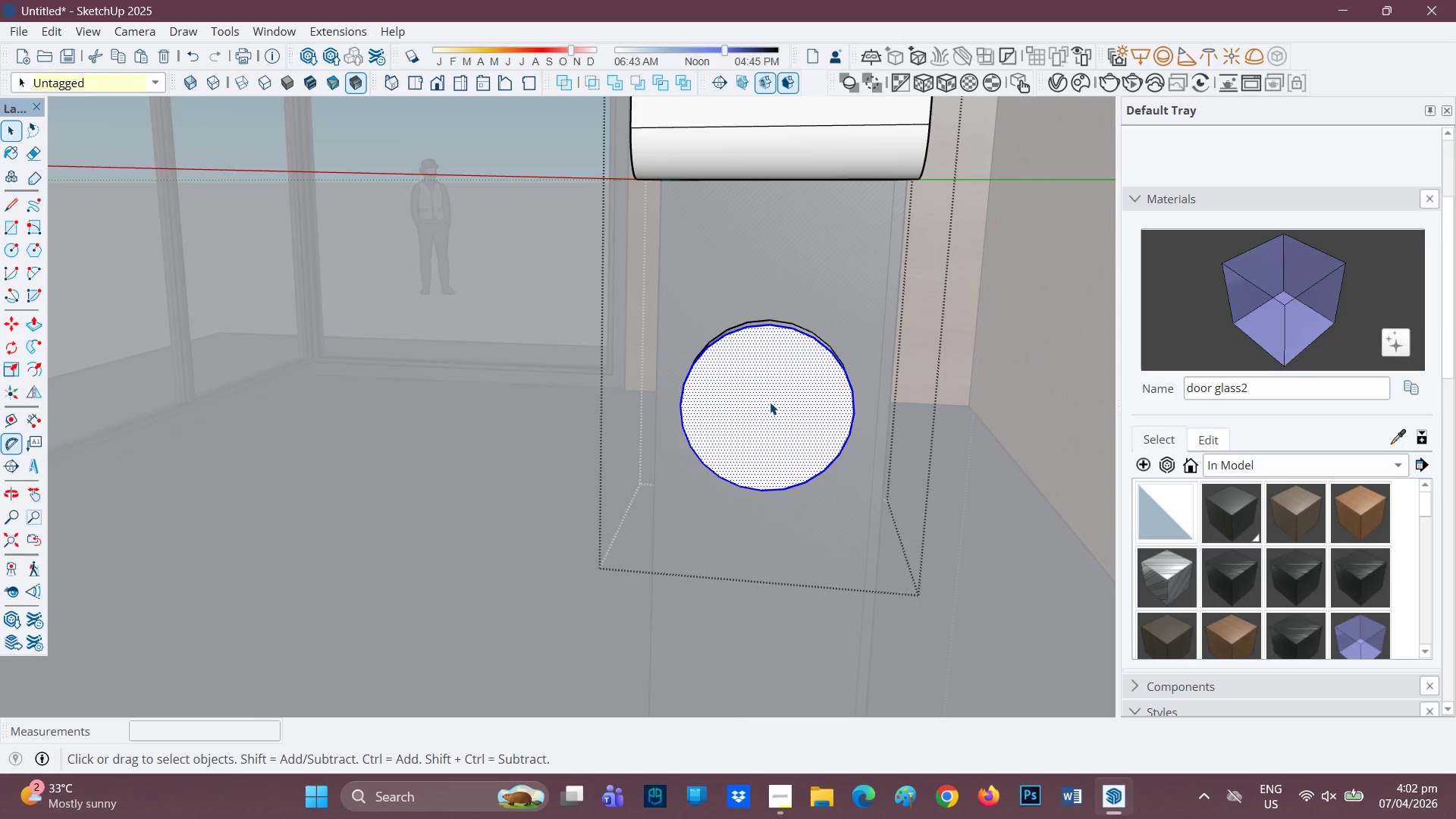 
triple_click([770, 402])
 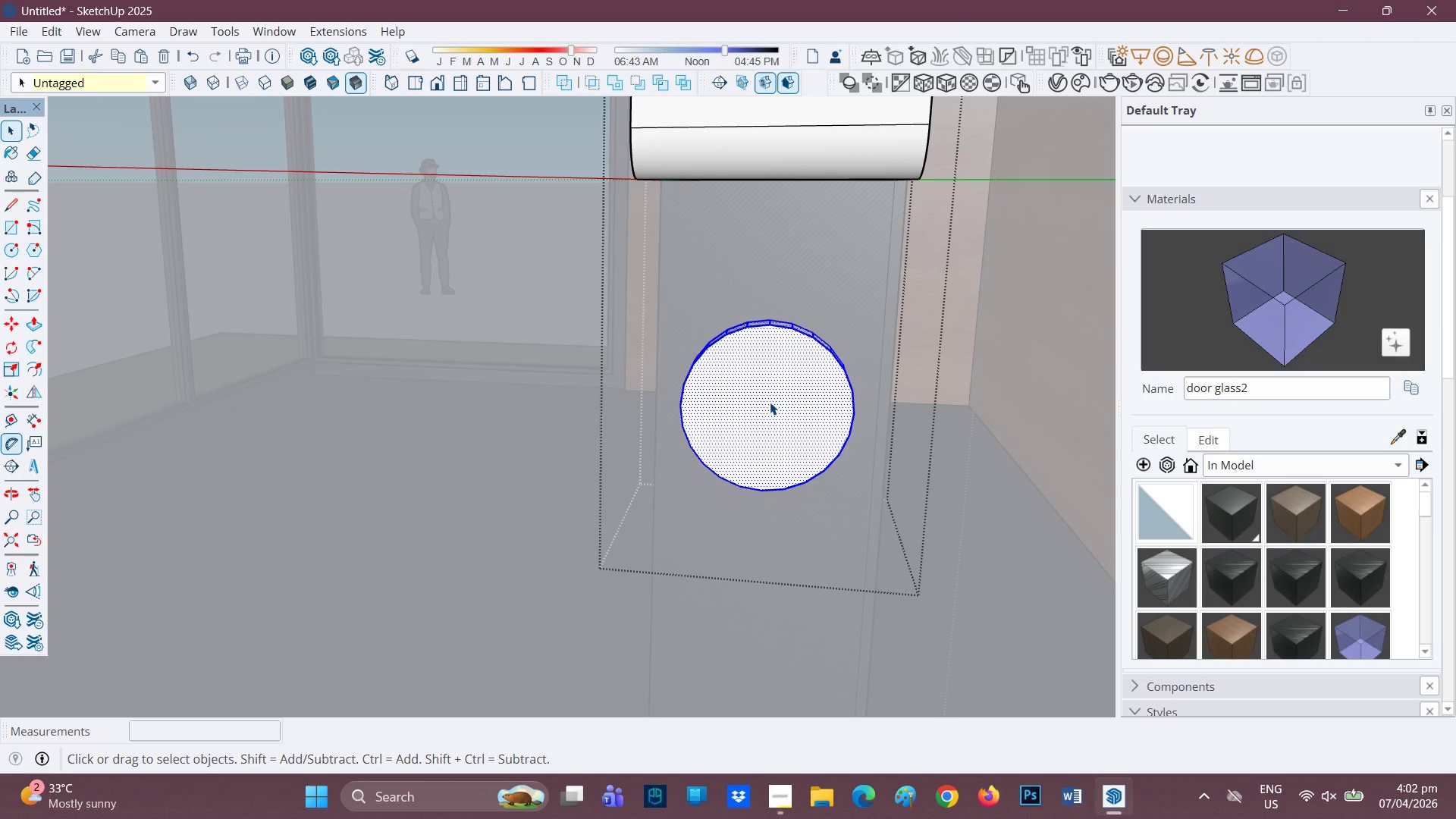 
right_click([770, 402])
 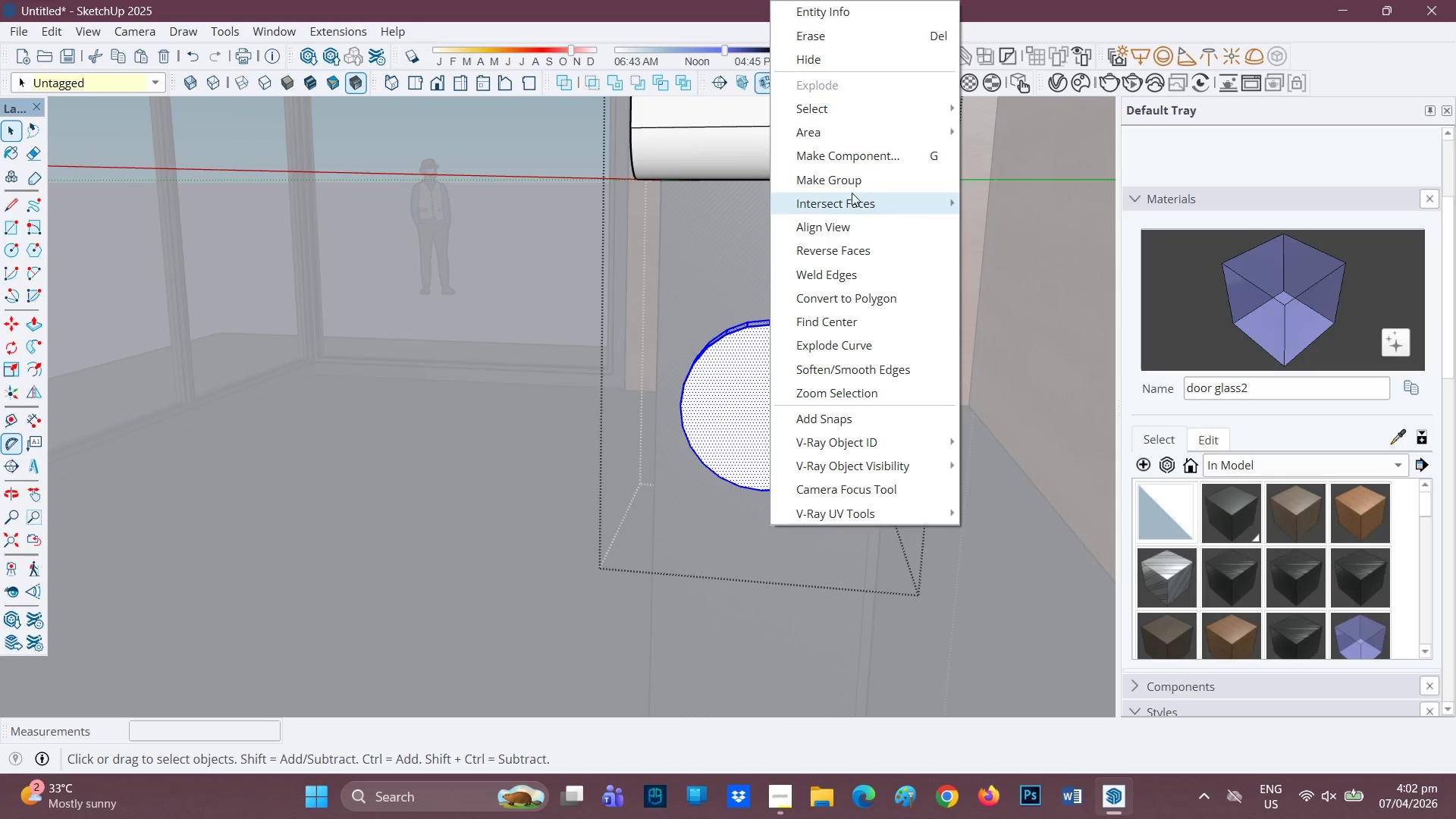 
left_click([853, 184])
 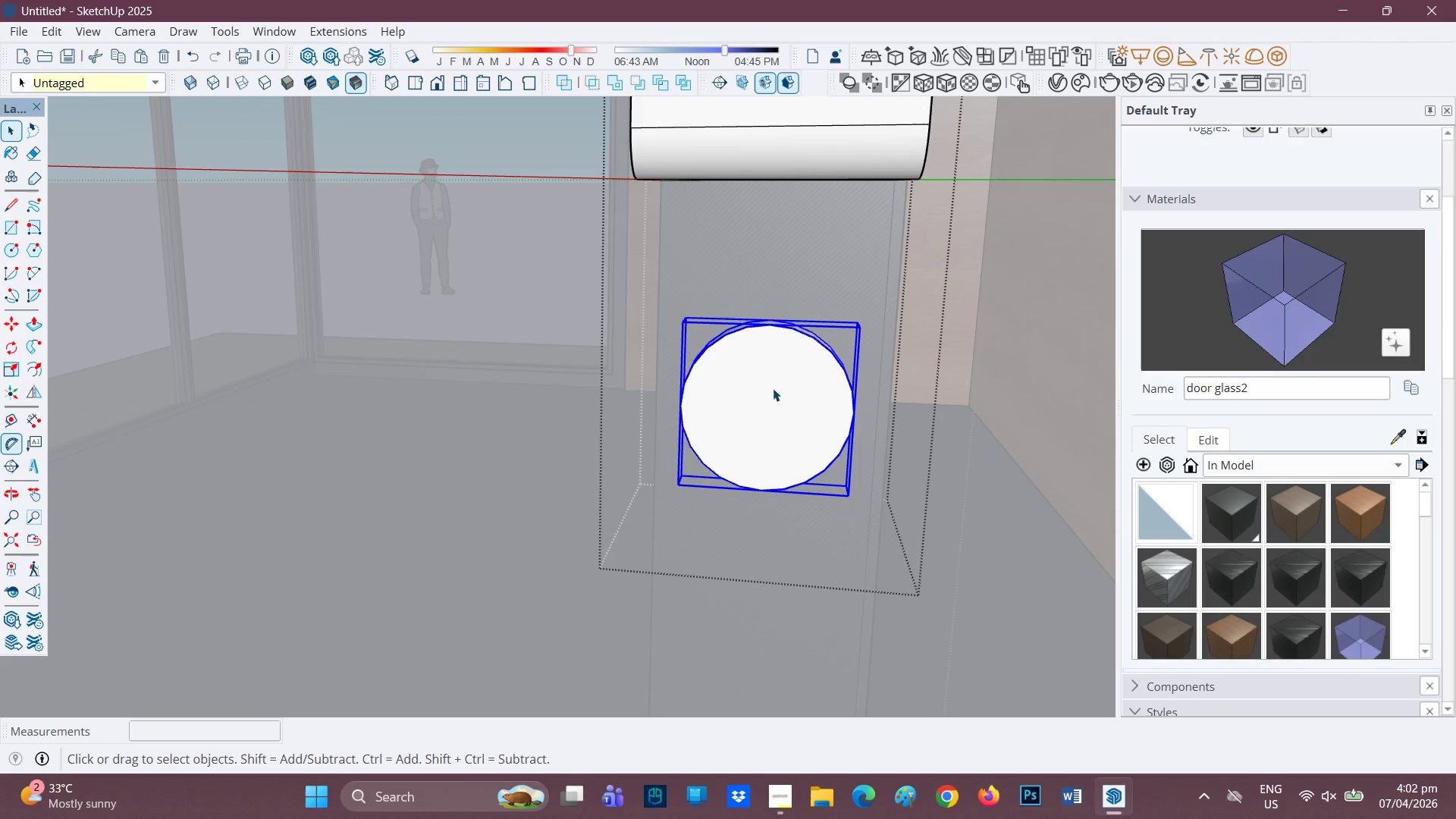 
scroll: coordinate [760, 389], scroll_direction: down, amount: 1.0
 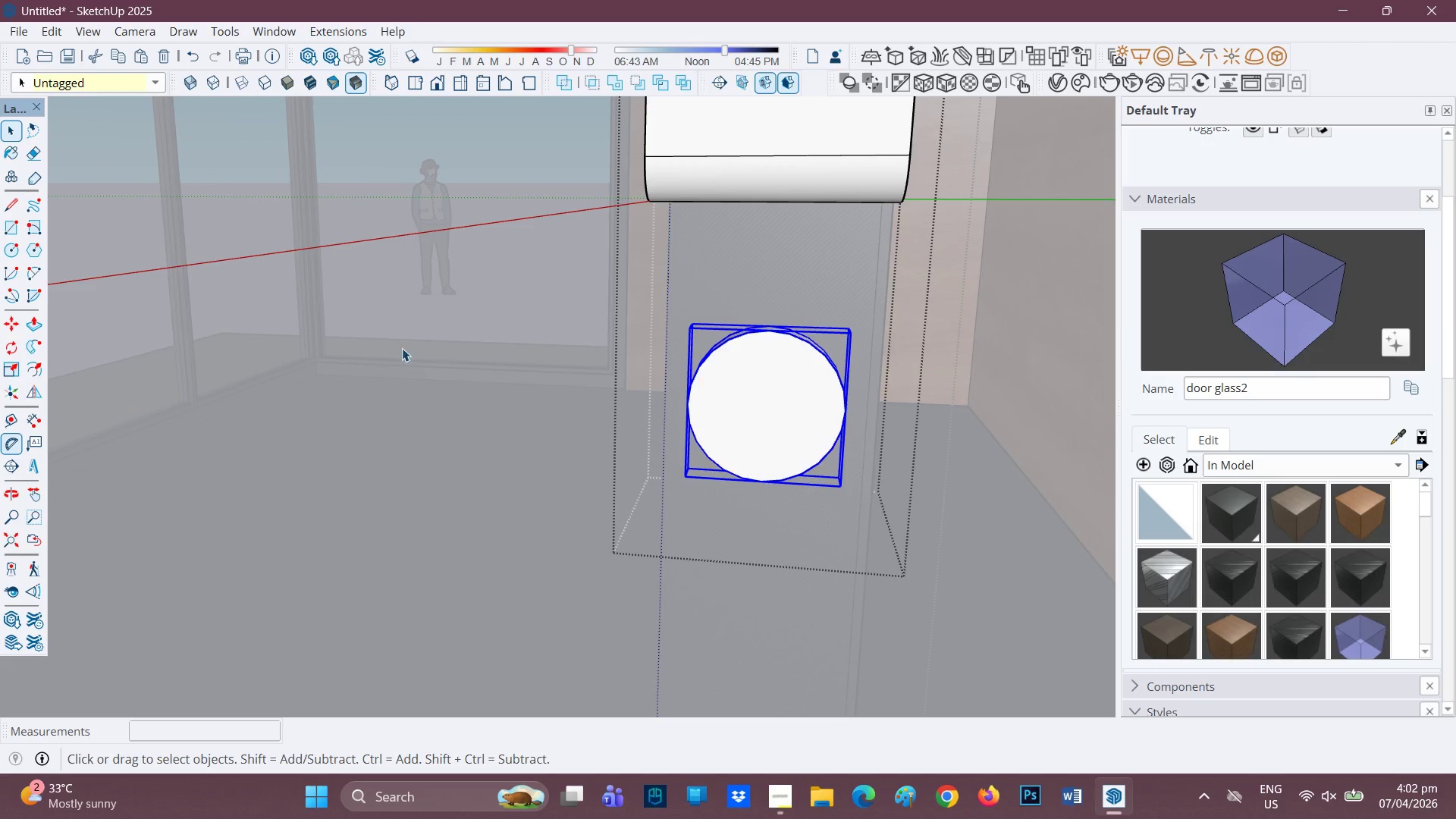 
type(lr)
 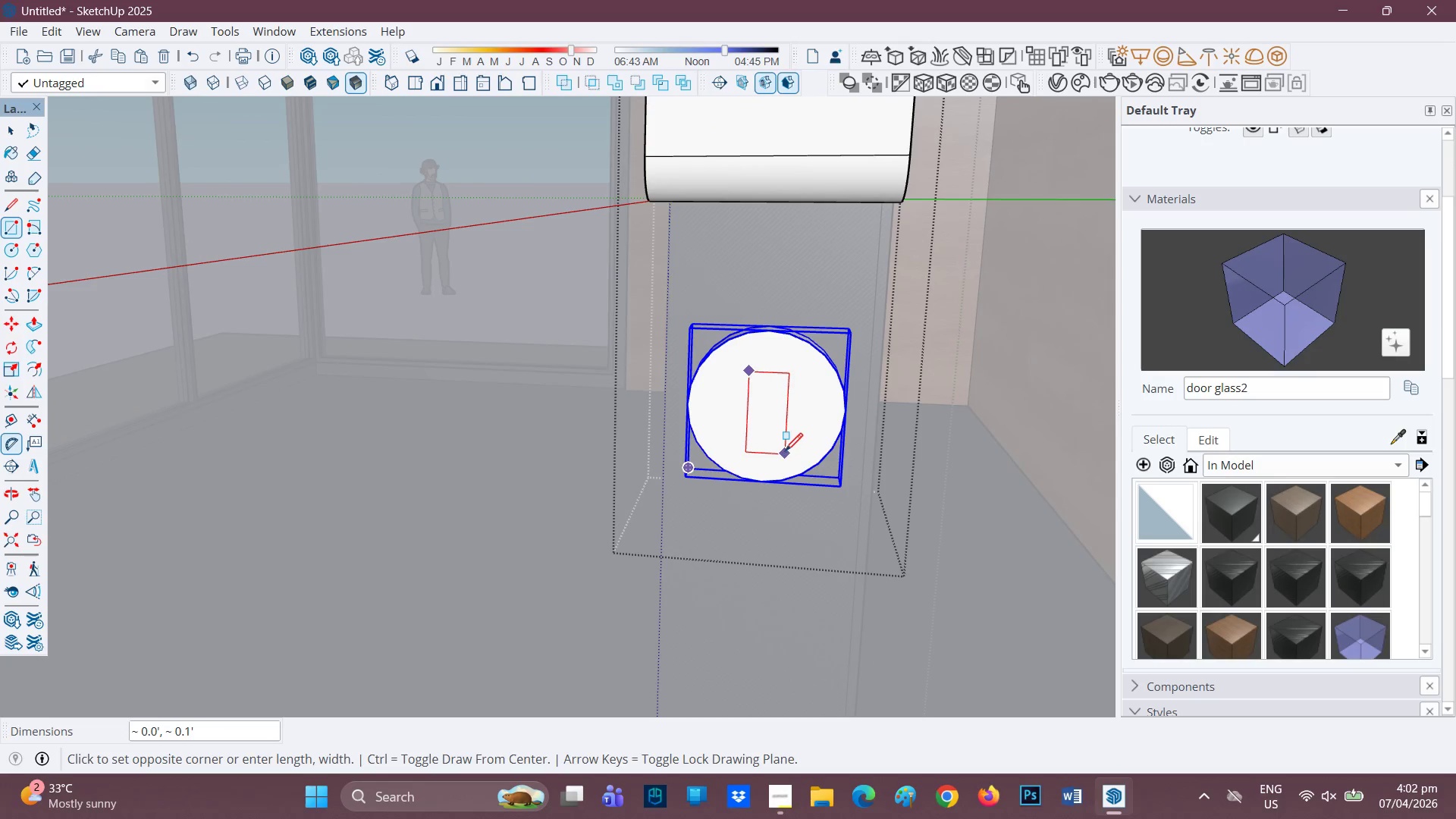 
left_click([783, 451])
 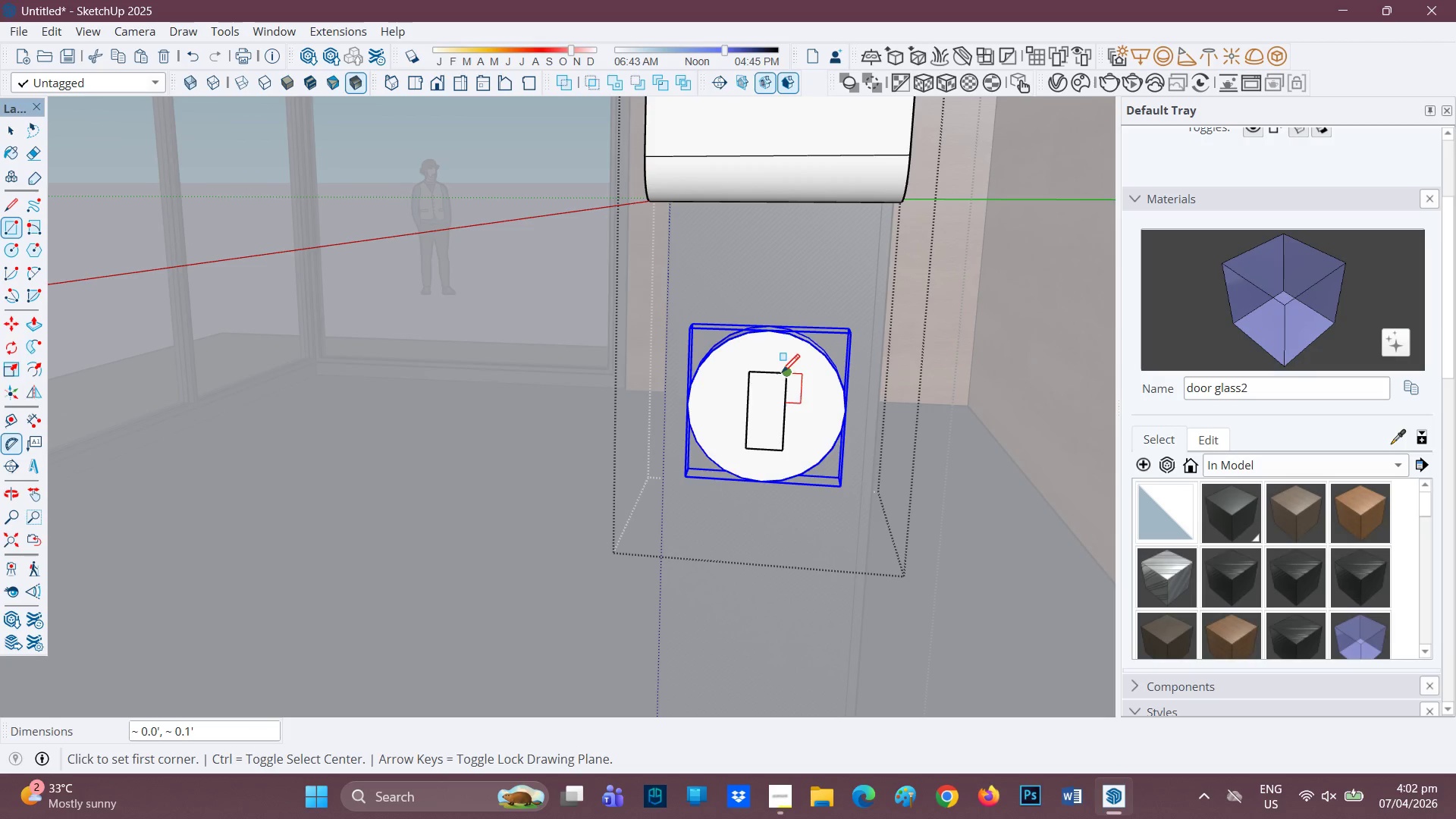 
key(L)
 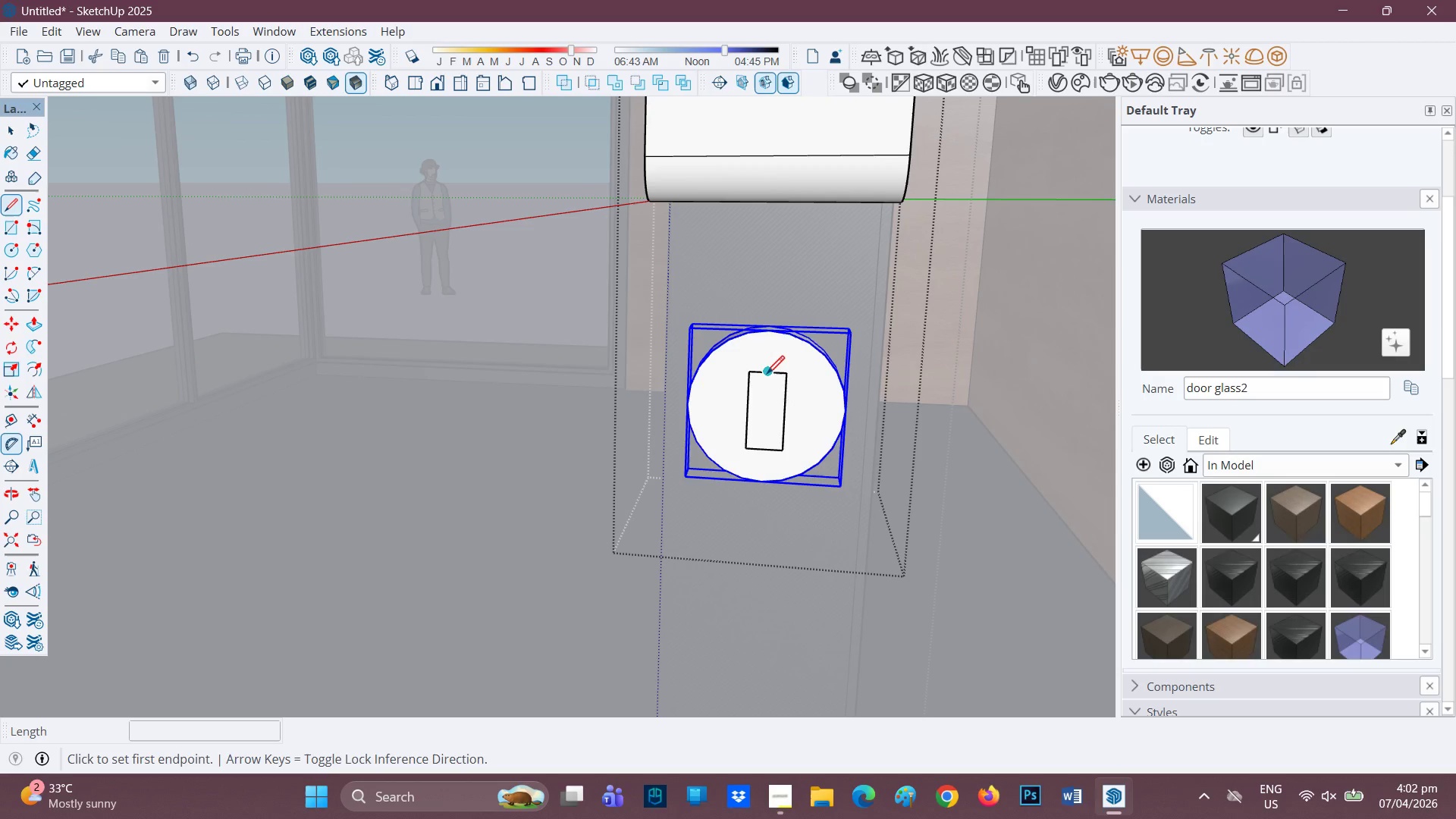 
left_click([767, 375])
 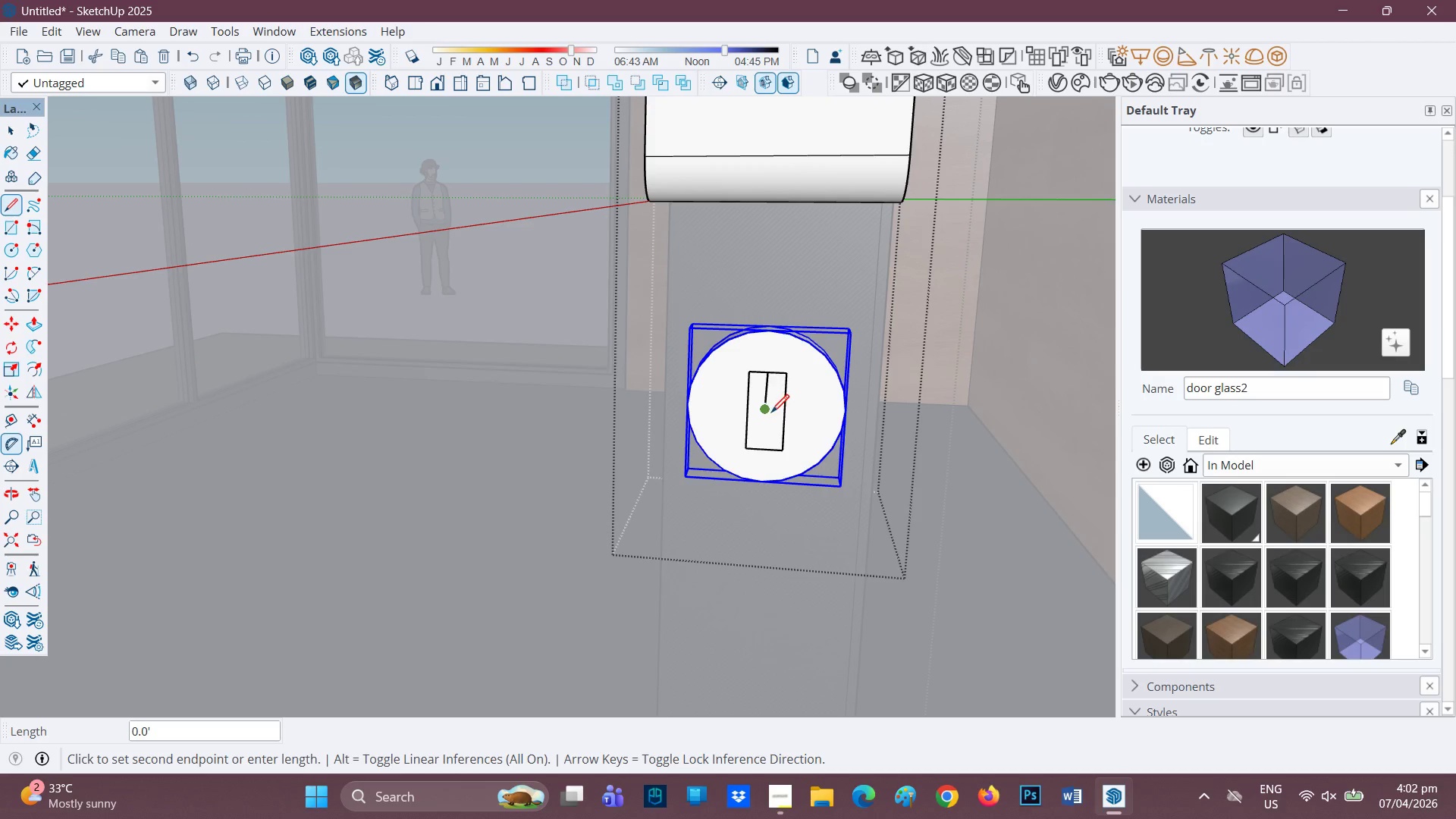 
scroll: coordinate [780, 419], scroll_direction: up, amount: 2.0
 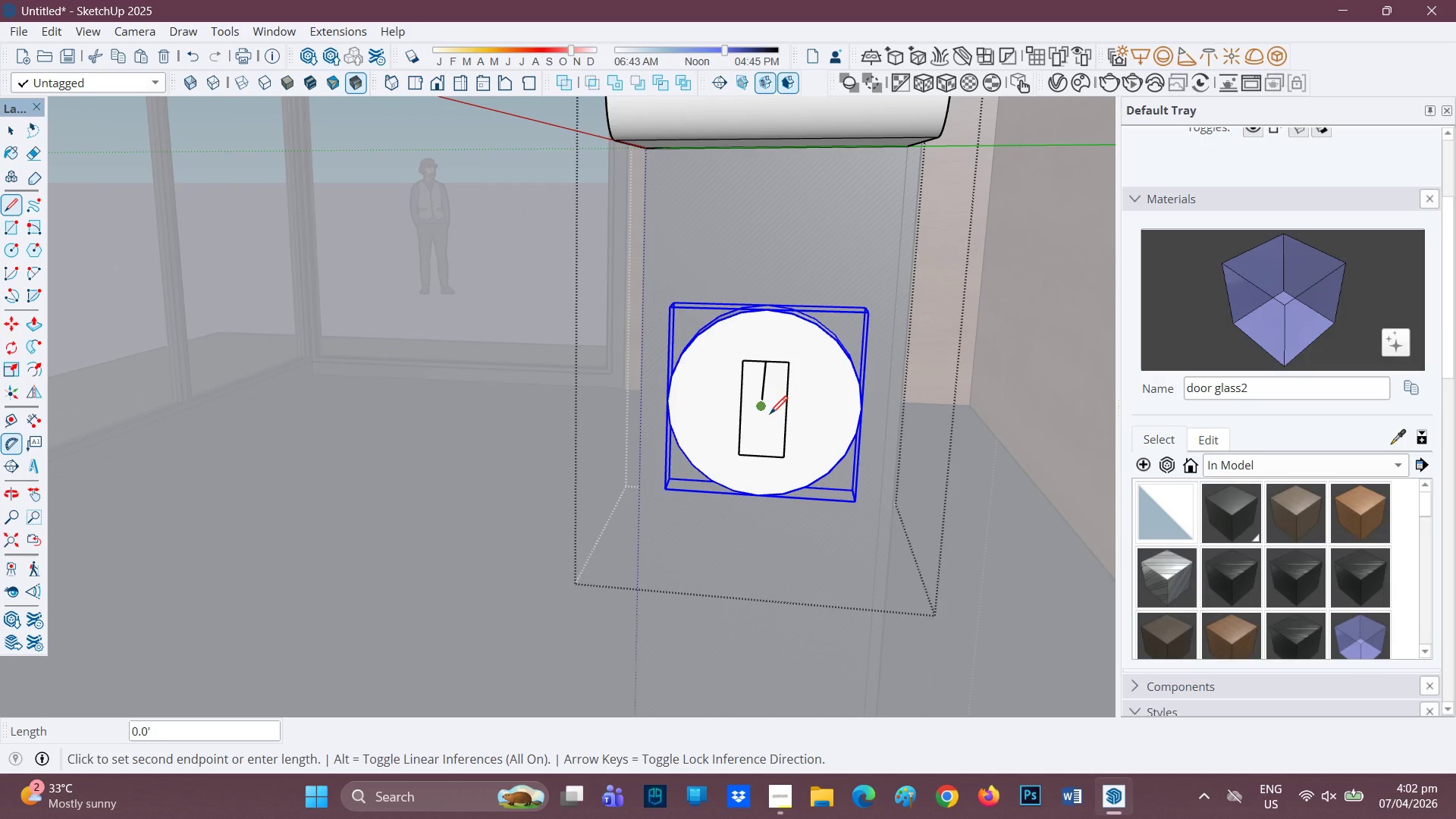 
left_click([776, 411])
 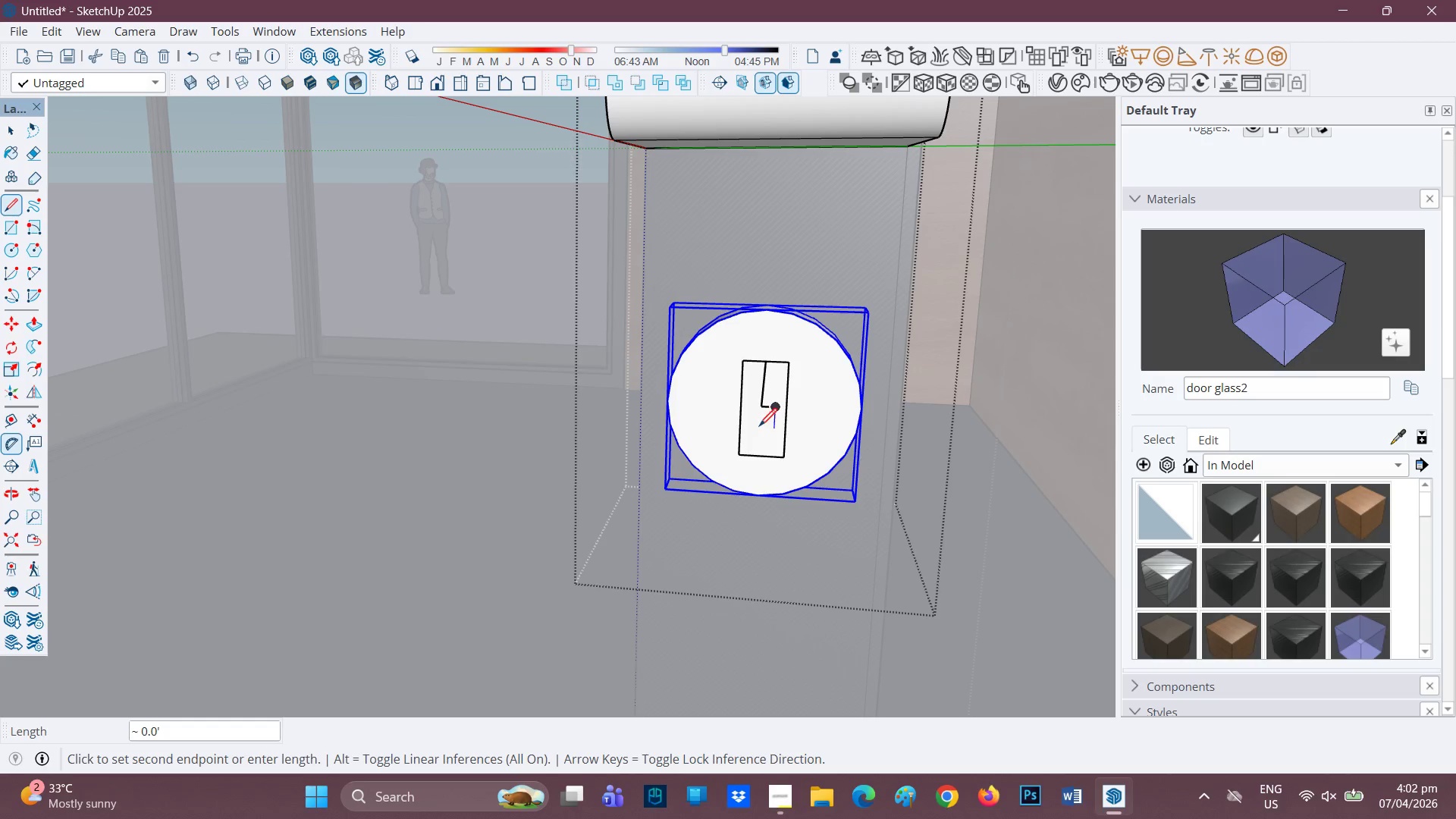 
scroll: coordinate [771, 427], scroll_direction: up, amount: 5.0
 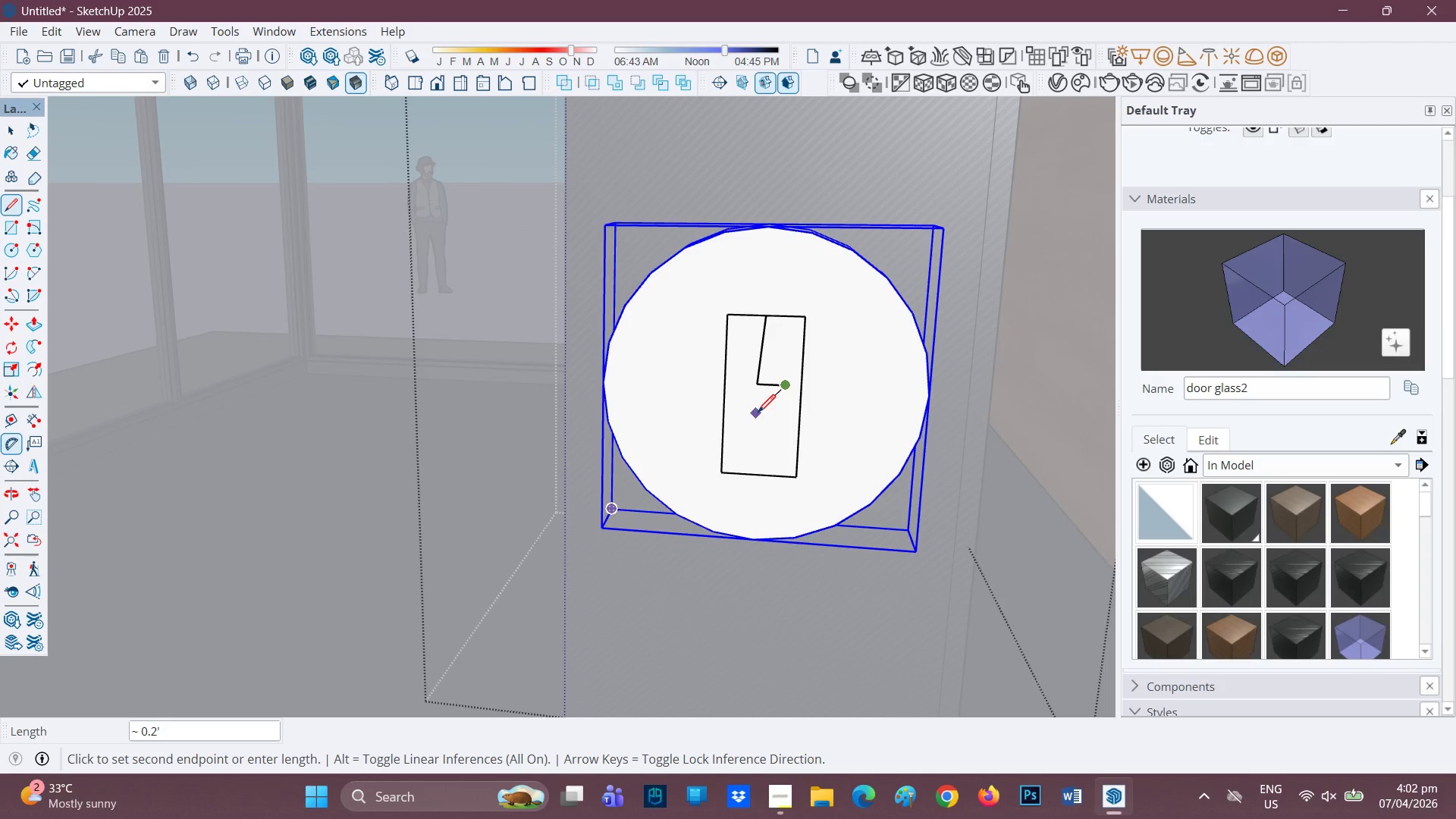 
left_click([758, 414])
 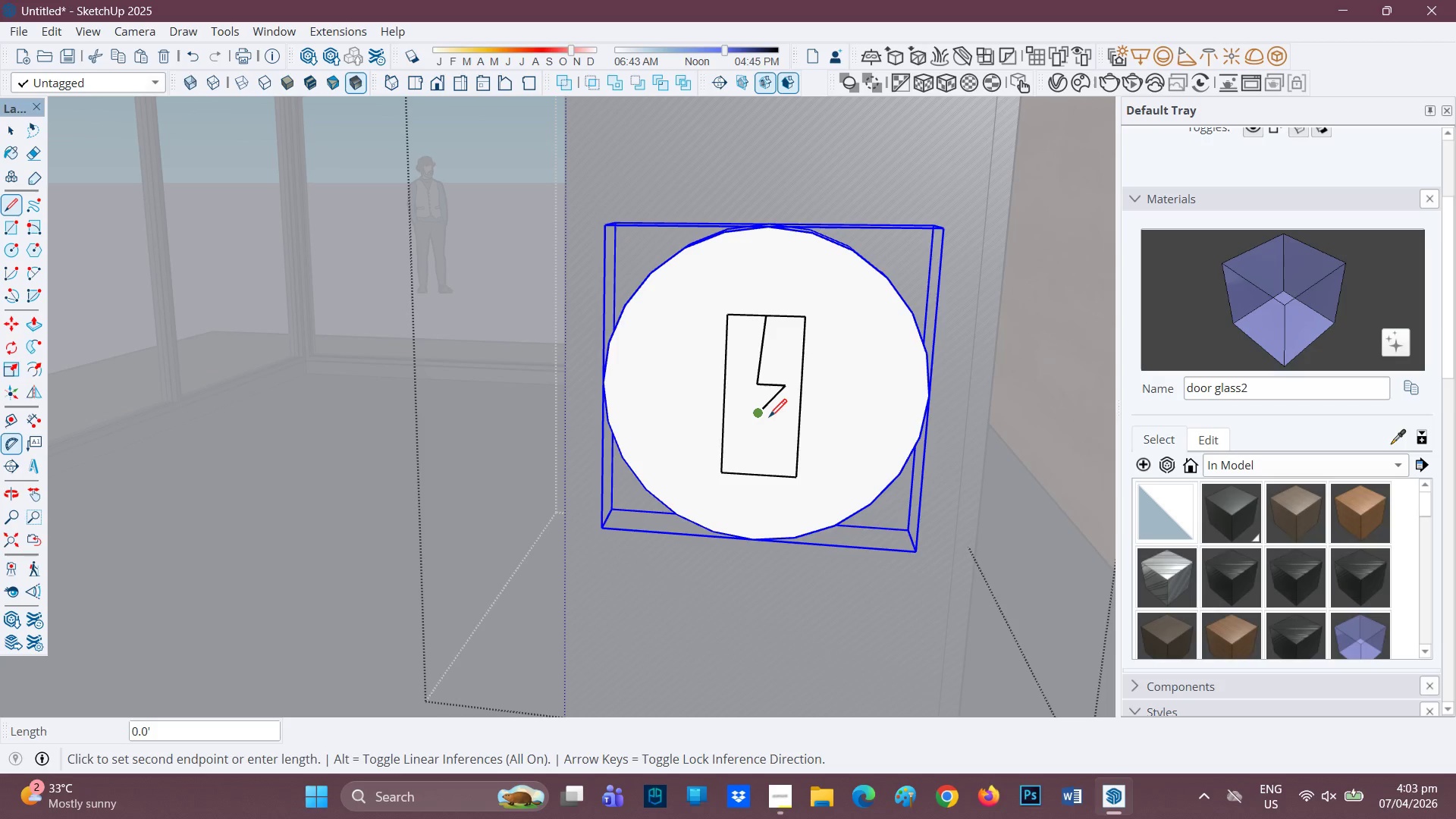 
left_click([774, 416])
 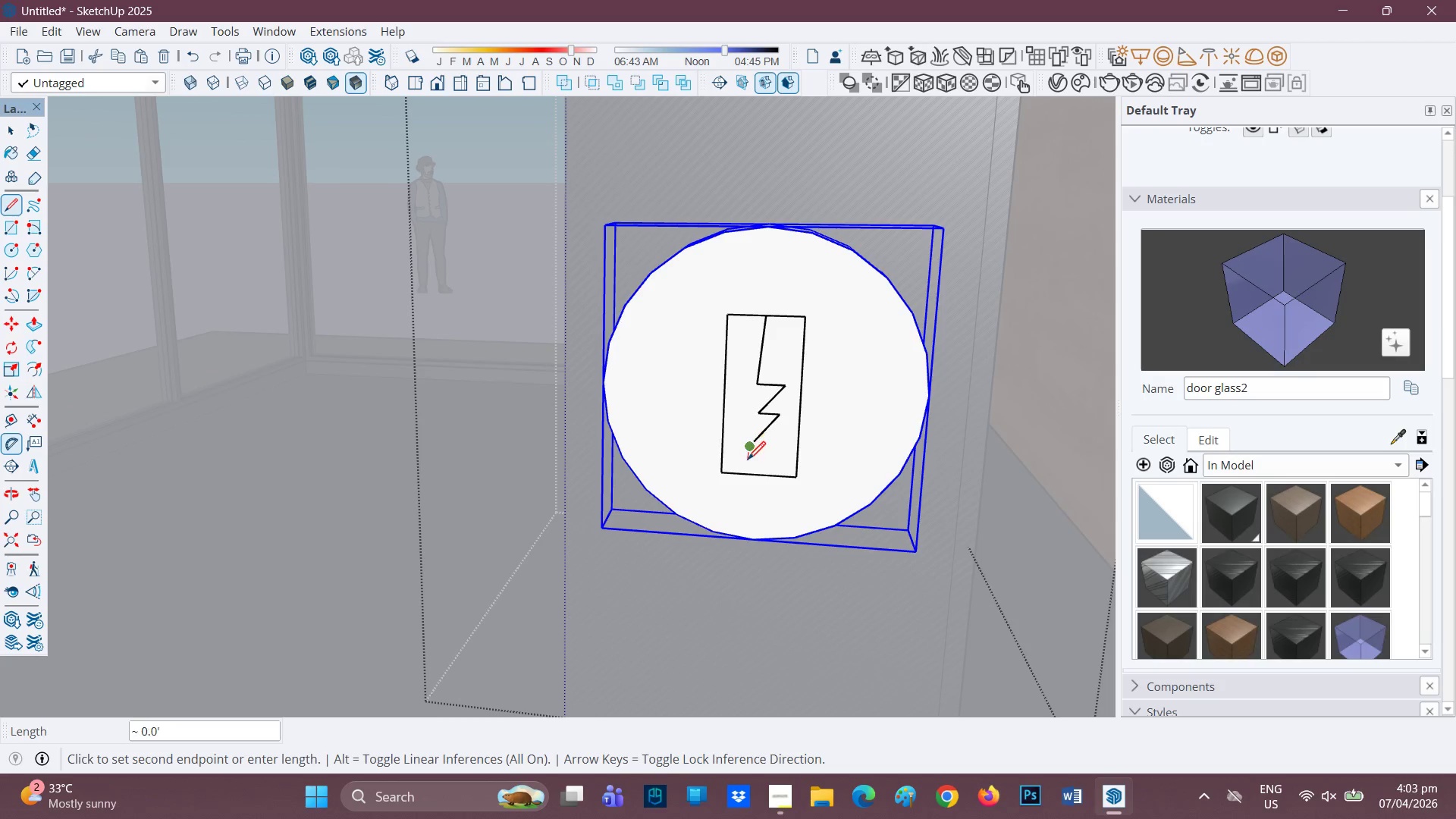 
left_click([749, 472])
 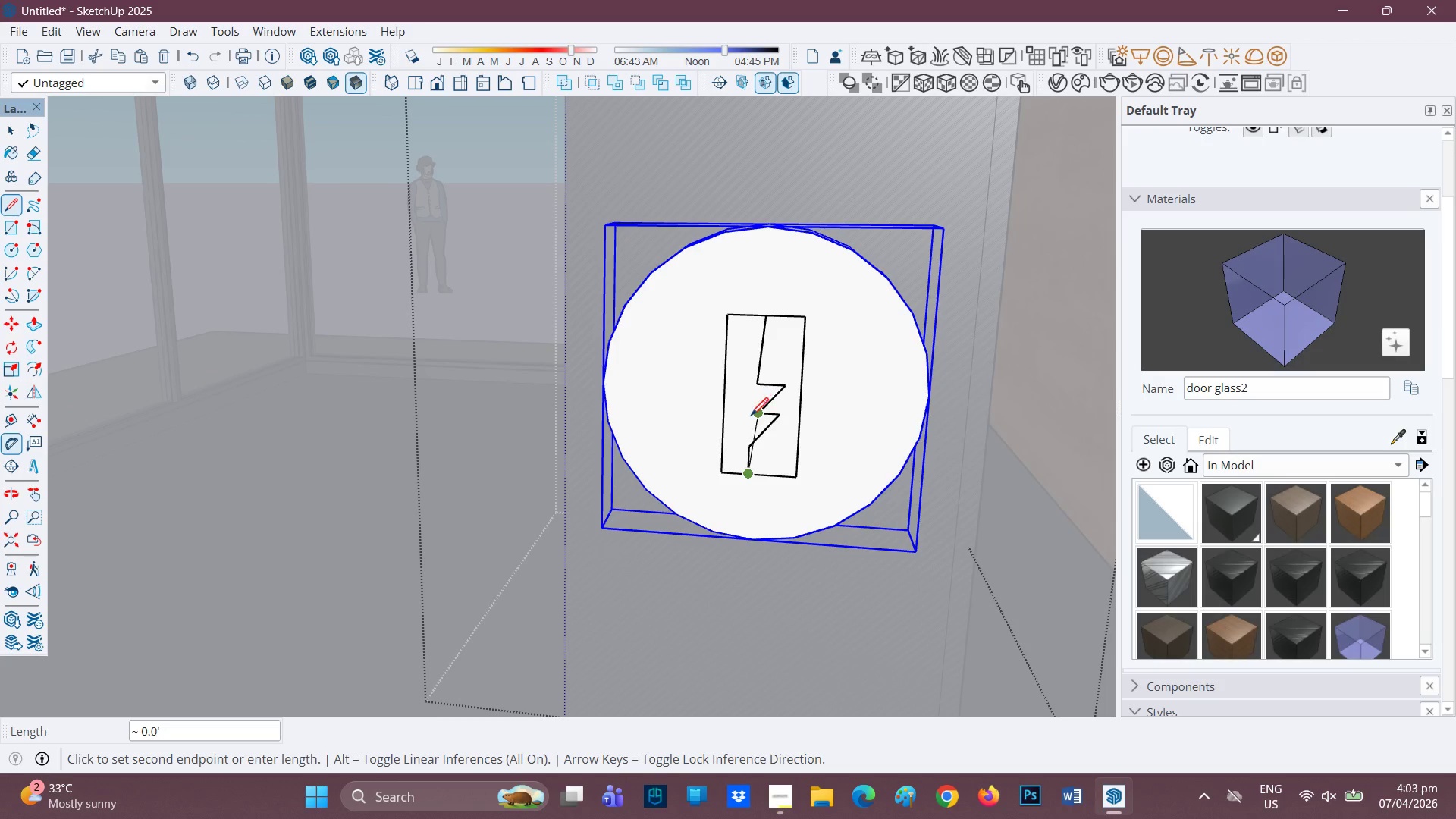 
key(Space)
 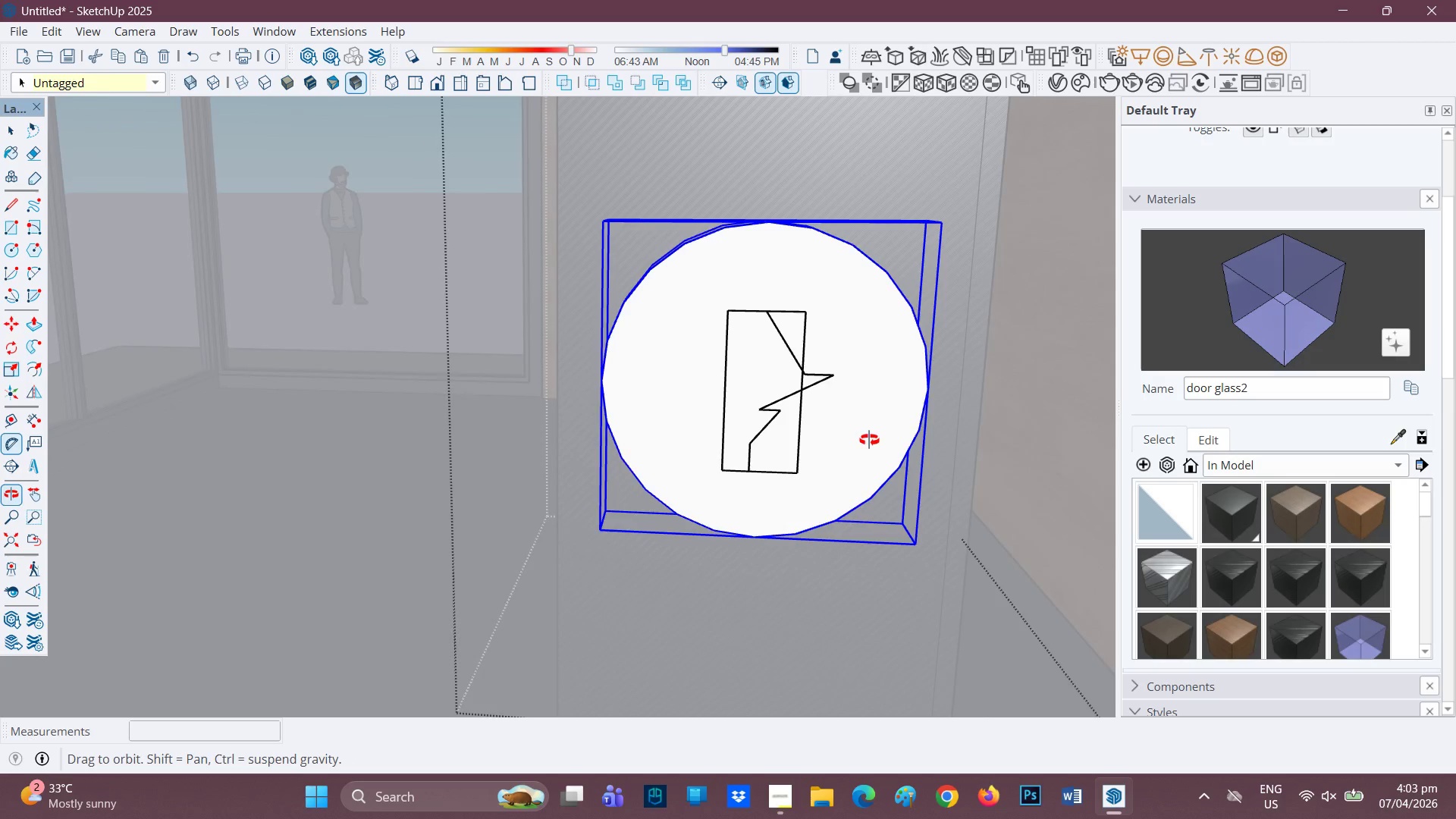 
scroll: coordinate [861, 432], scroll_direction: up, amount: 1.0
 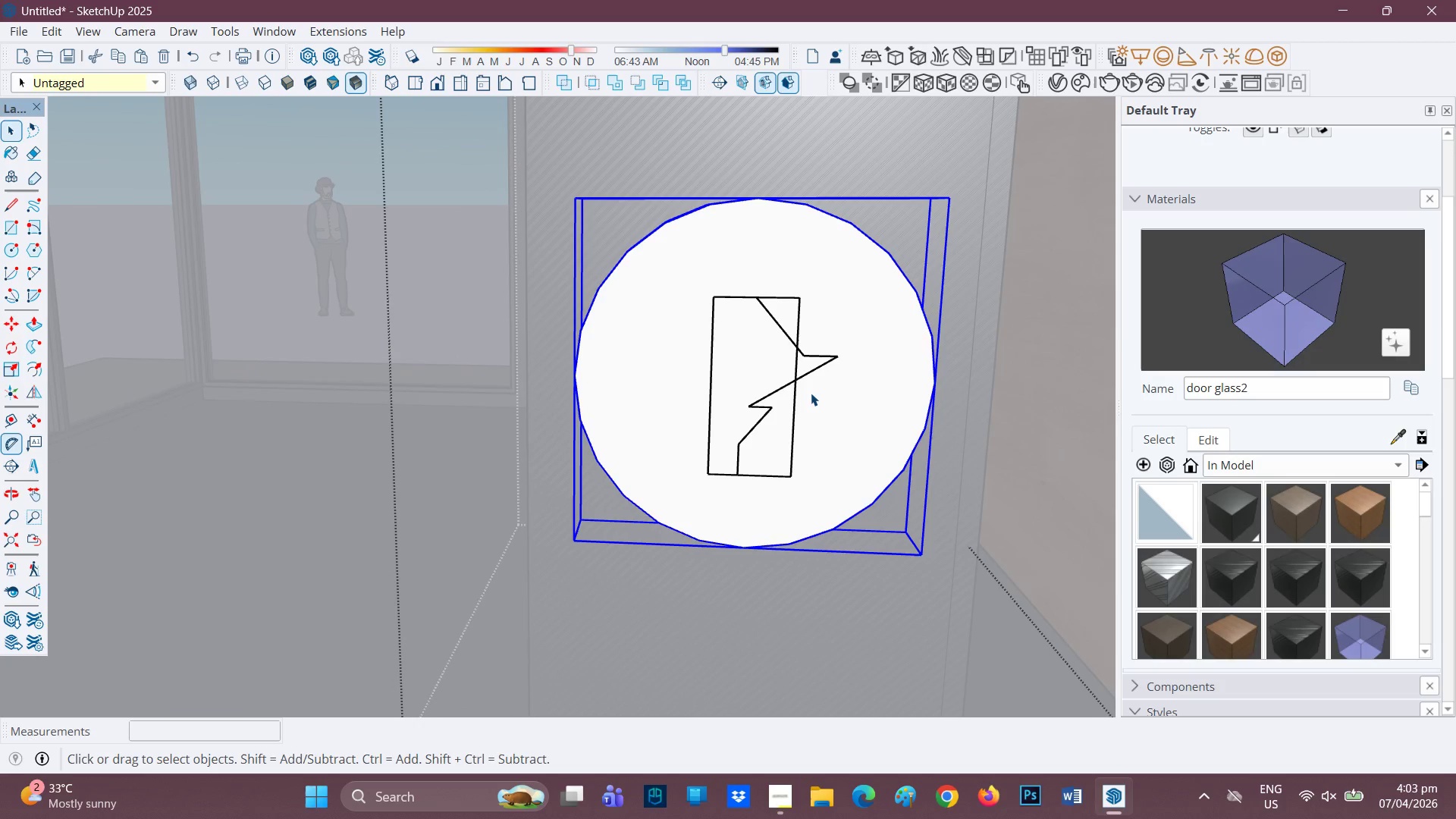 
key(Control+Z)
 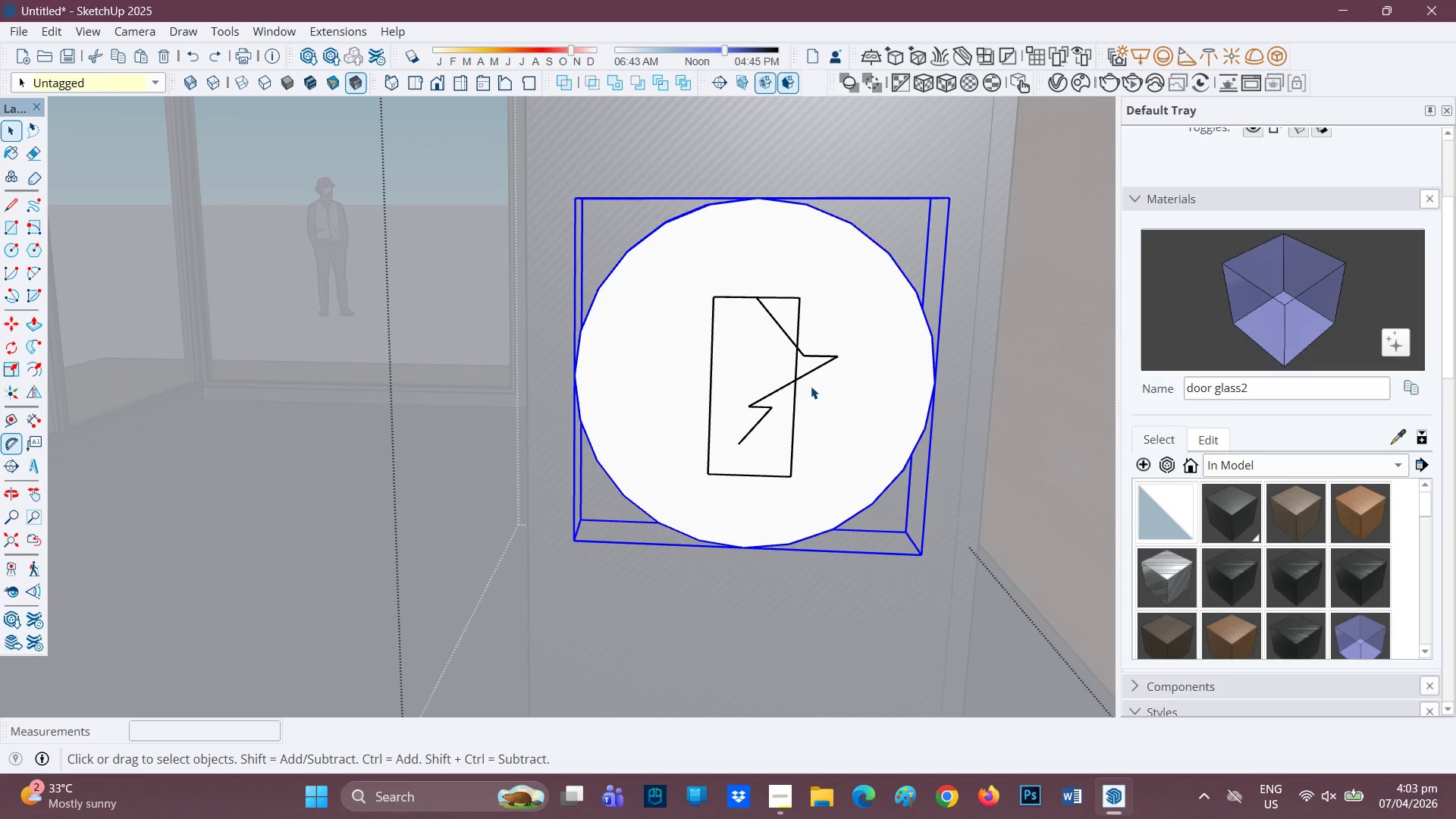 
key(Z)
 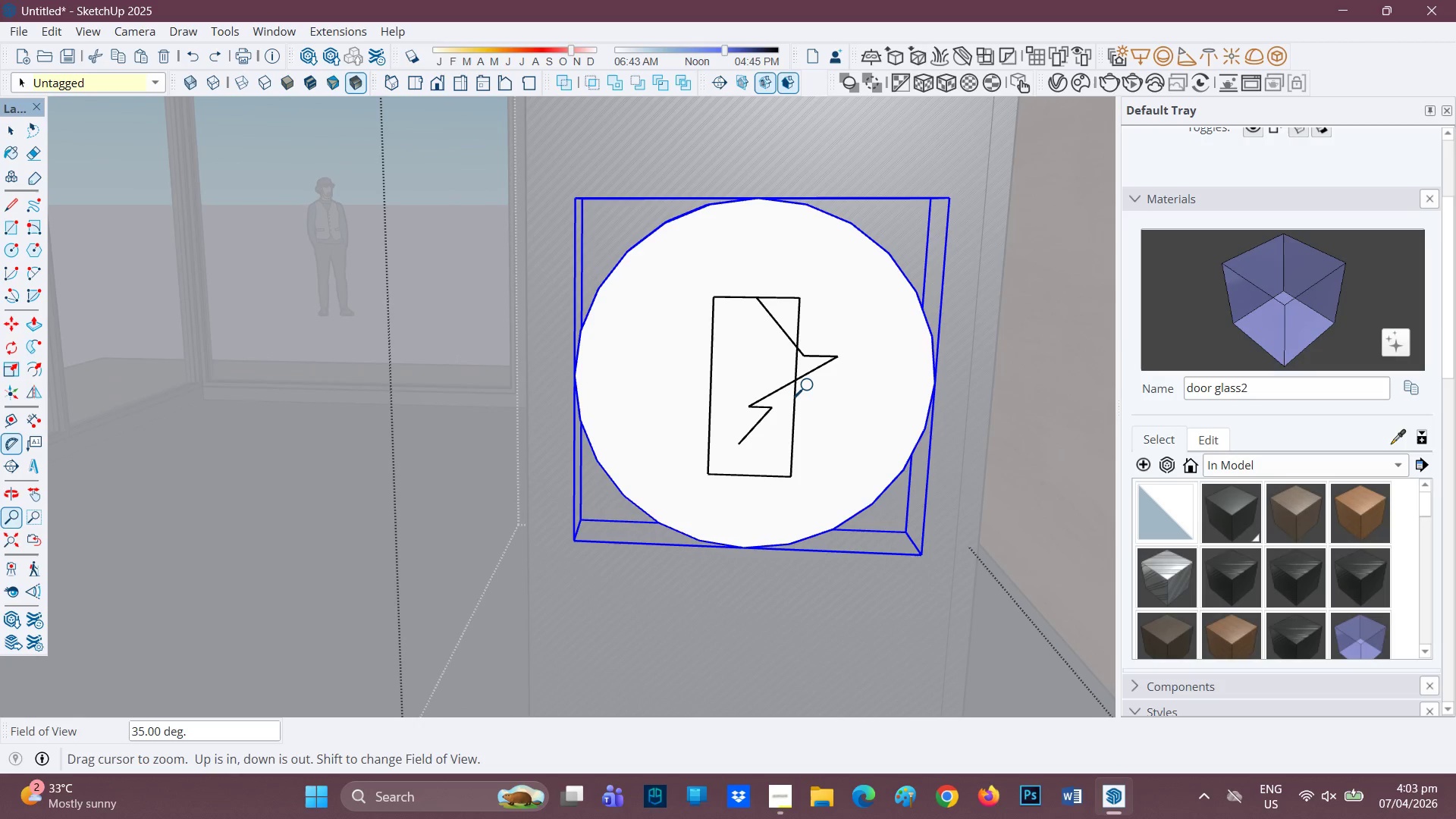 
key(Control+Z)
 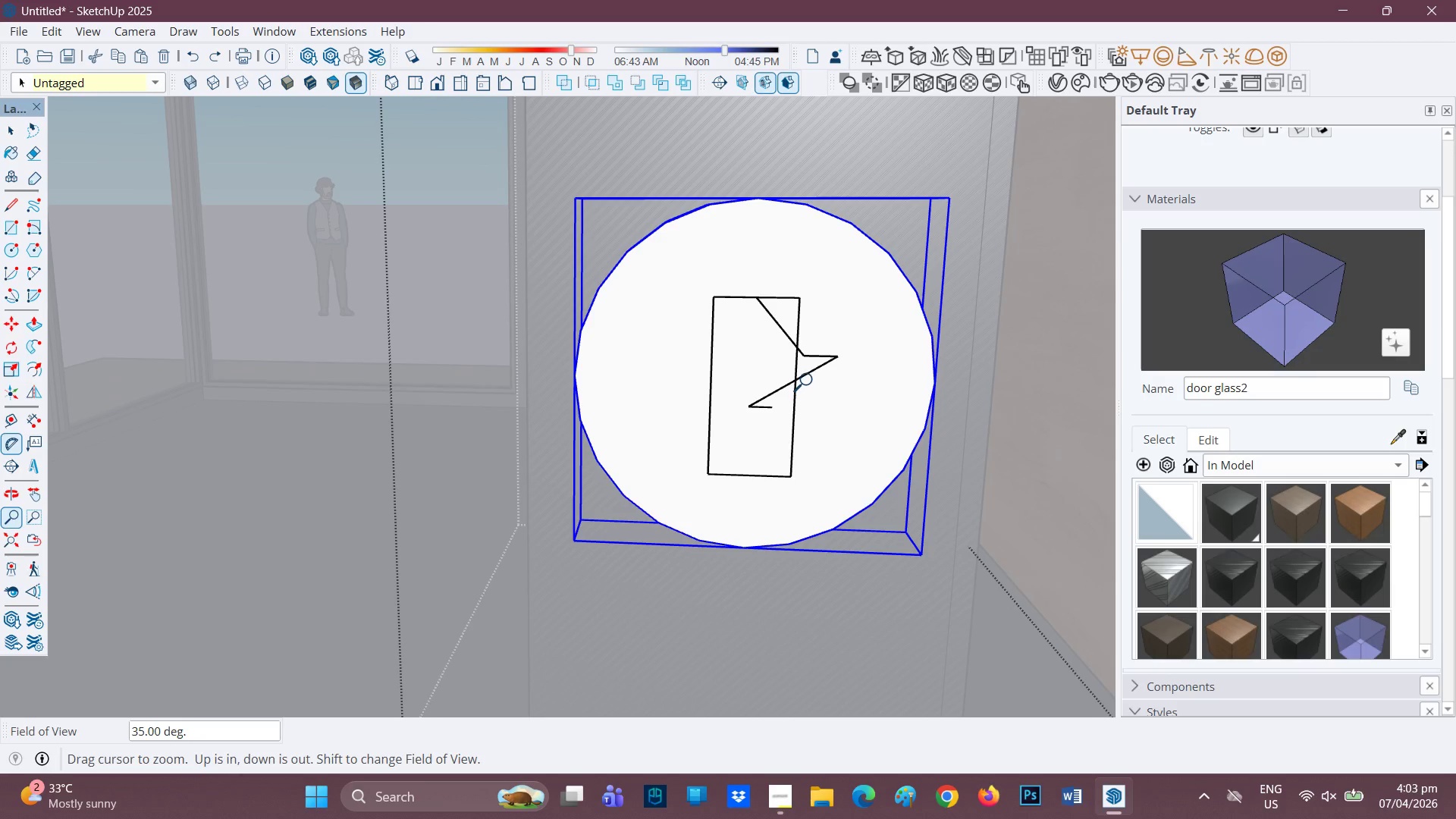 
key(Control+ControlLeft)
 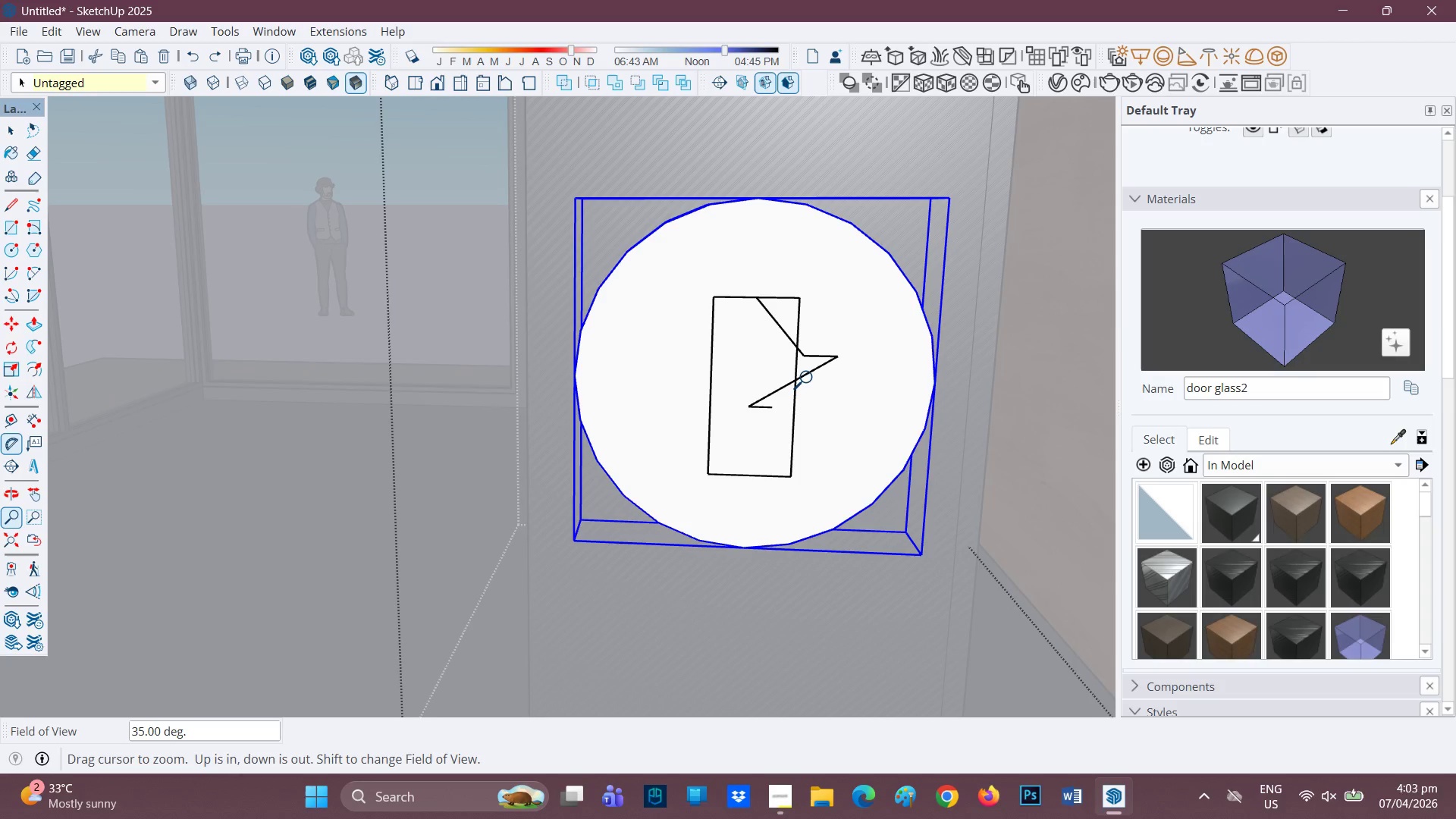 
key(Control+Z)
 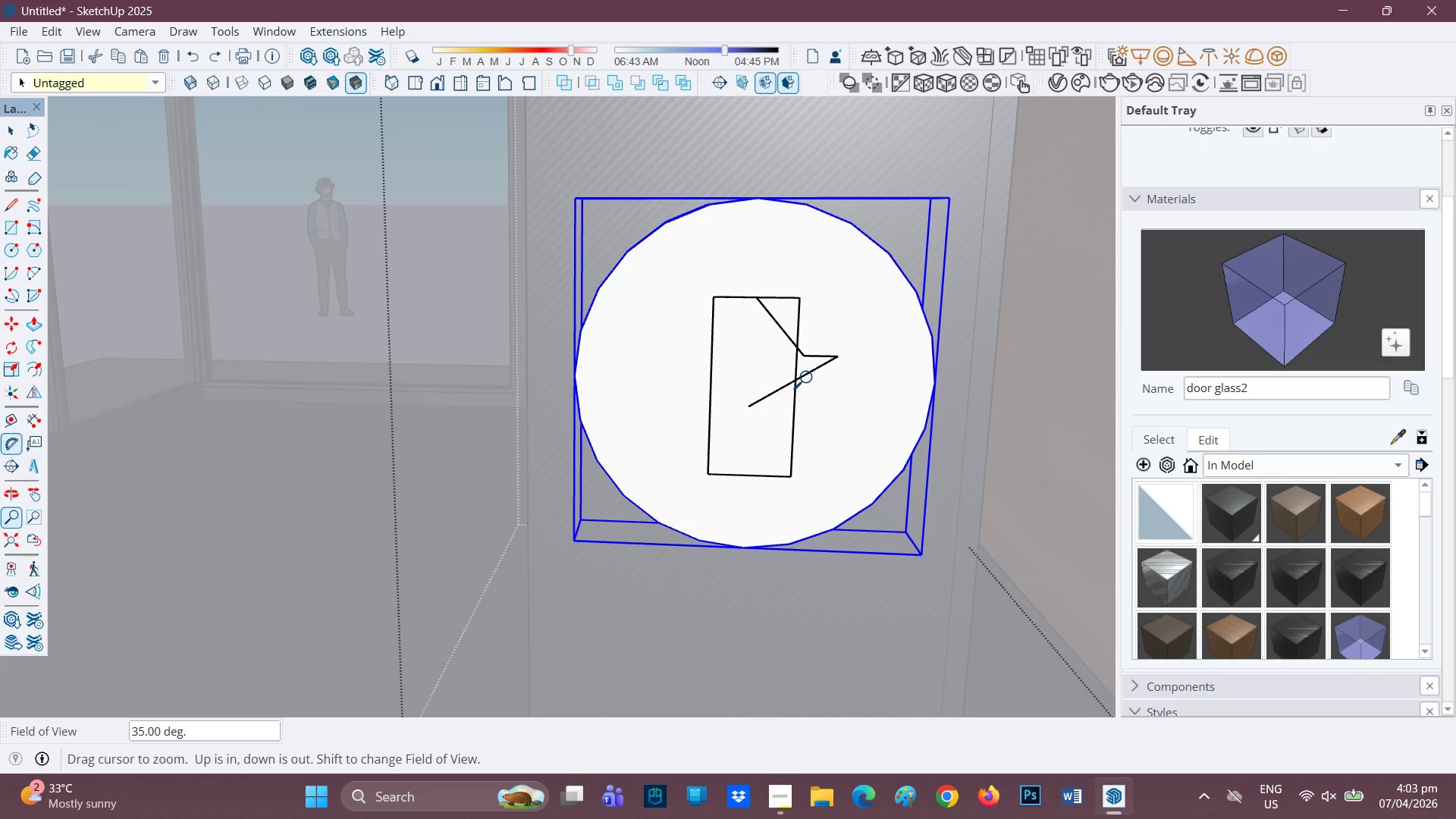 
key(Control+ControlLeft)
 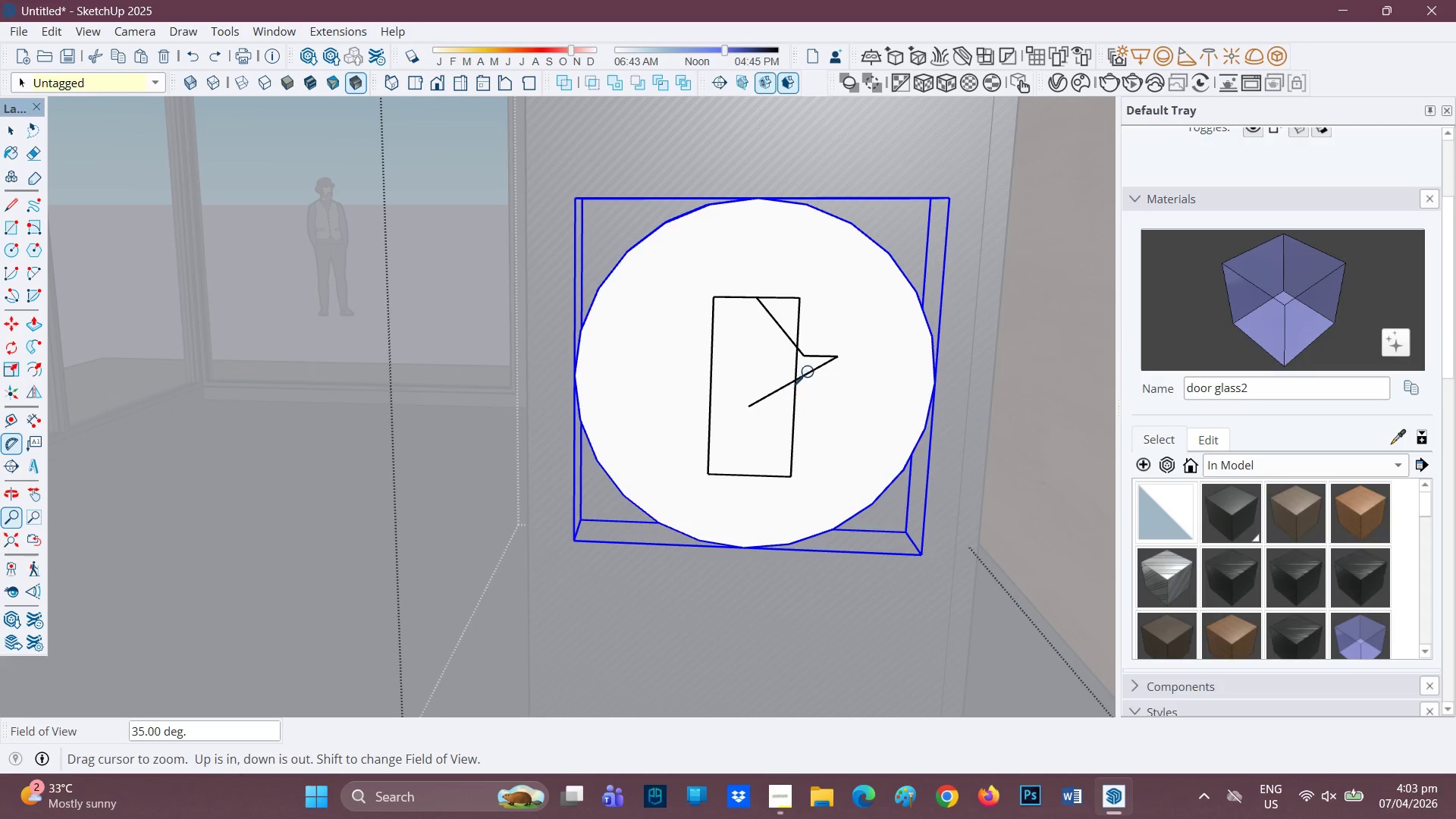 
key(Control+Z)
 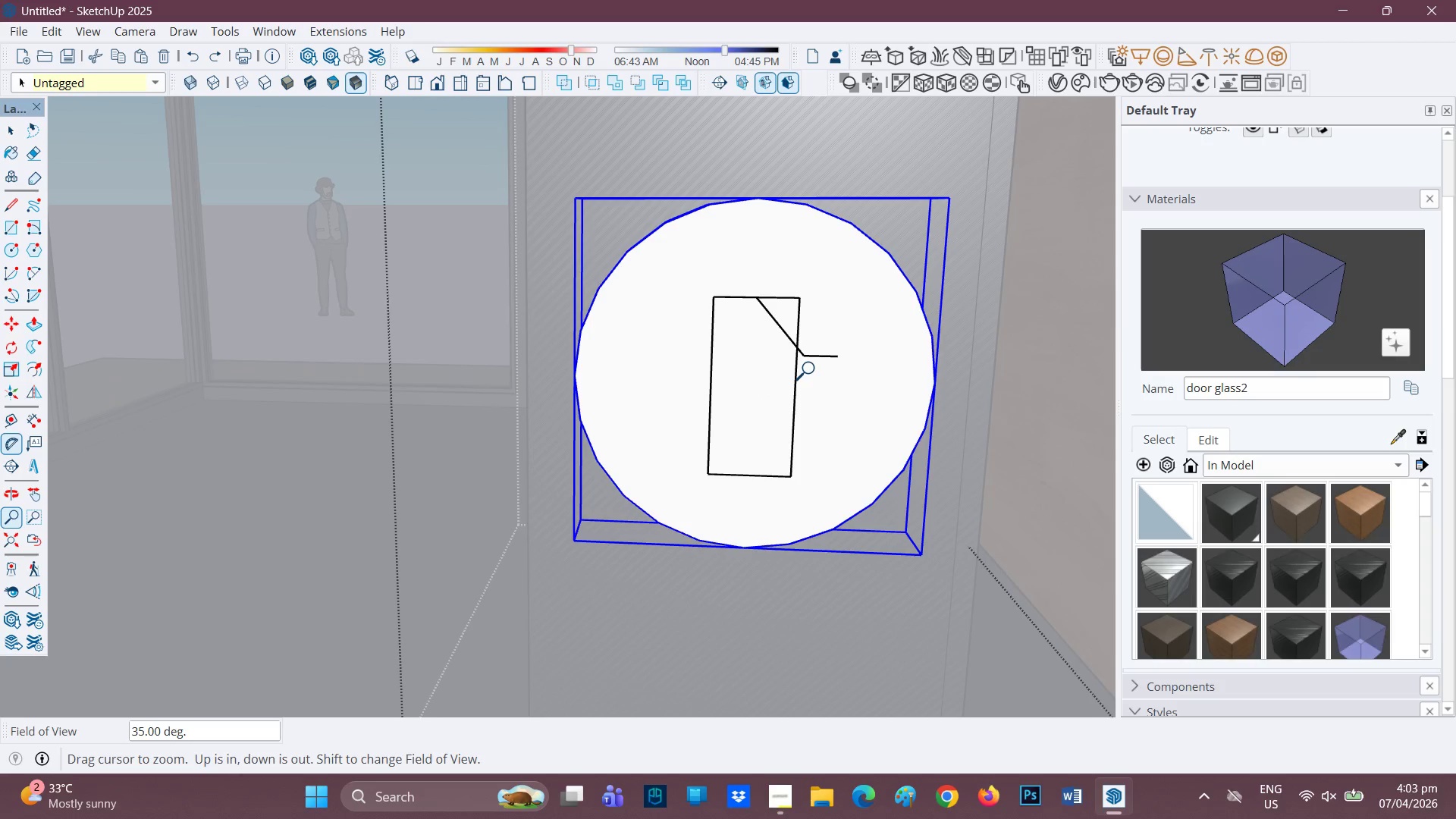 
key(Control+ControlLeft)
 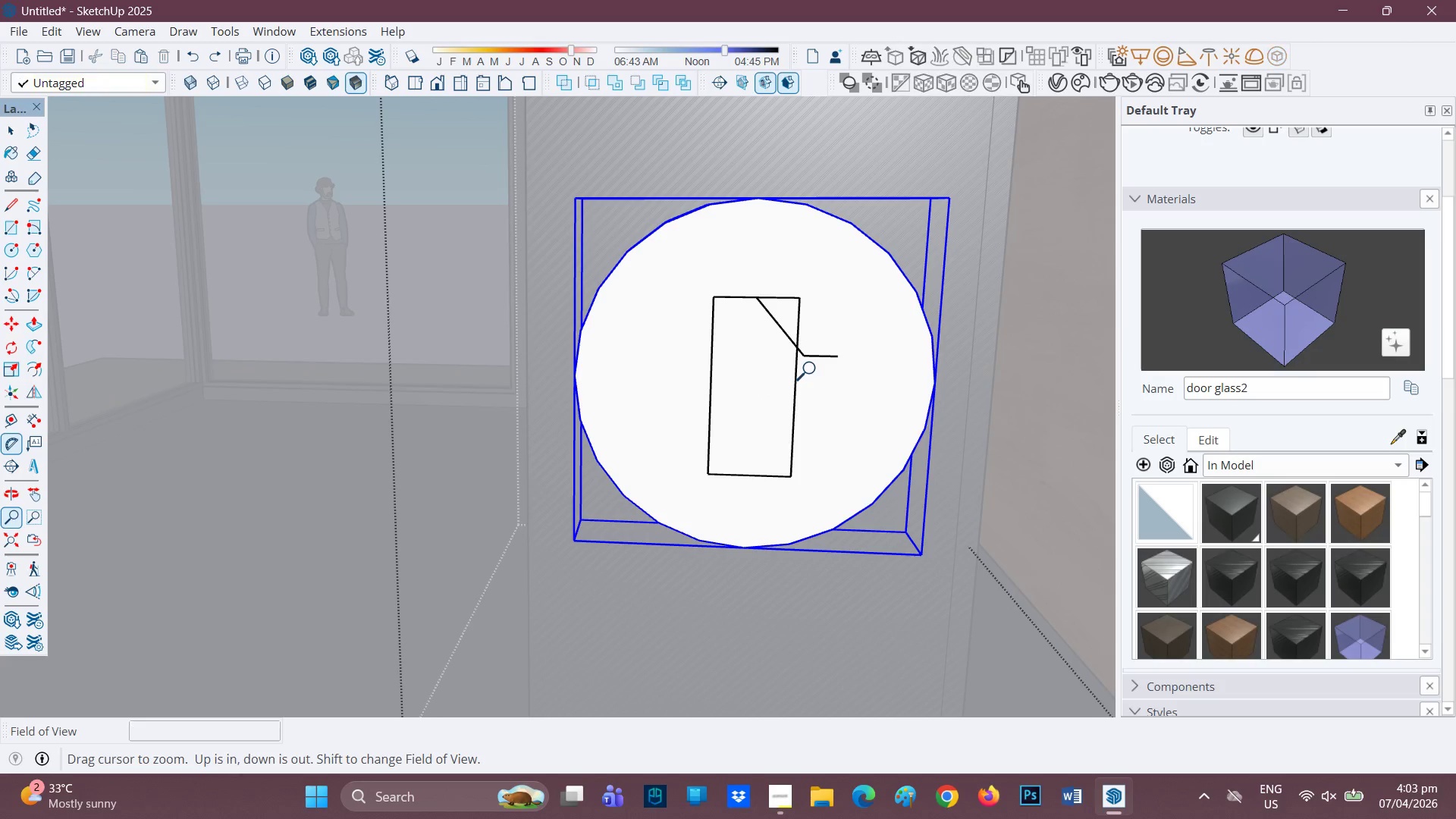 
key(Control+Z)
 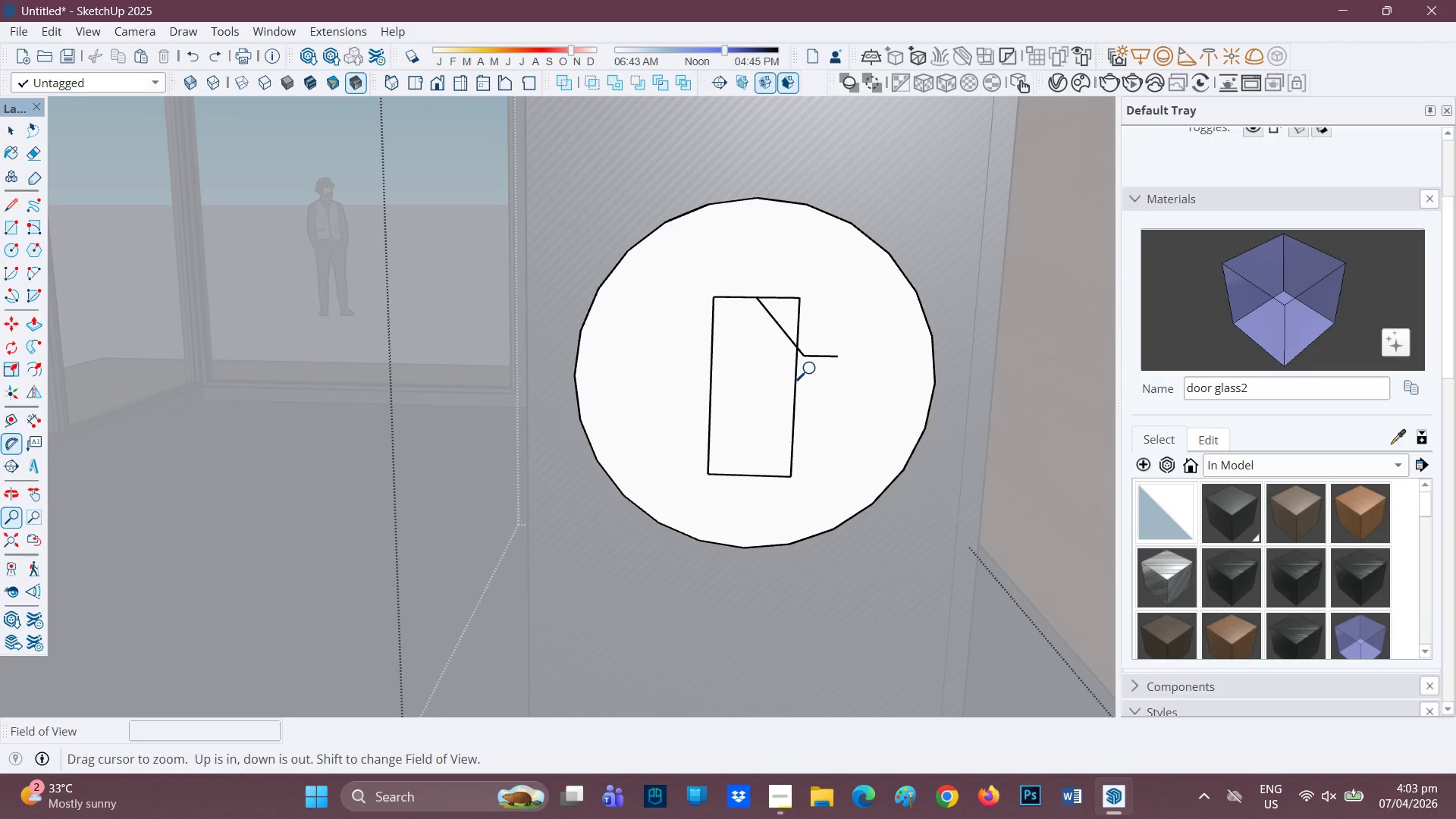 
key(Control+ControlLeft)
 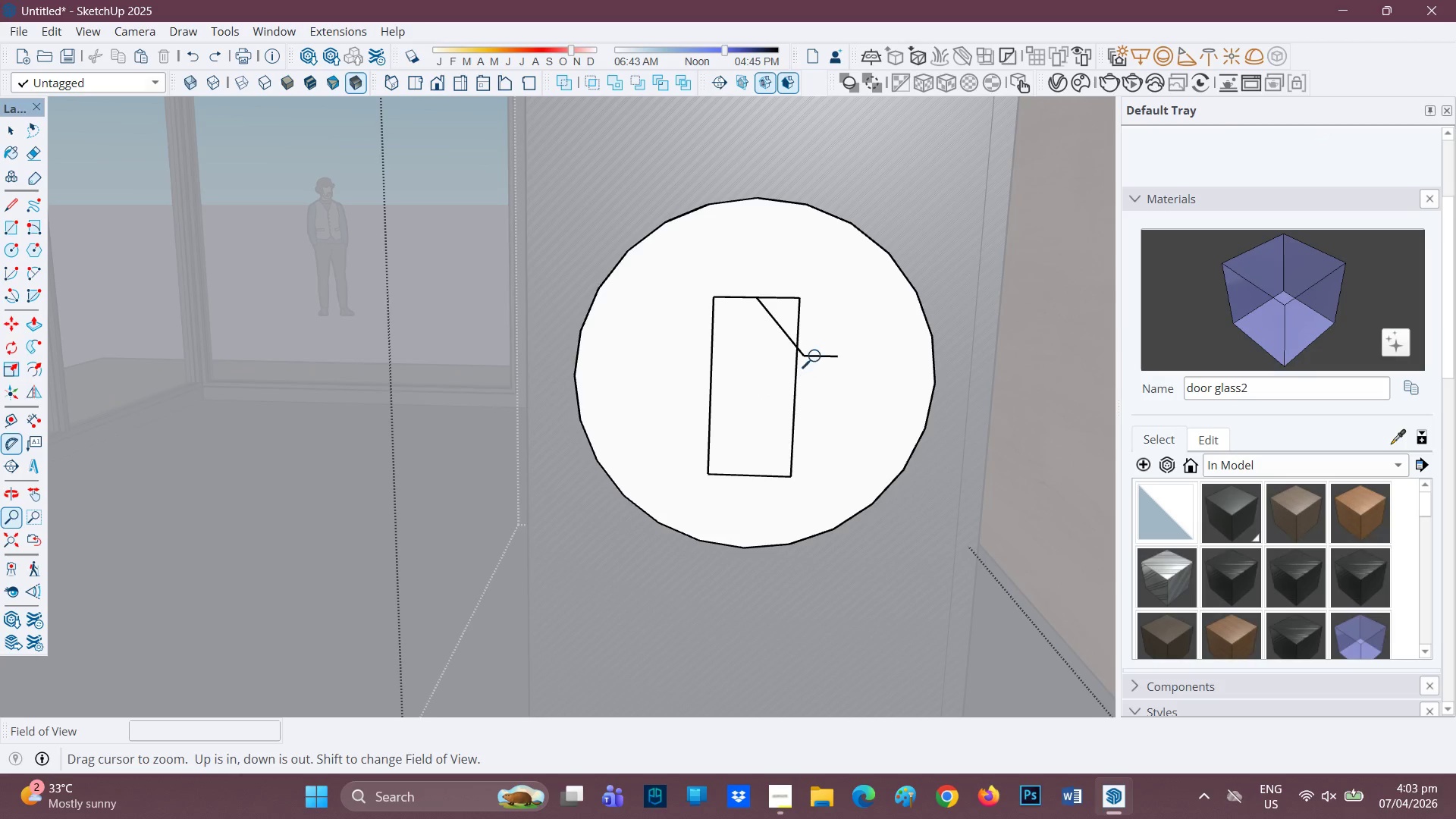 
key(Control+Z)
 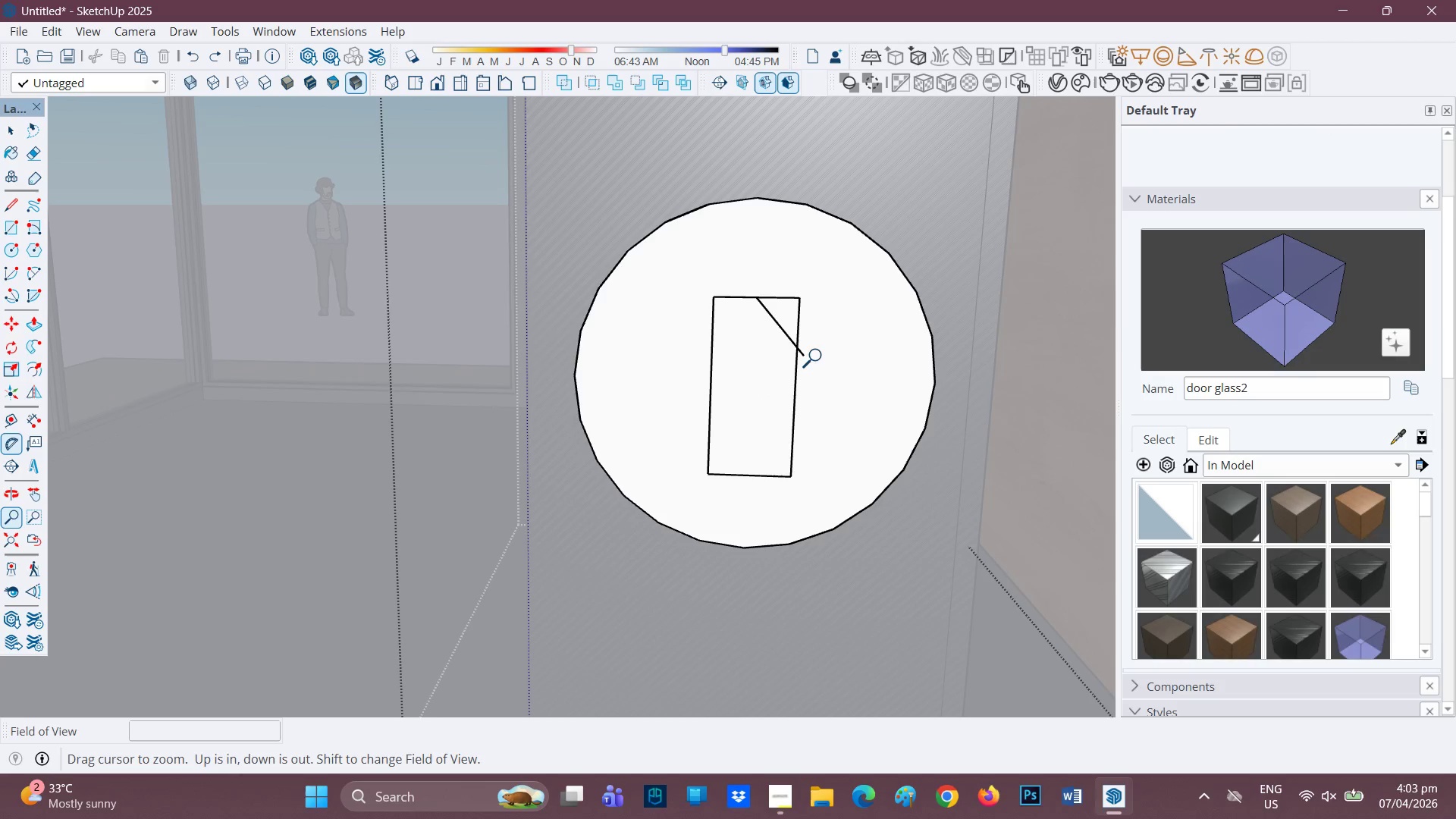 
key(Control+ControlLeft)
 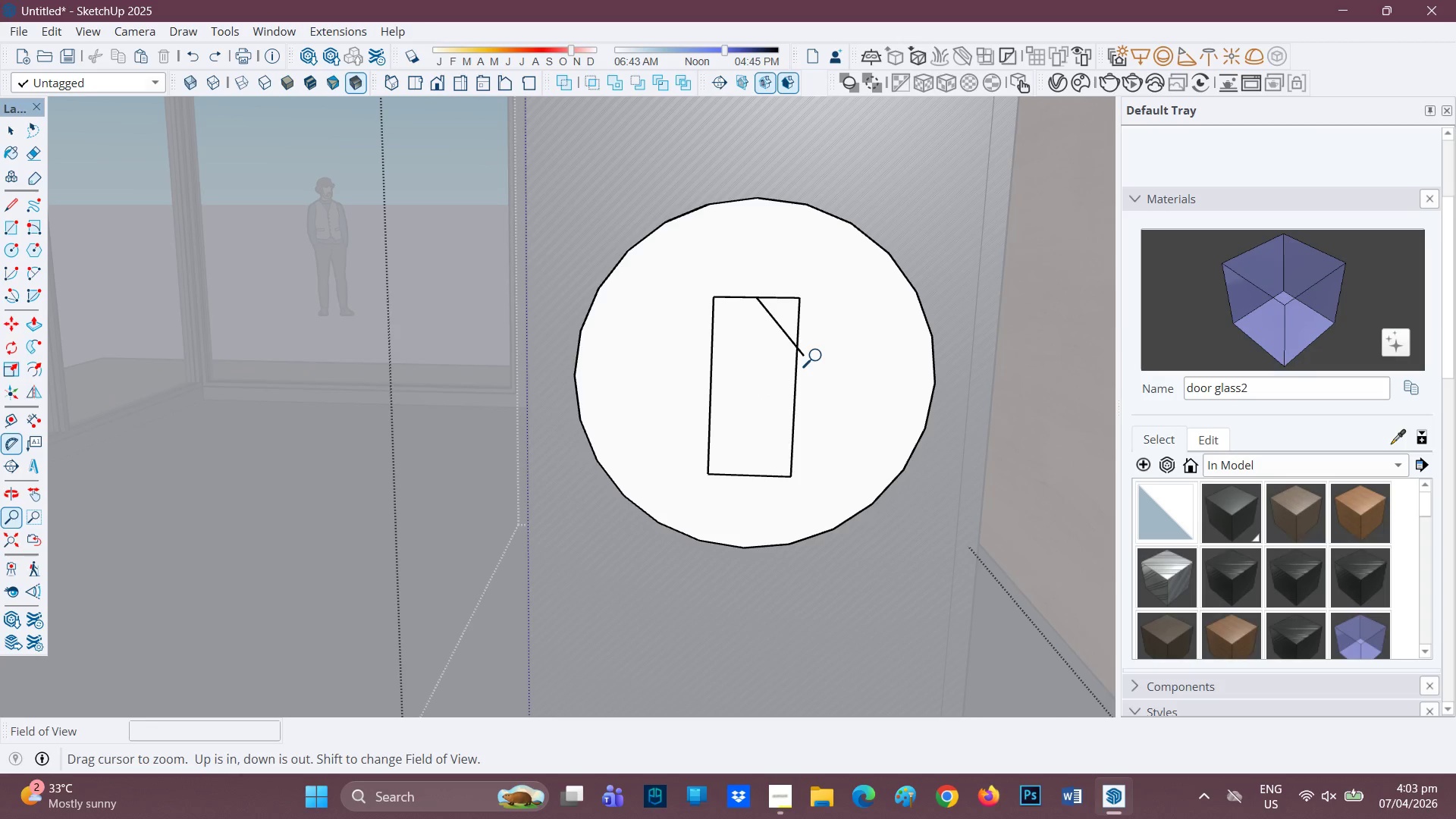 
key(Control+Z)
 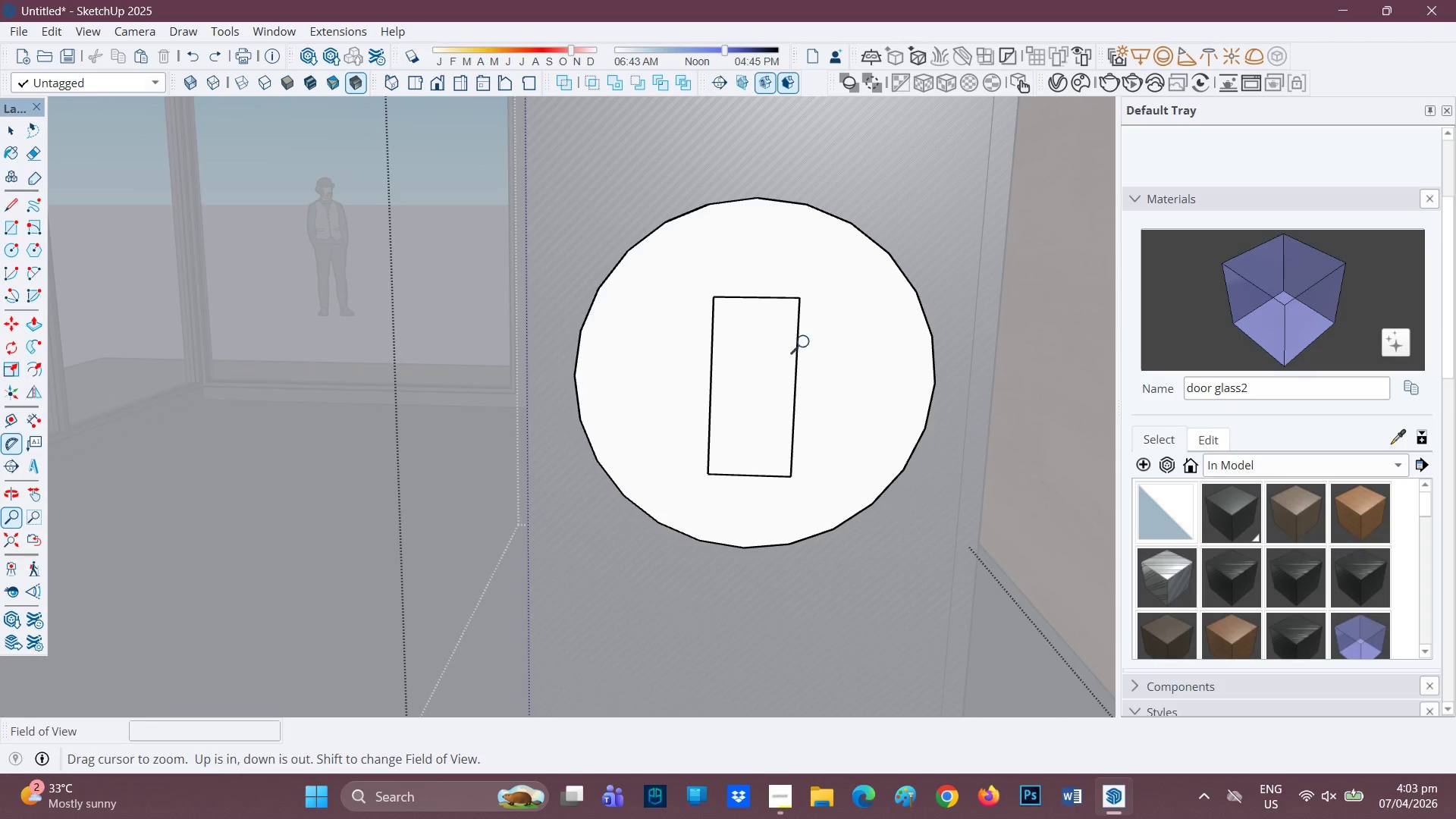 
key(Space)
 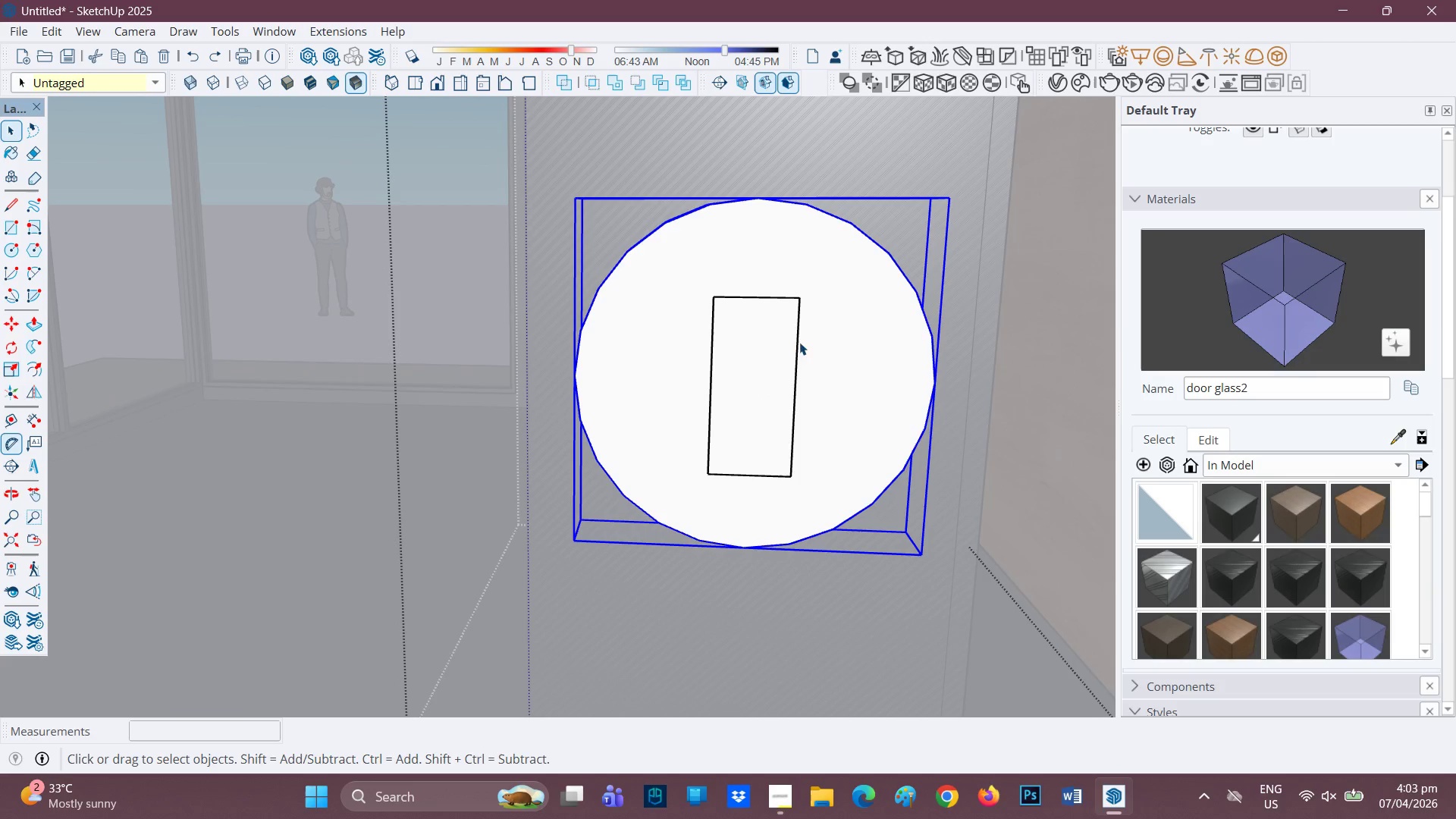 
left_click([732, 361])
 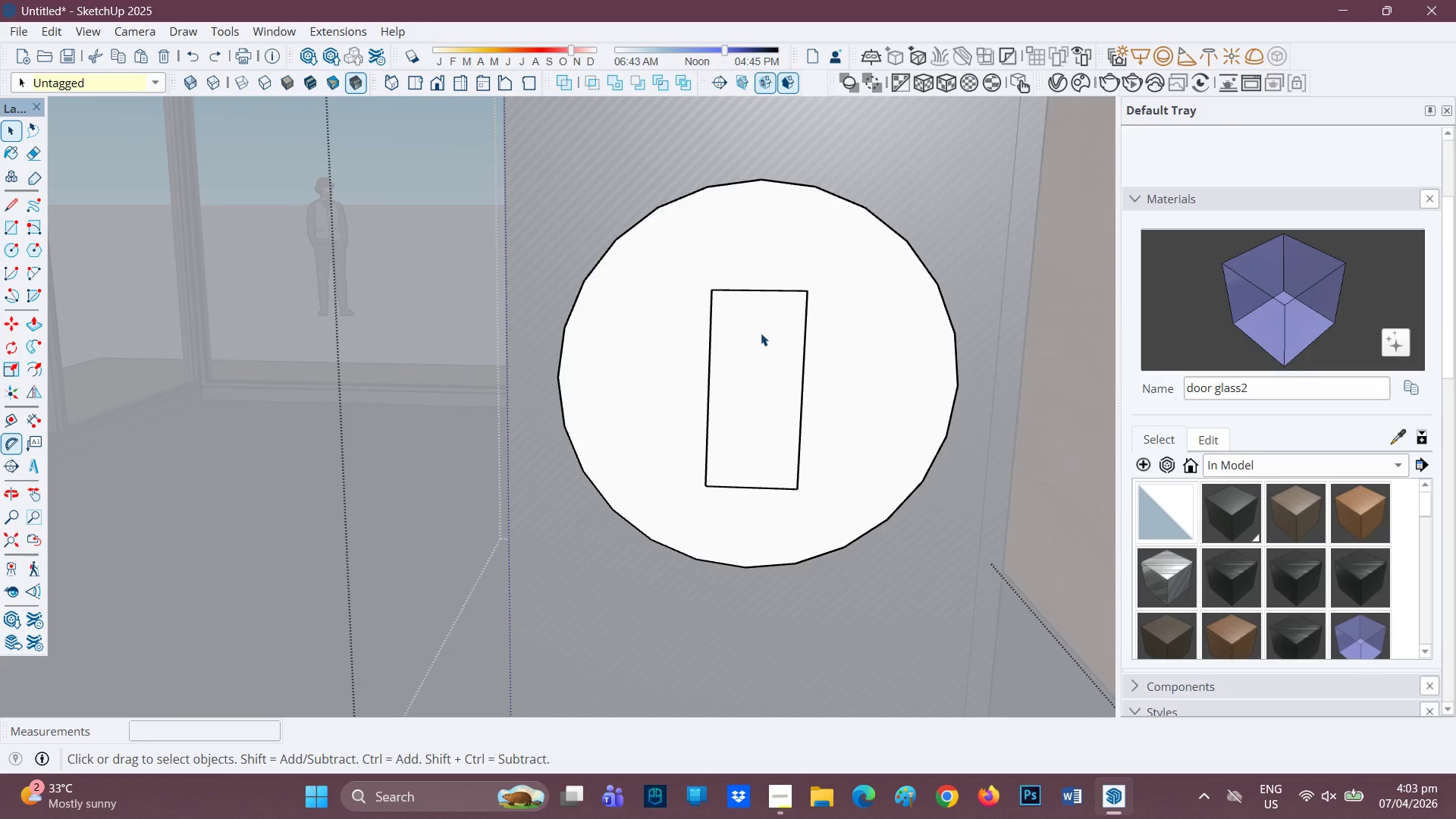 
scroll: coordinate [730, 360], scroll_direction: up, amount: 1.0
 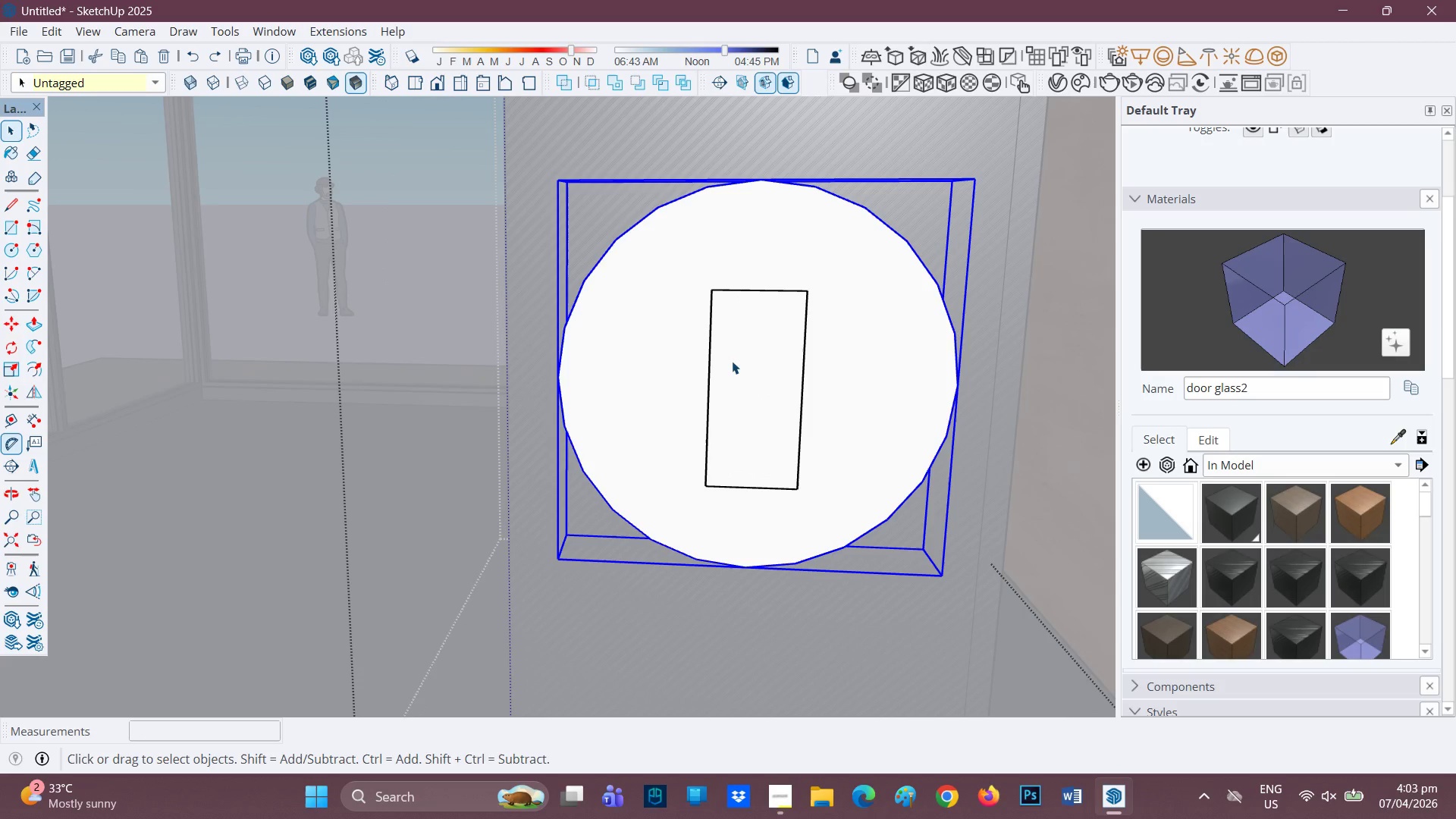 
key(E)
 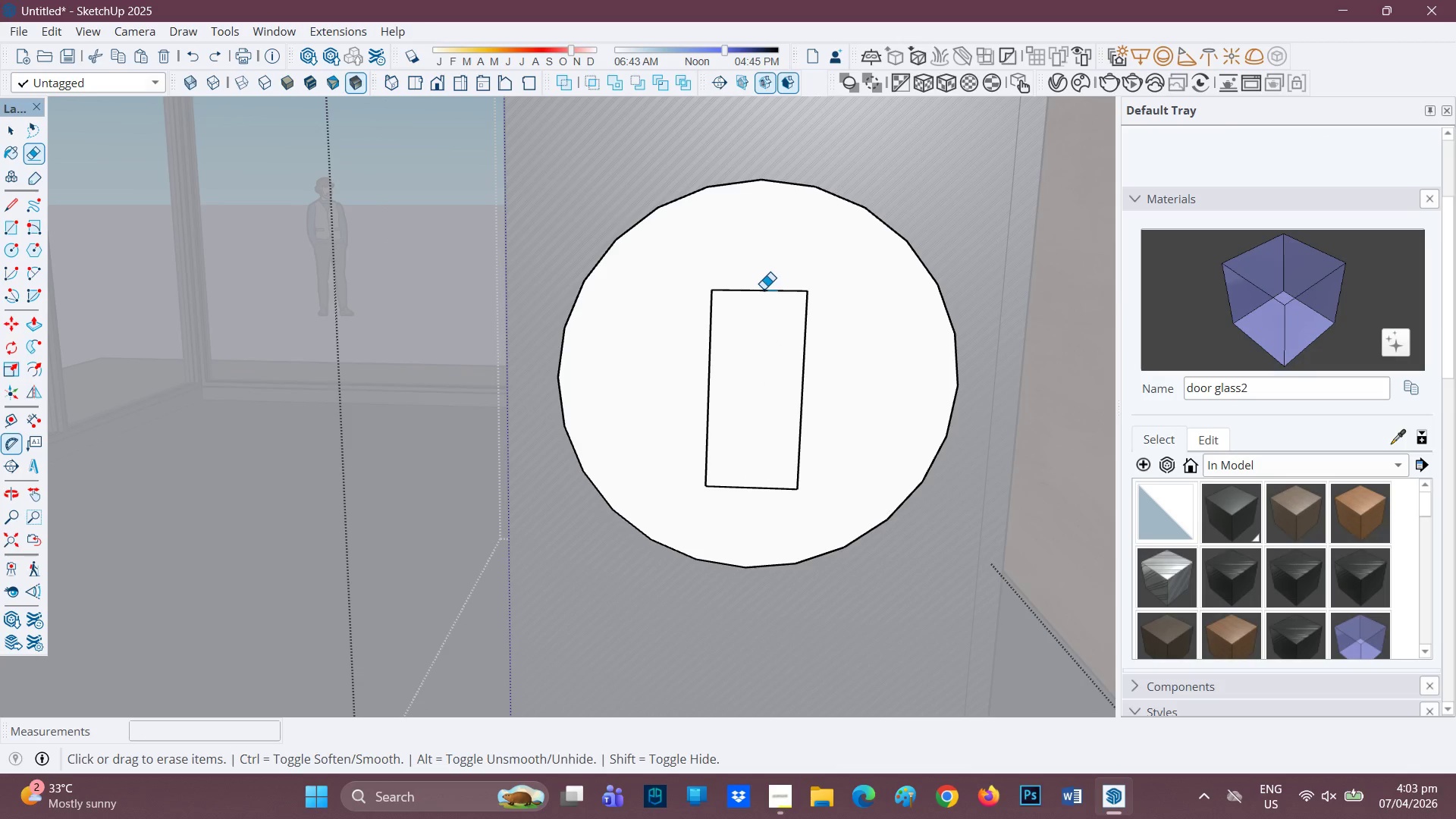 
left_click_drag(start_coordinate=[765, 289], to_coordinate=[813, 328])
 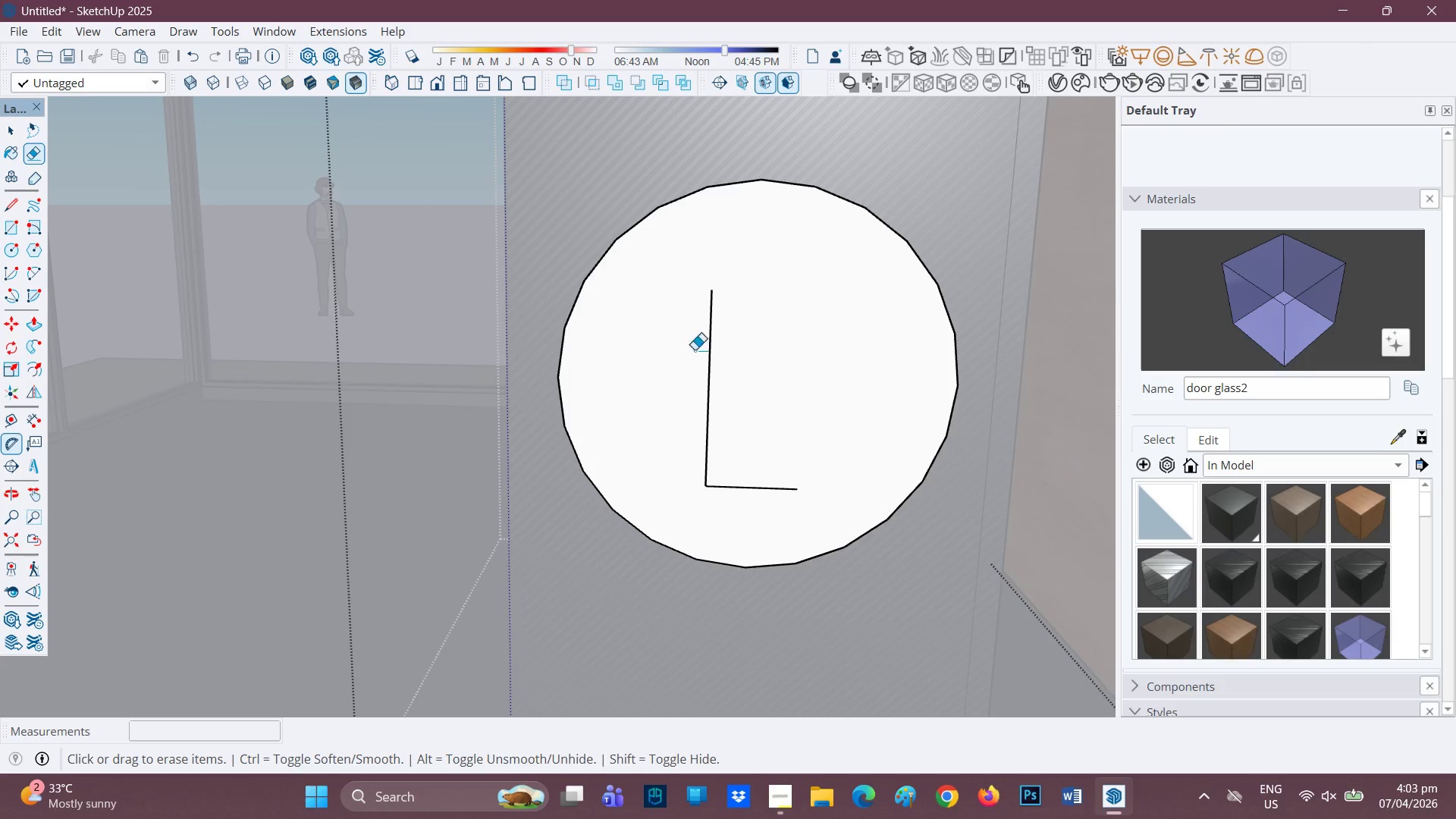 
left_click_drag(start_coordinate=[699, 350], to_coordinate=[717, 410])
 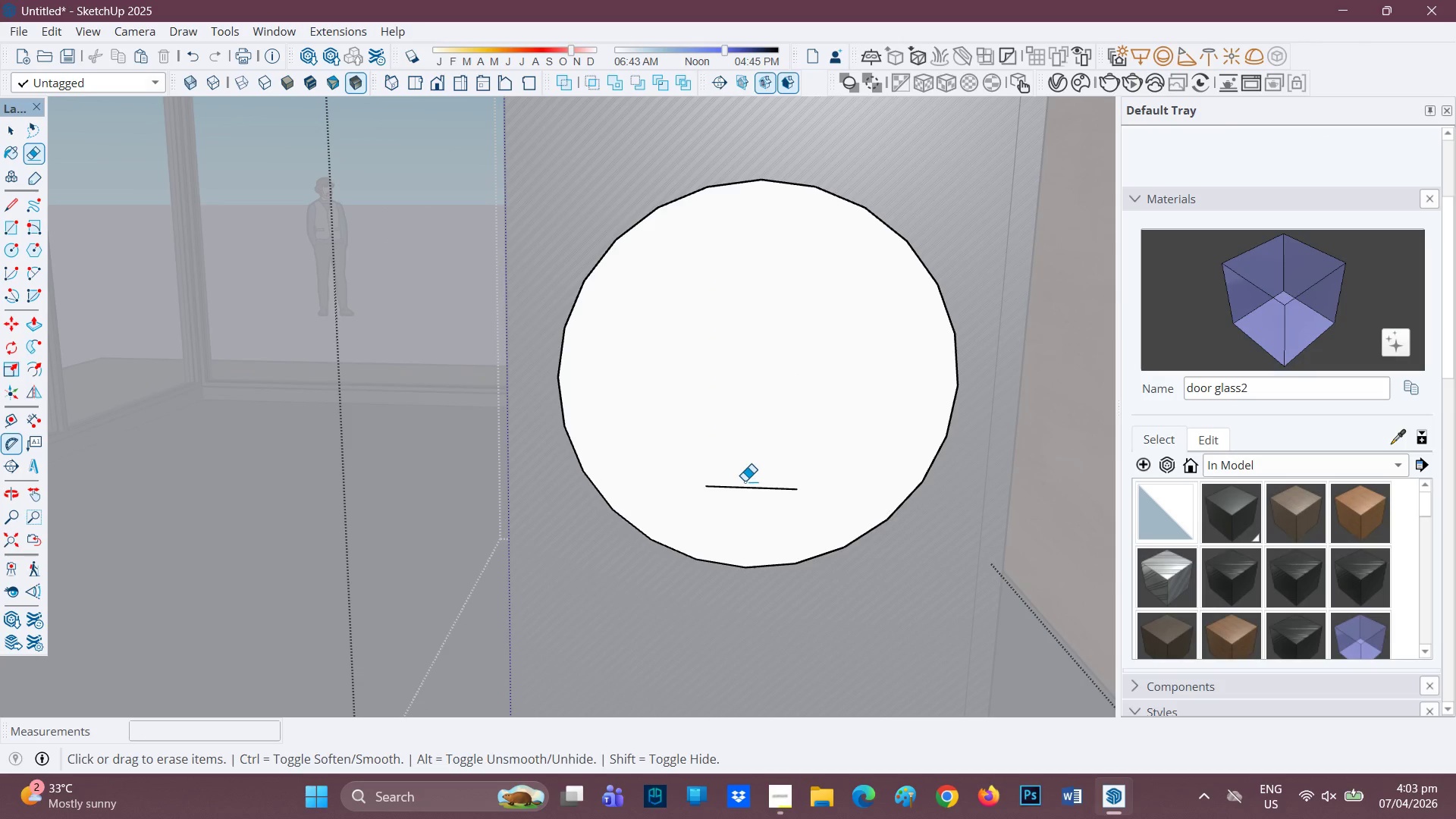 
left_click_drag(start_coordinate=[745, 480], to_coordinate=[745, 499])
 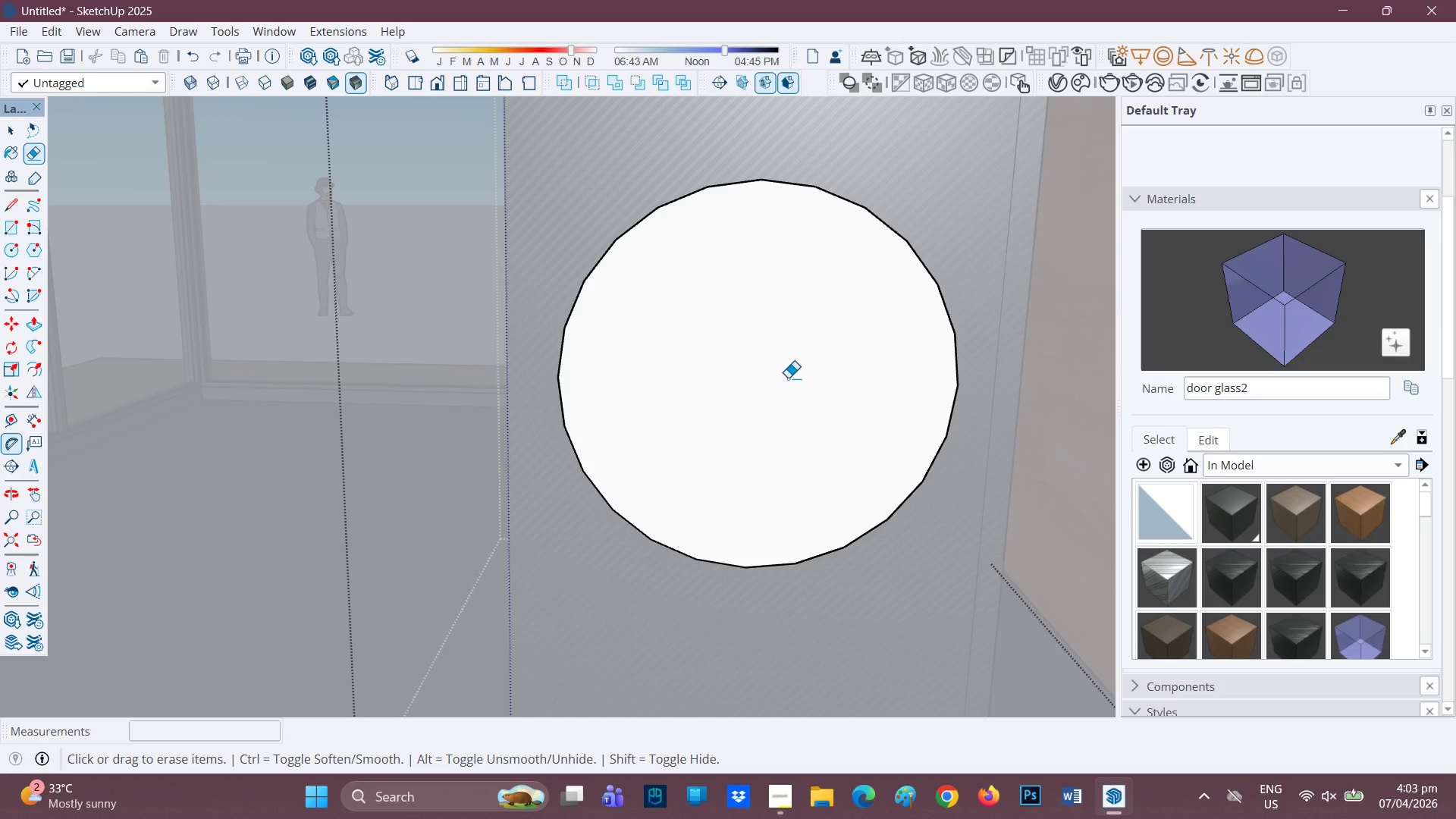 
key(Space)
 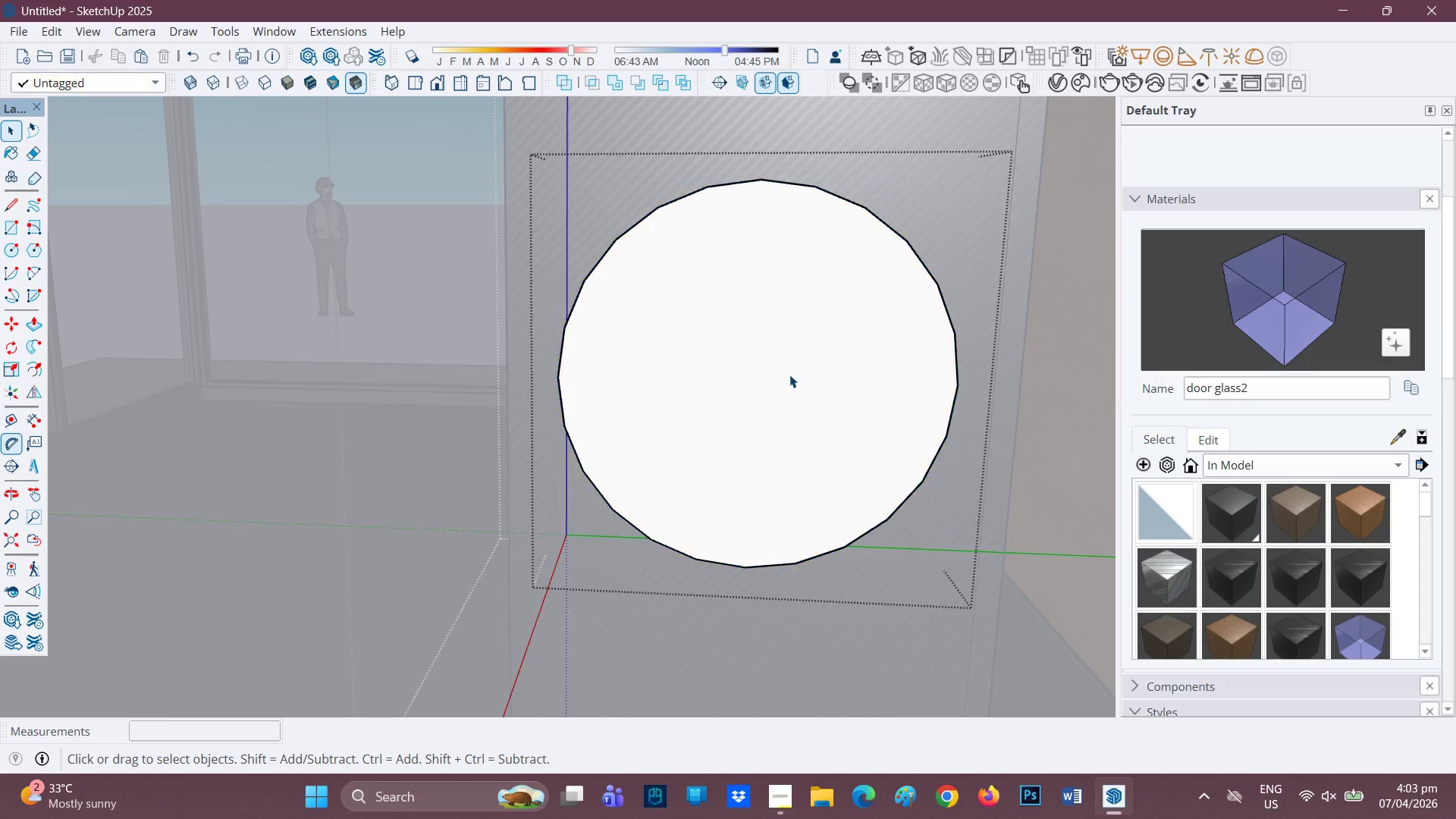 
triple_click([789, 375])
 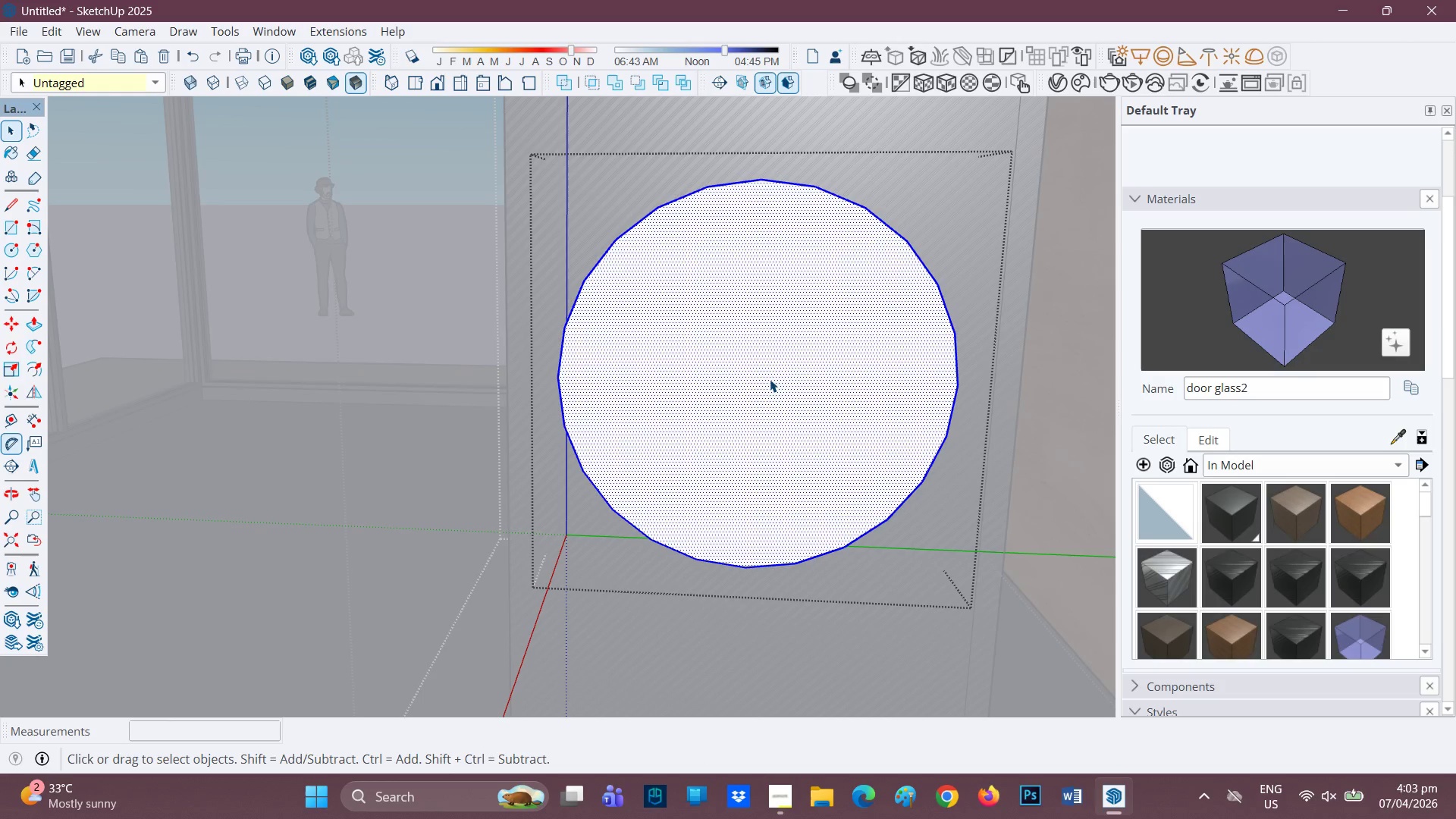 
left_click([770, 379])
 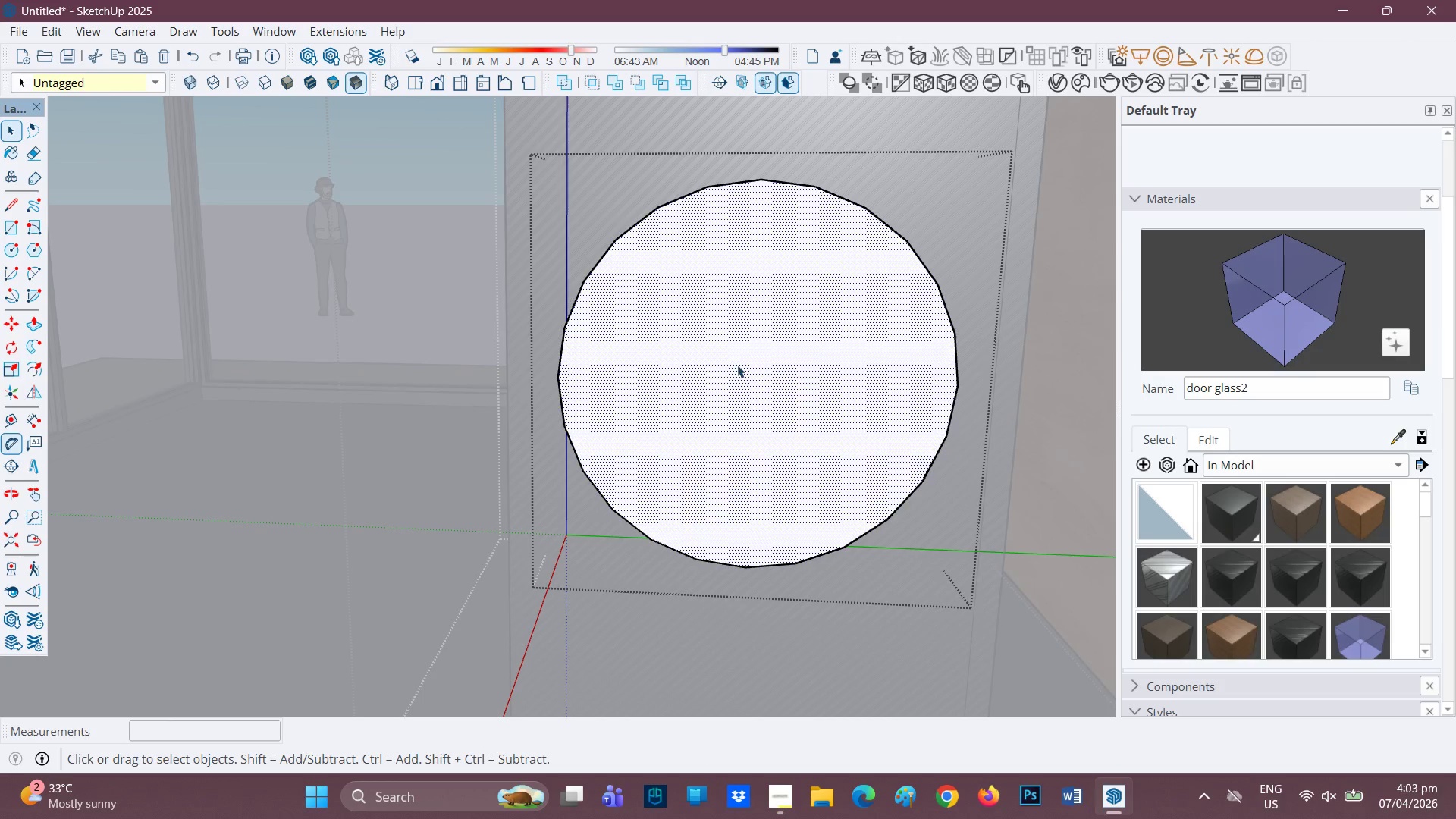 
key(R)
 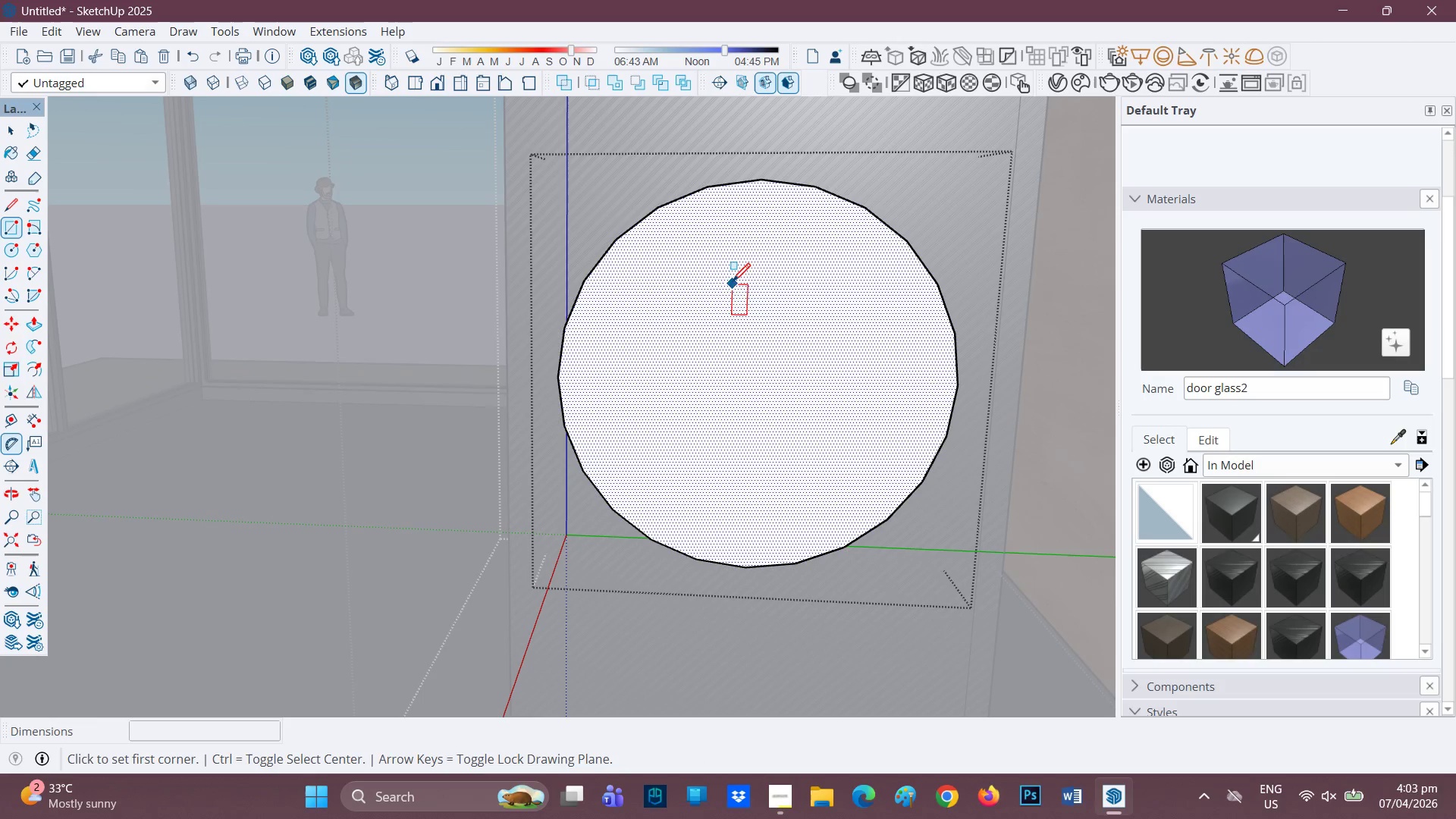 
left_click([731, 280])
 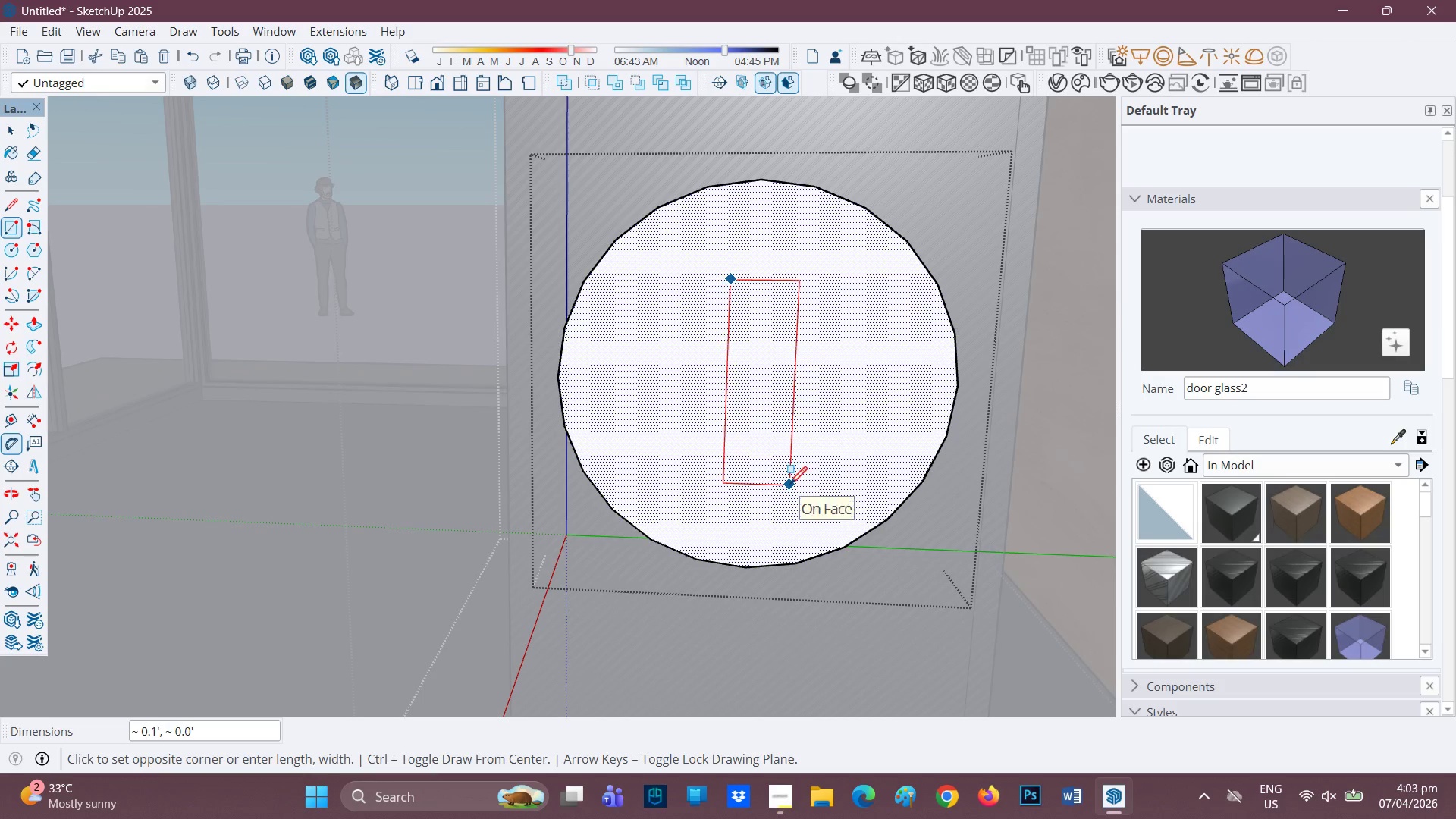 
left_click([795, 495])
 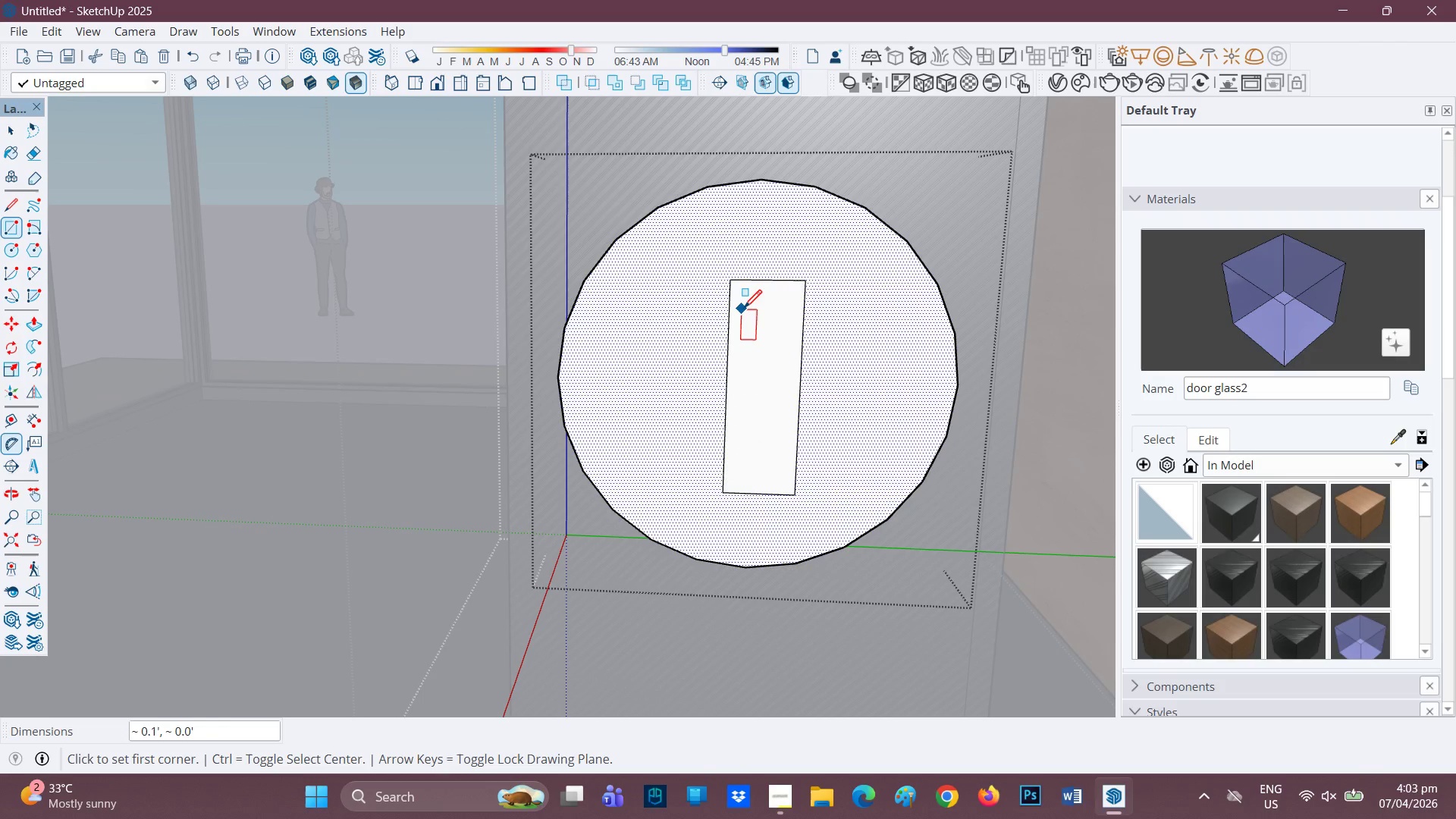 
key(L)
 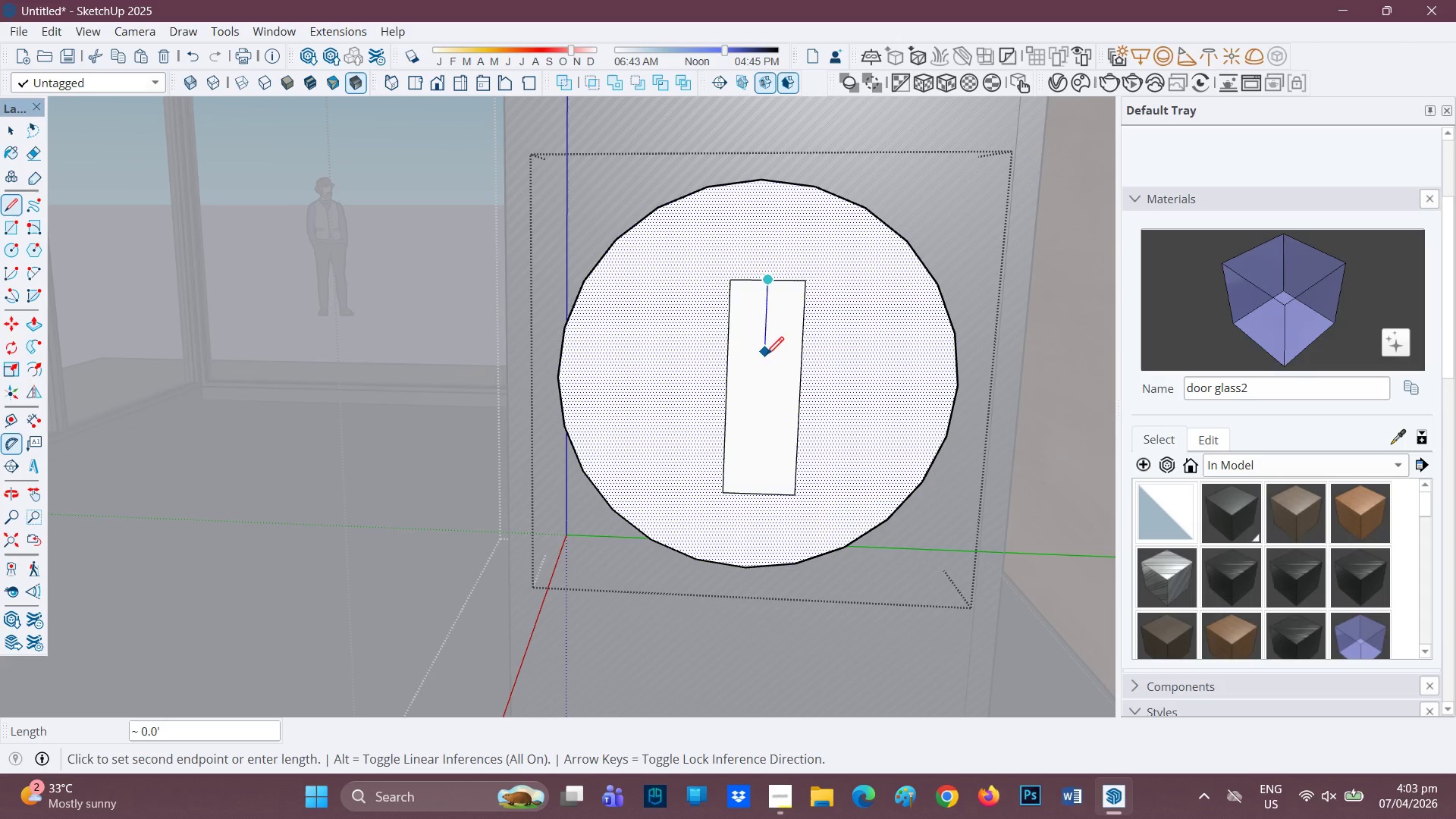 
left_click([766, 360])
 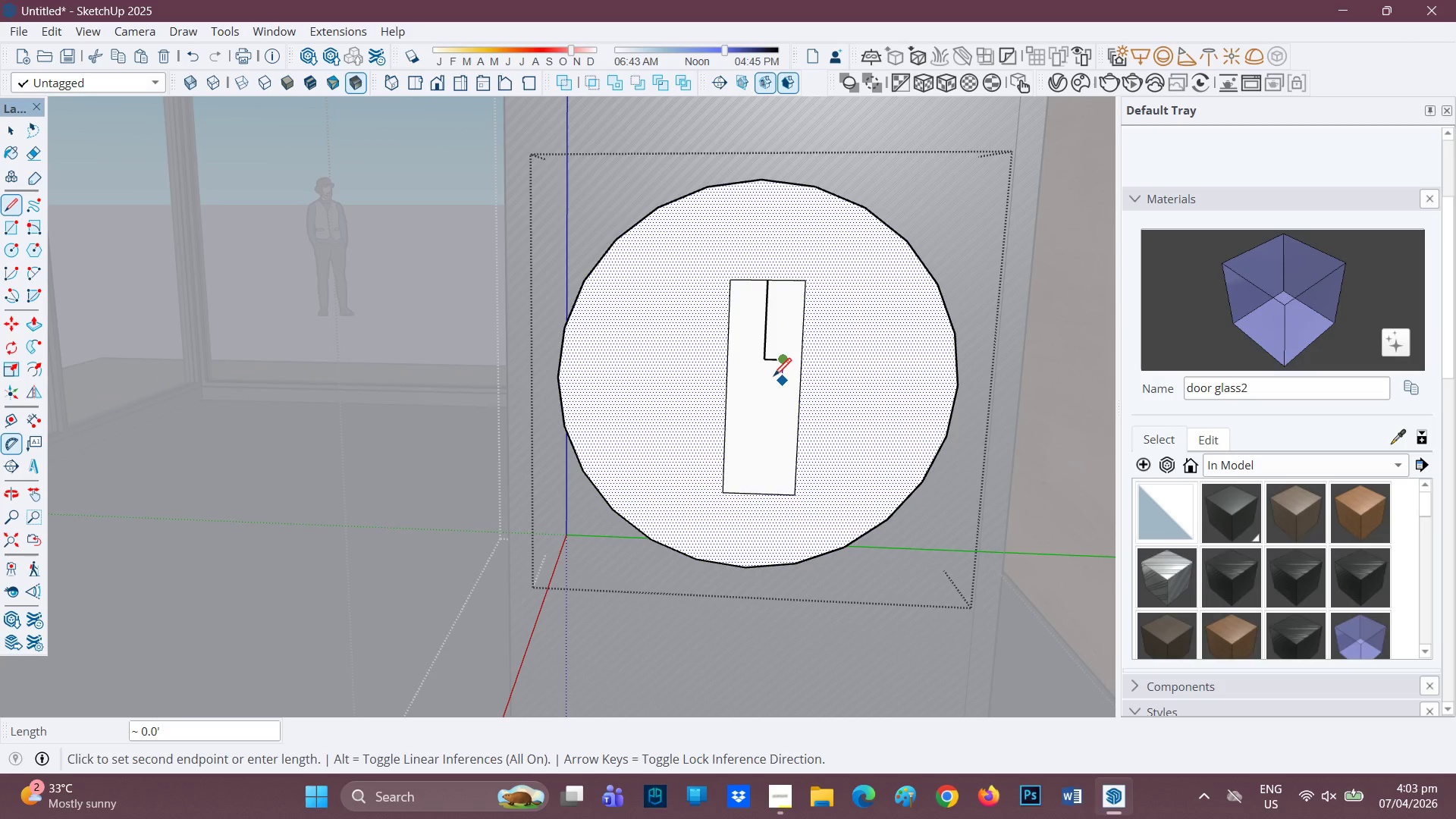 
left_click([759, 388])
 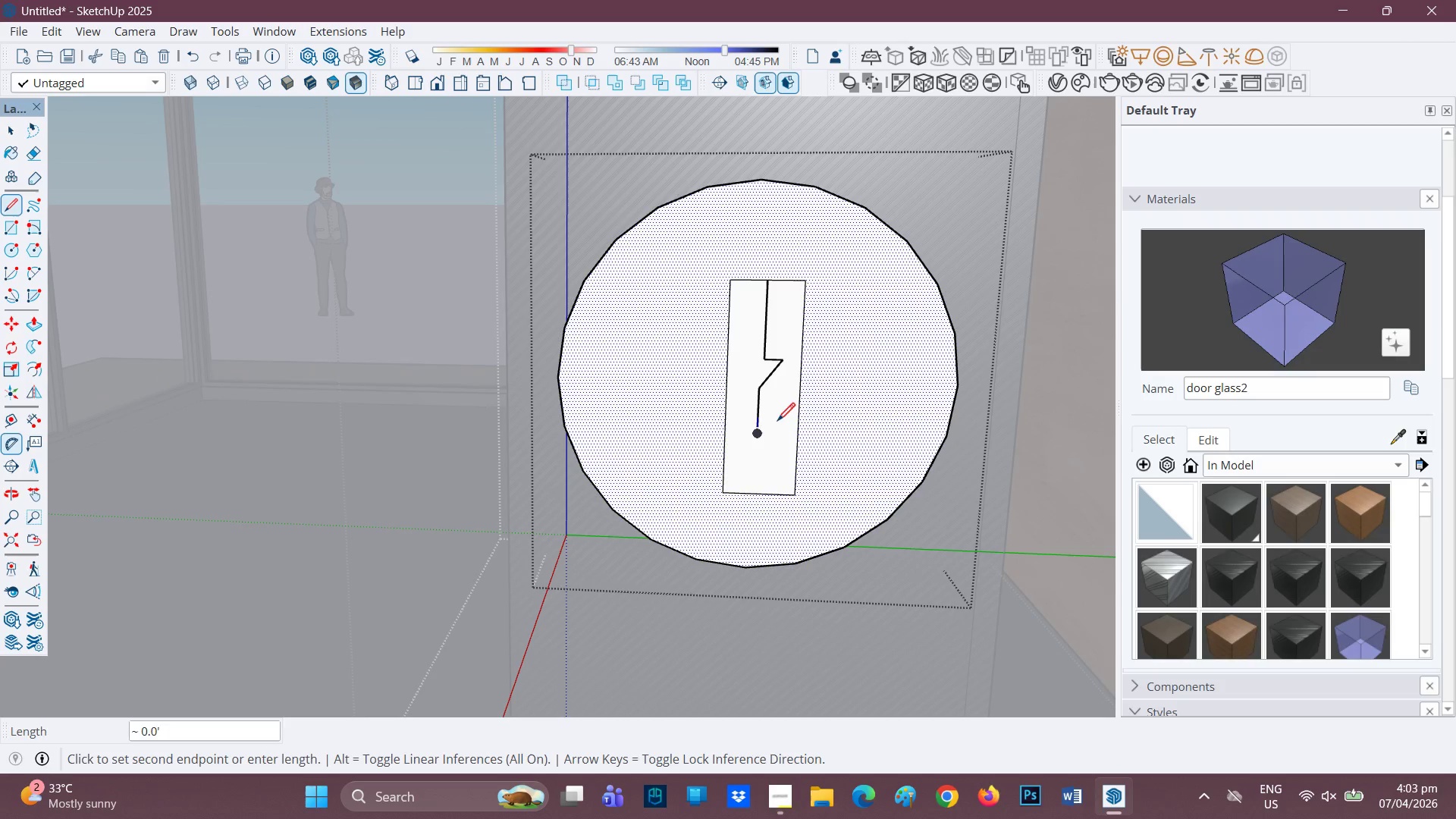 
scroll: coordinate [771, 428], scroll_direction: up, amount: 4.0
 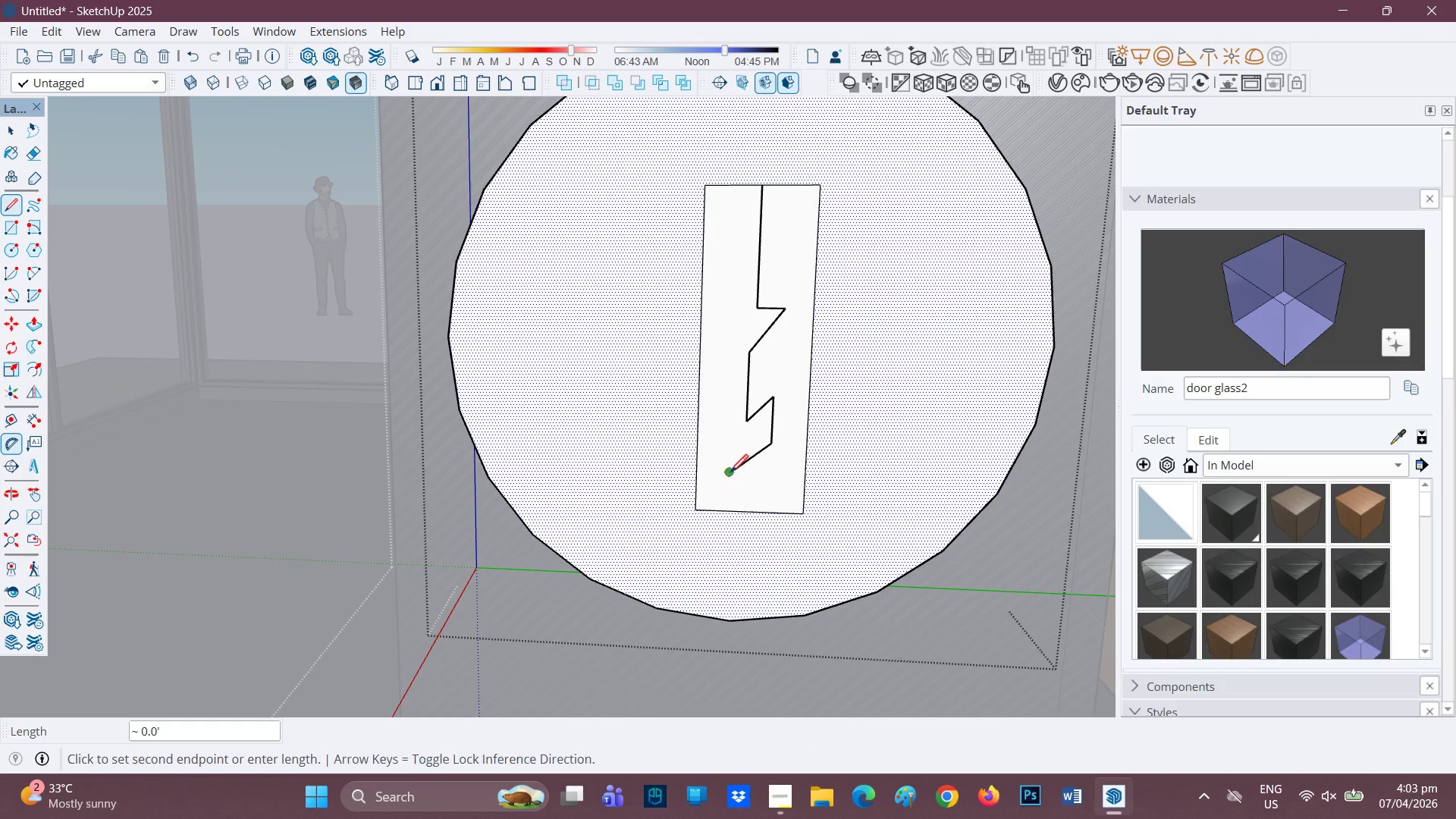 
wait(6.77)
 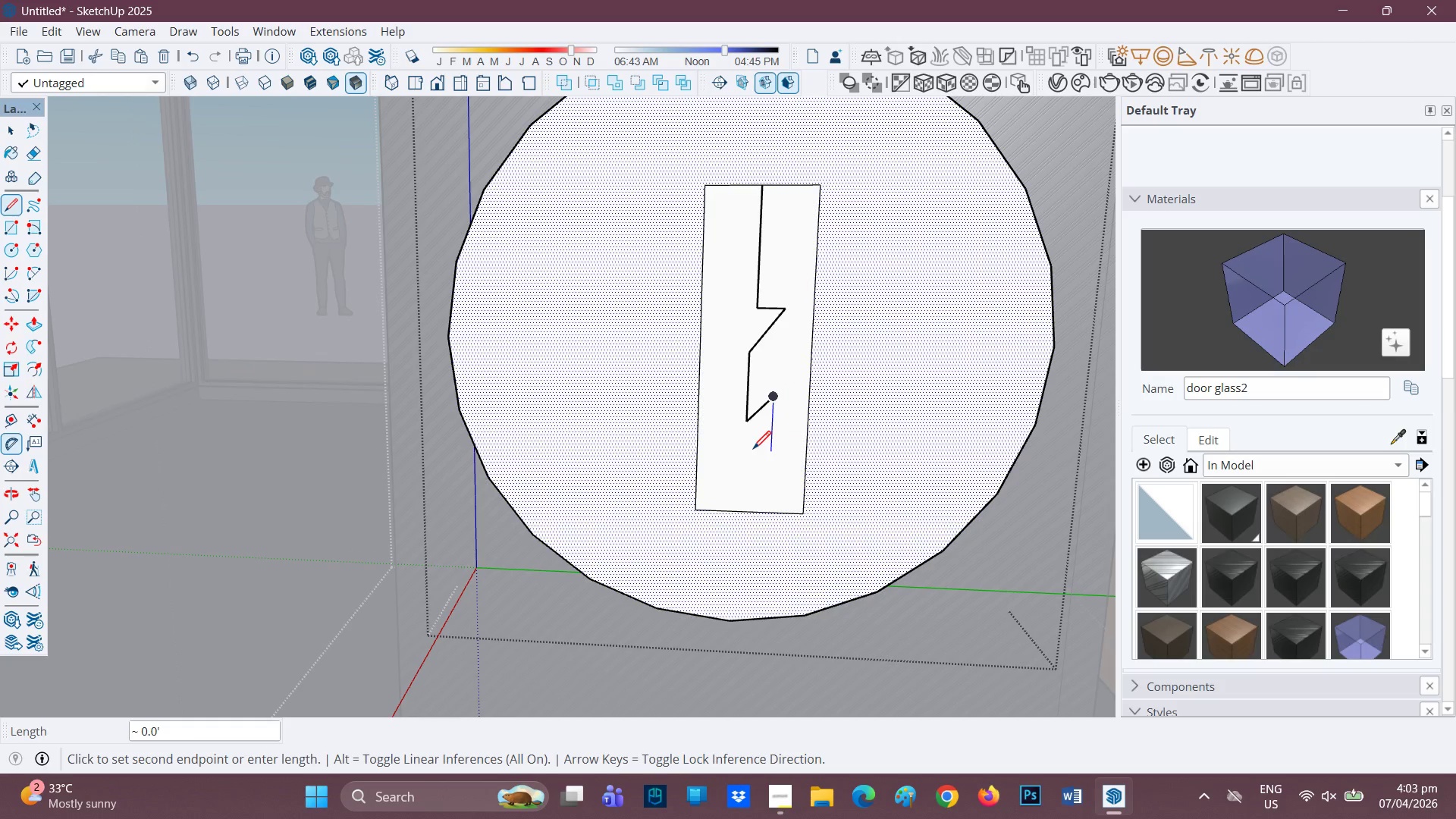 
left_click([726, 513])
 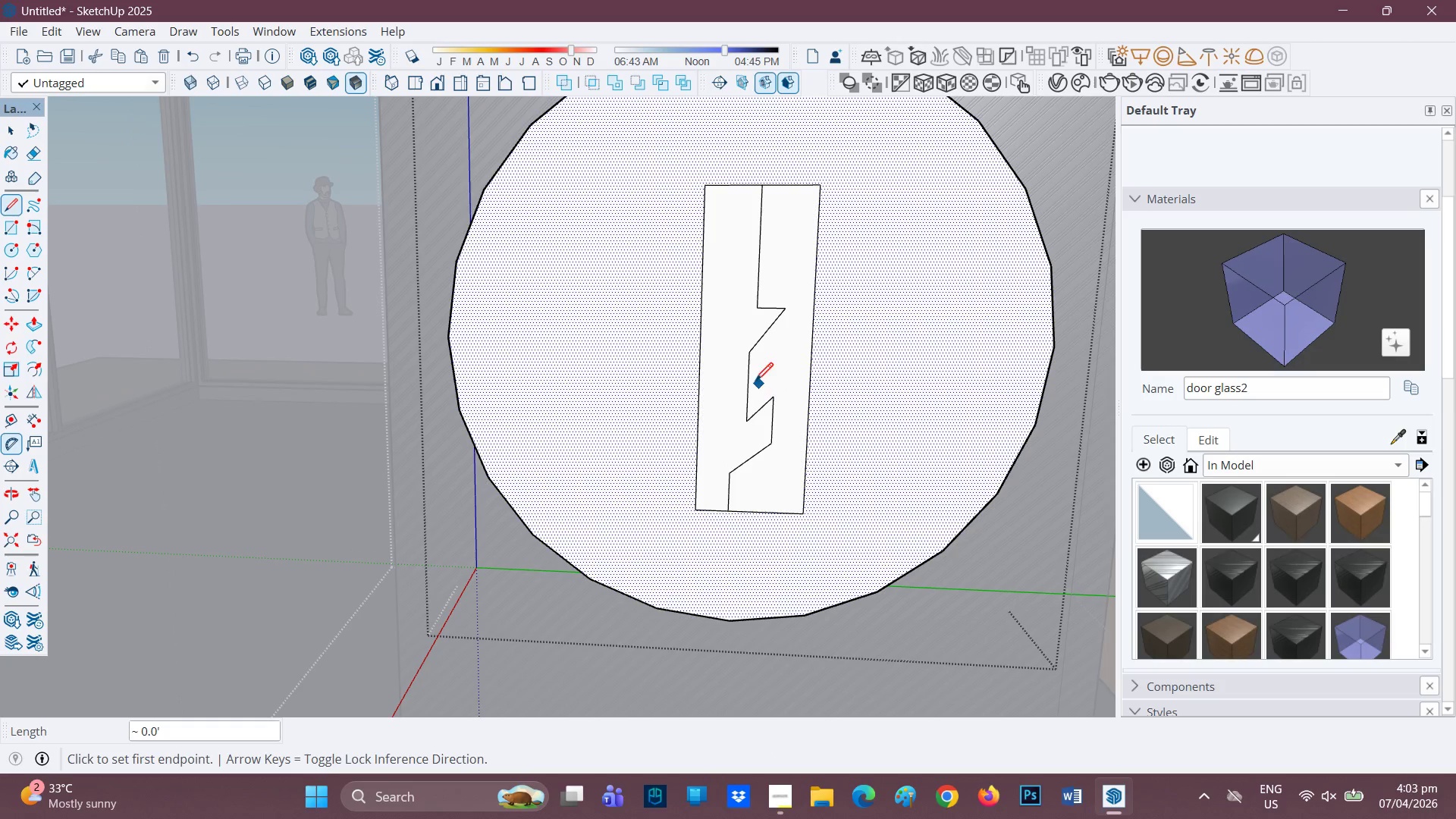 
key(P)
 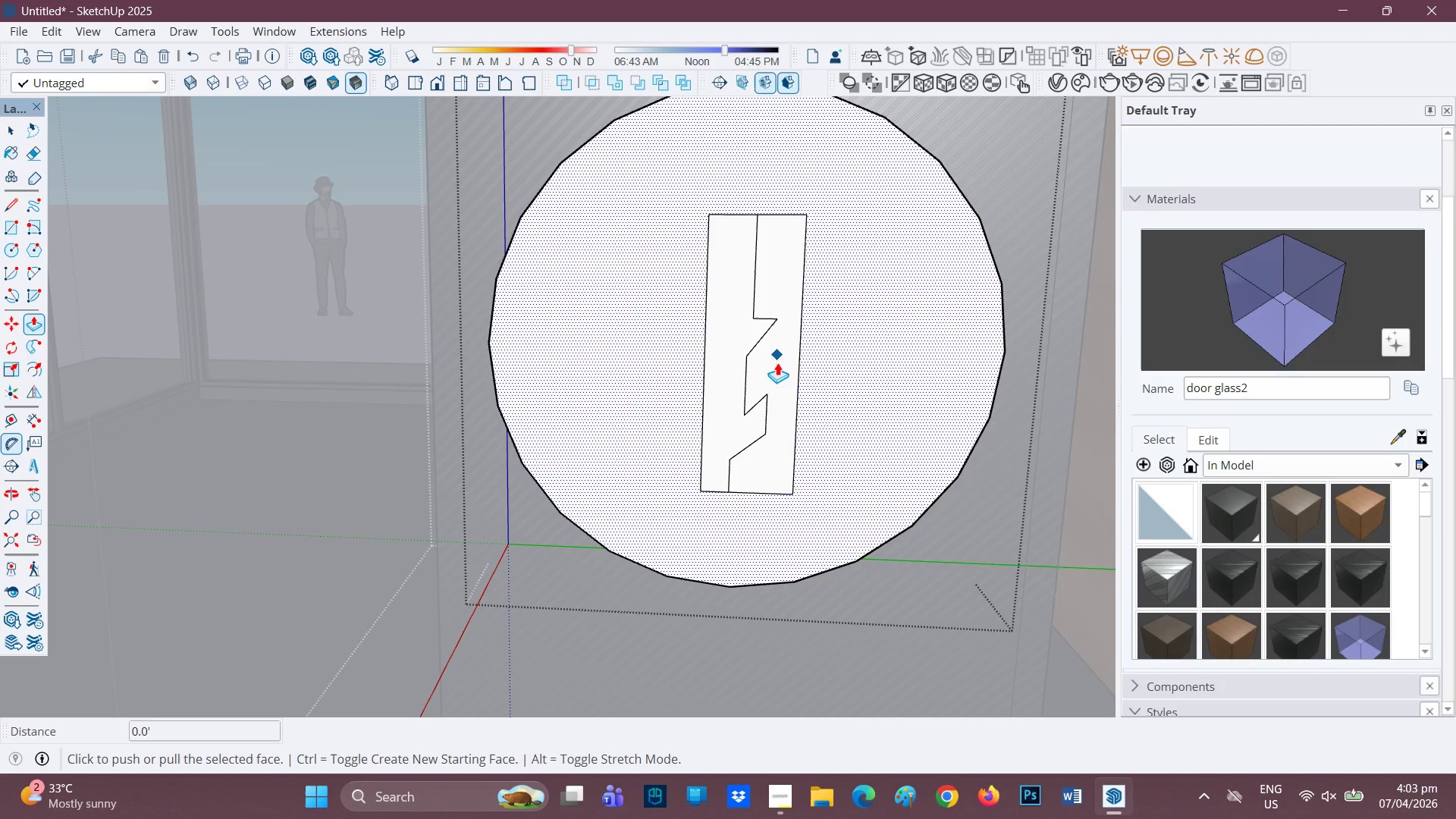 
scroll: coordinate [752, 371], scroll_direction: down, amount: 2.0
 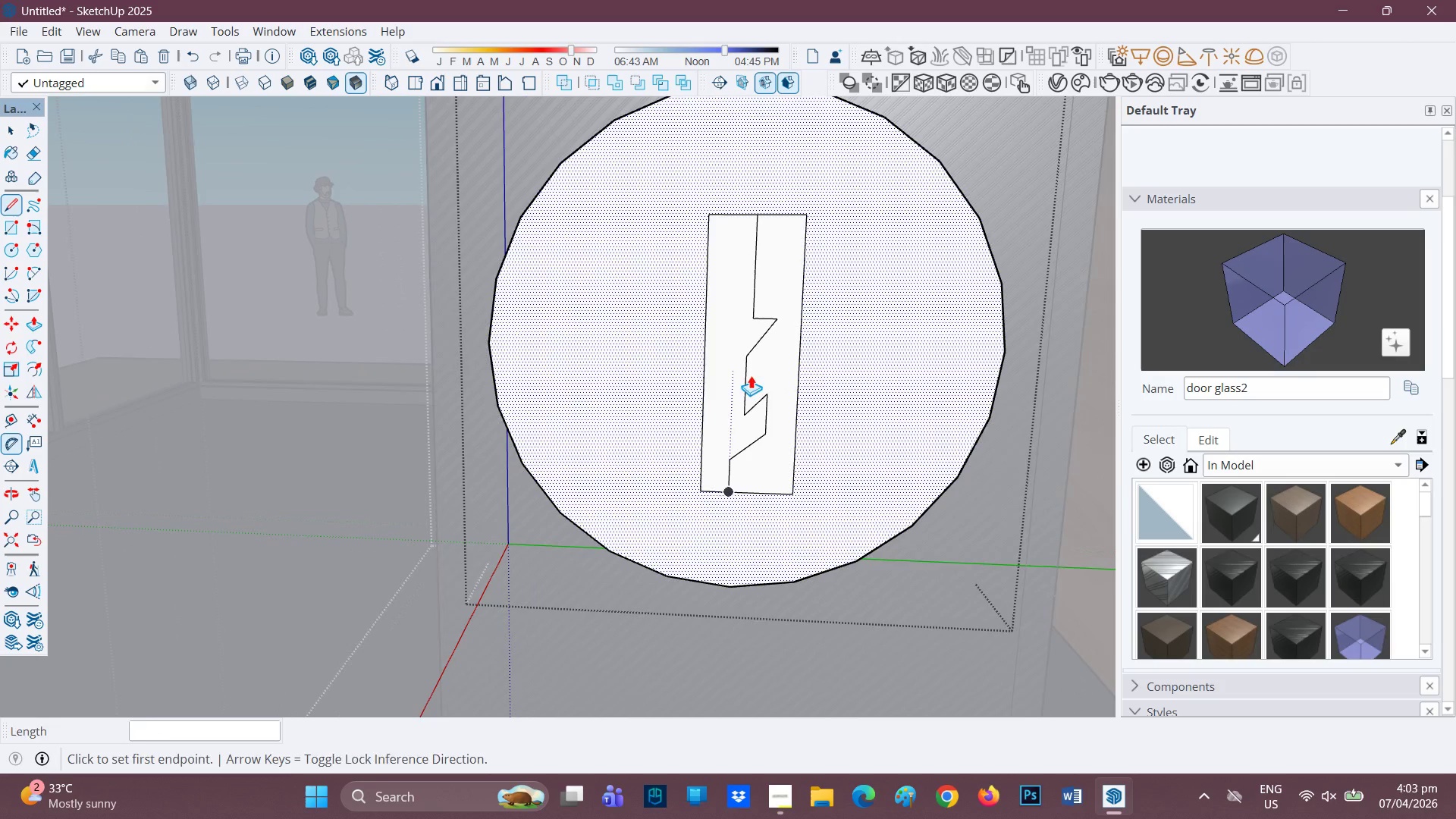 
key(Space)
 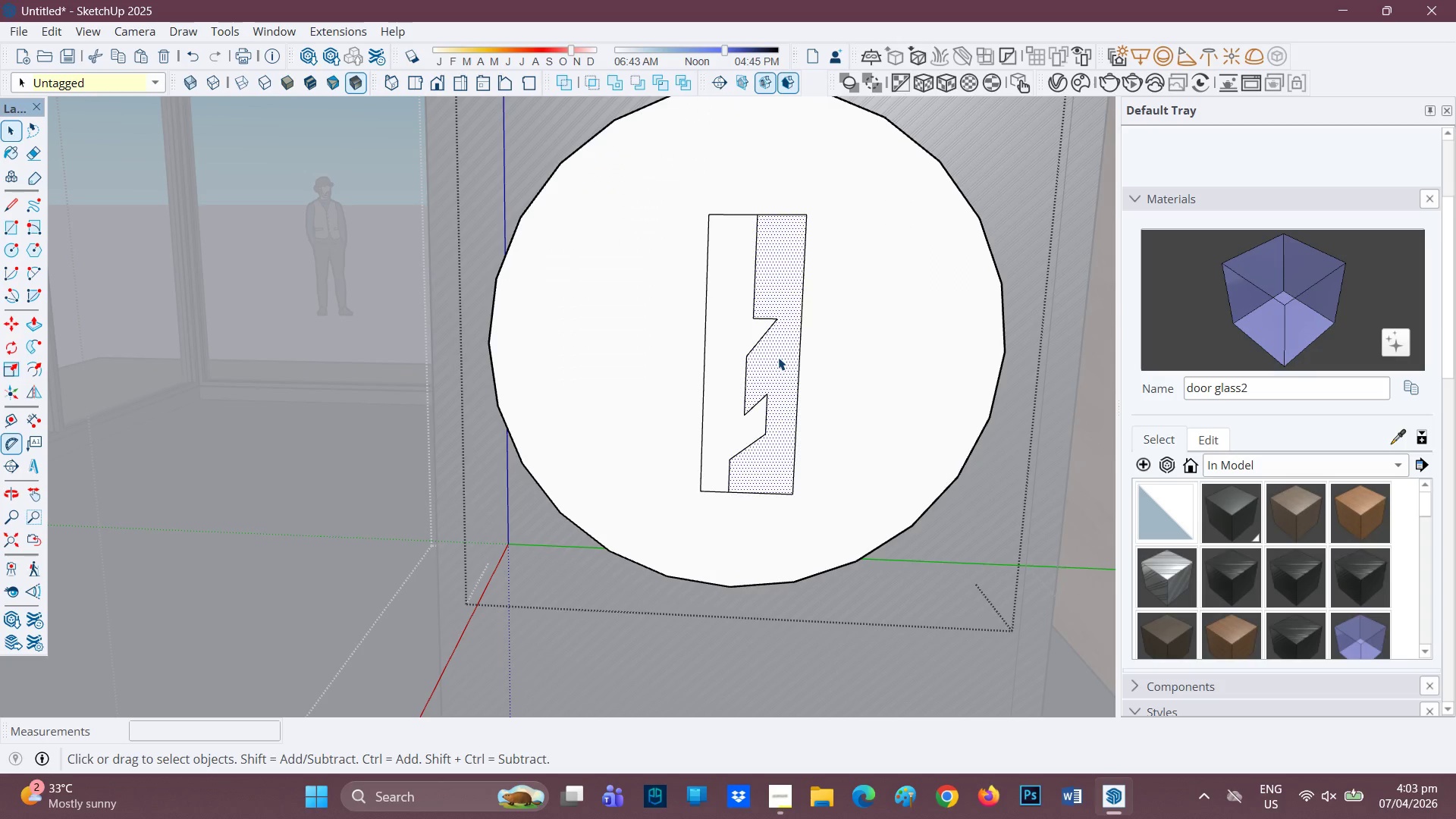 
key(P)
 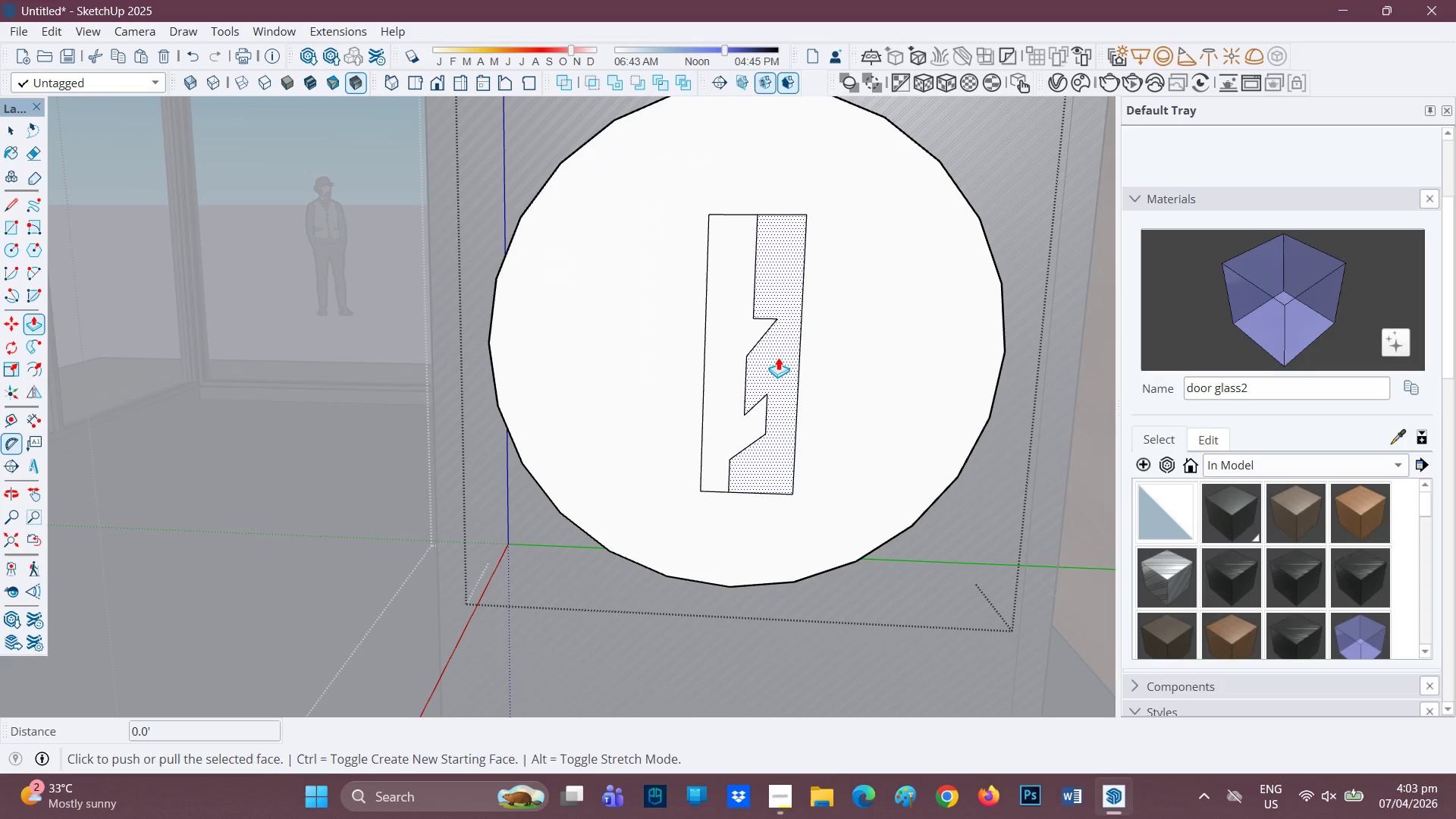 
left_click([778, 357])
 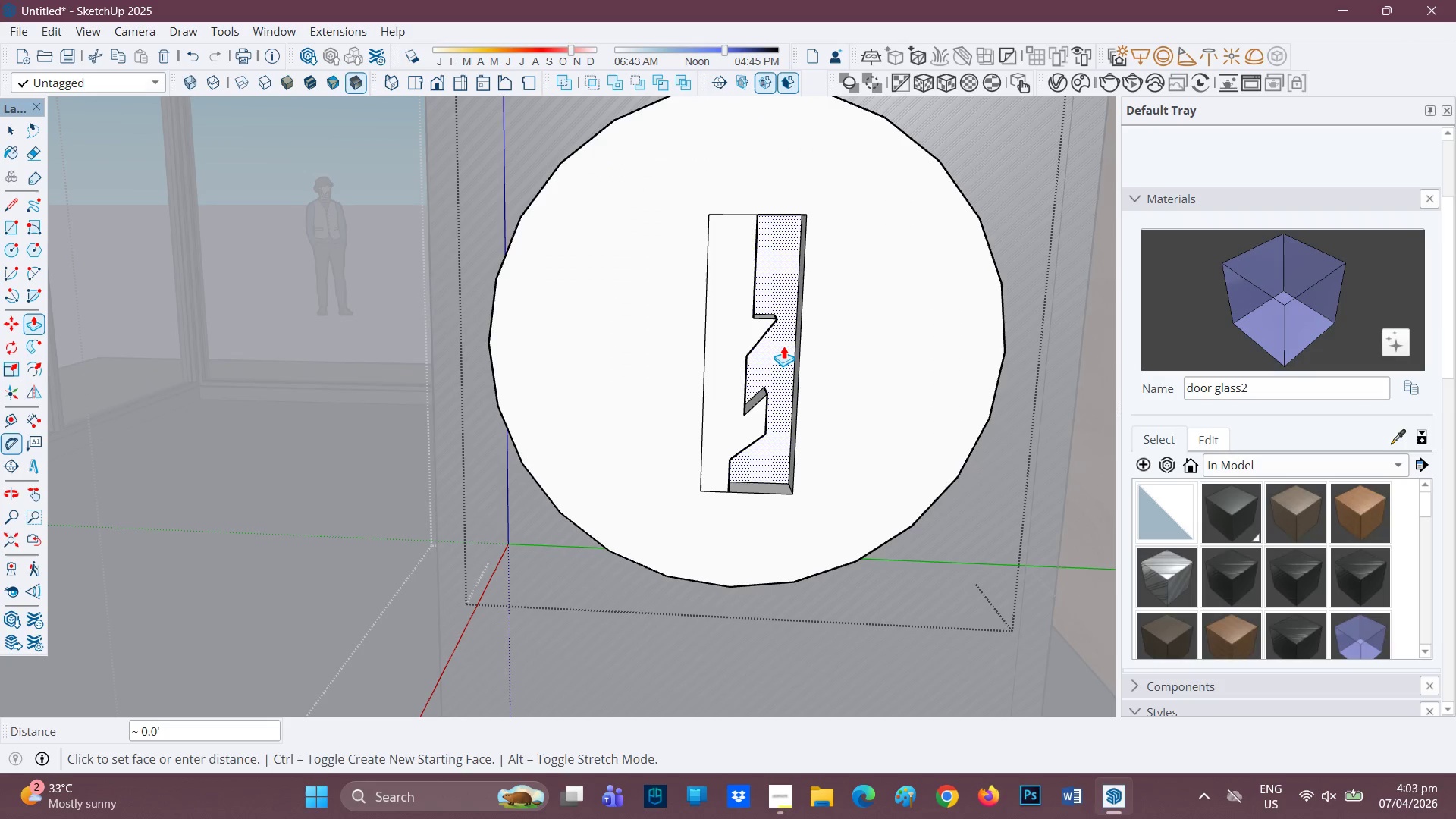 
left_click([783, 346])
 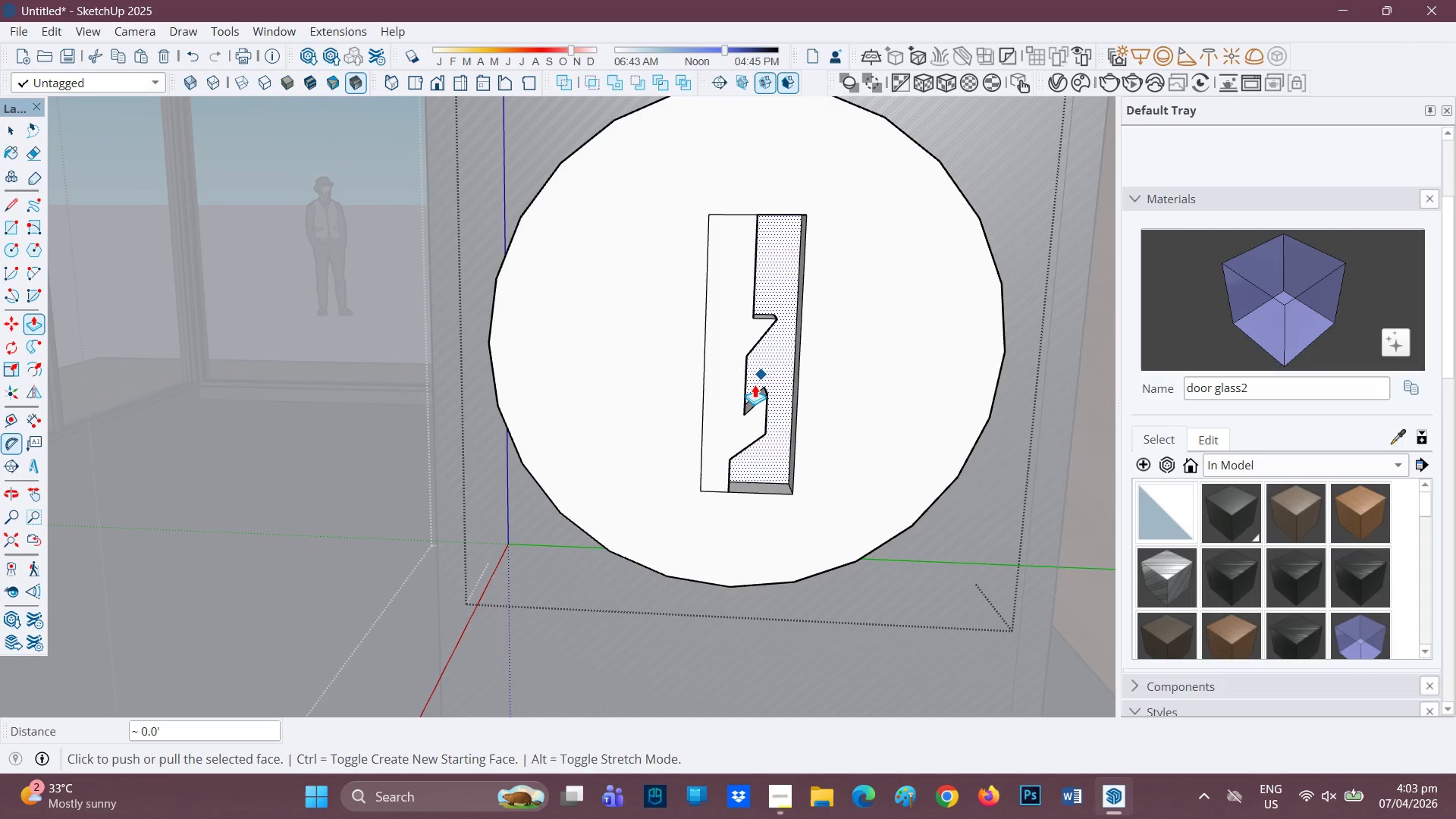 
scroll: coordinate [755, 384], scroll_direction: down, amount: 1.0
 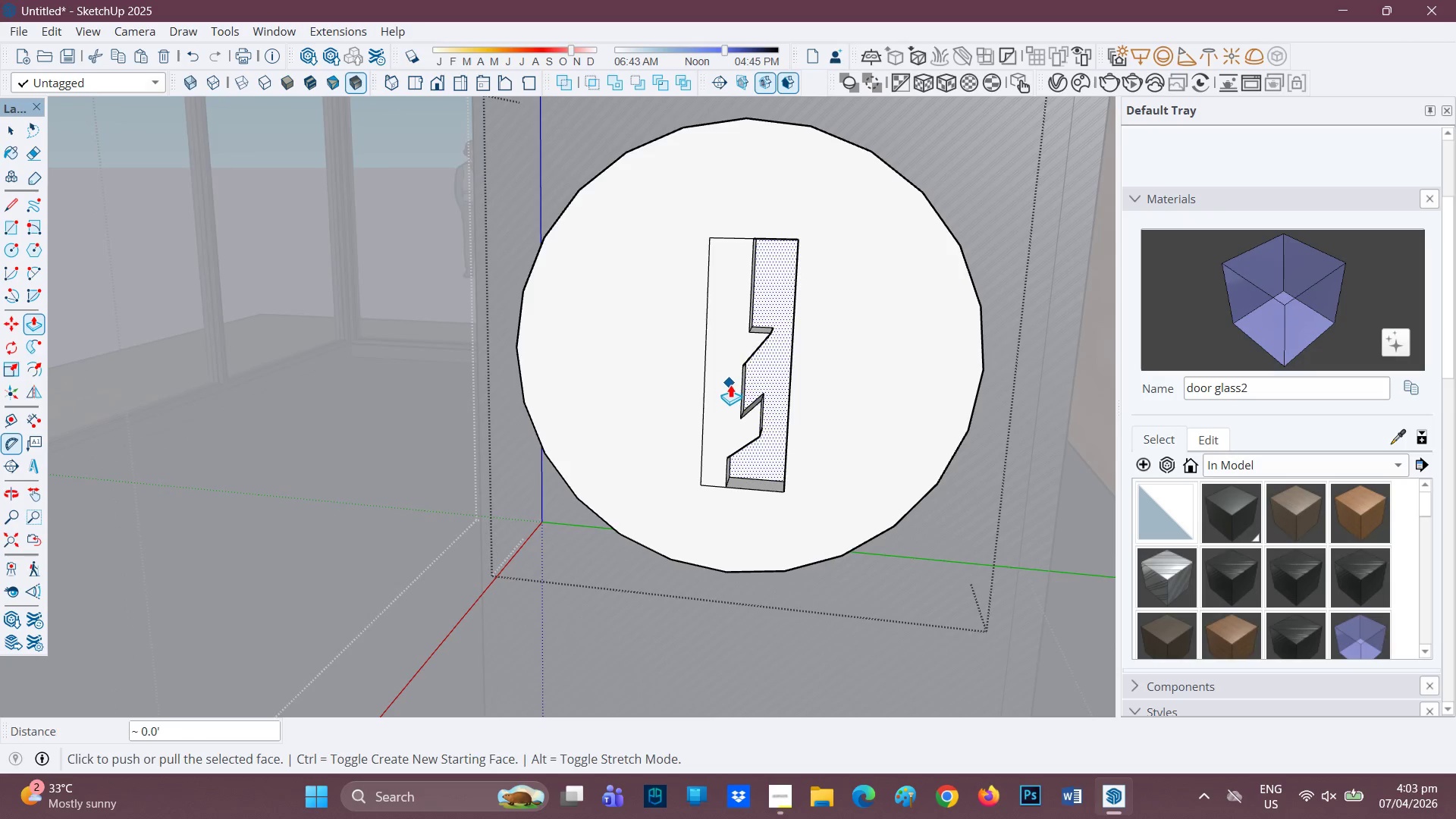 
key(Space)
 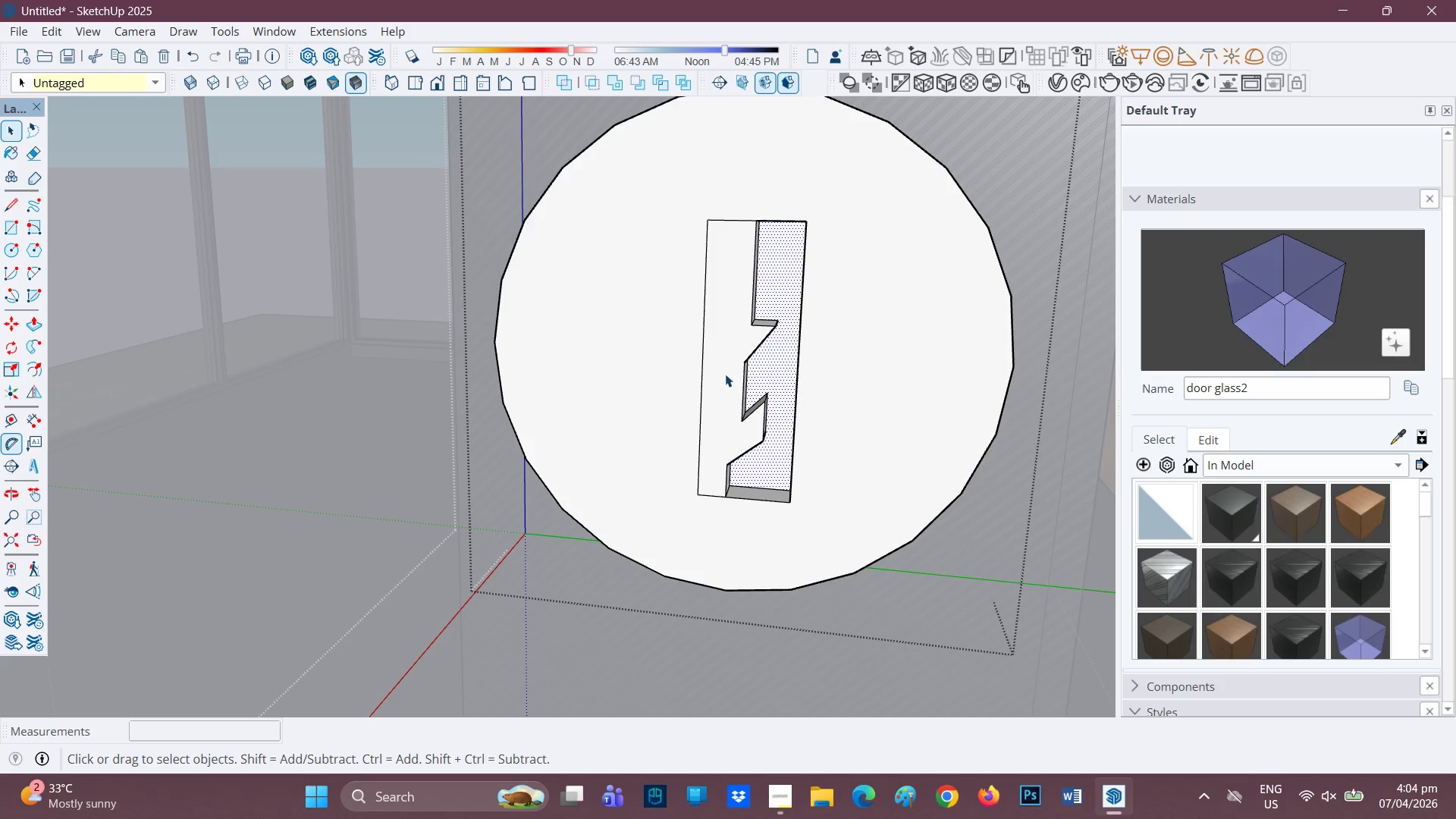 
scroll: coordinate [729, 395], scroll_direction: up, amount: 1.0
 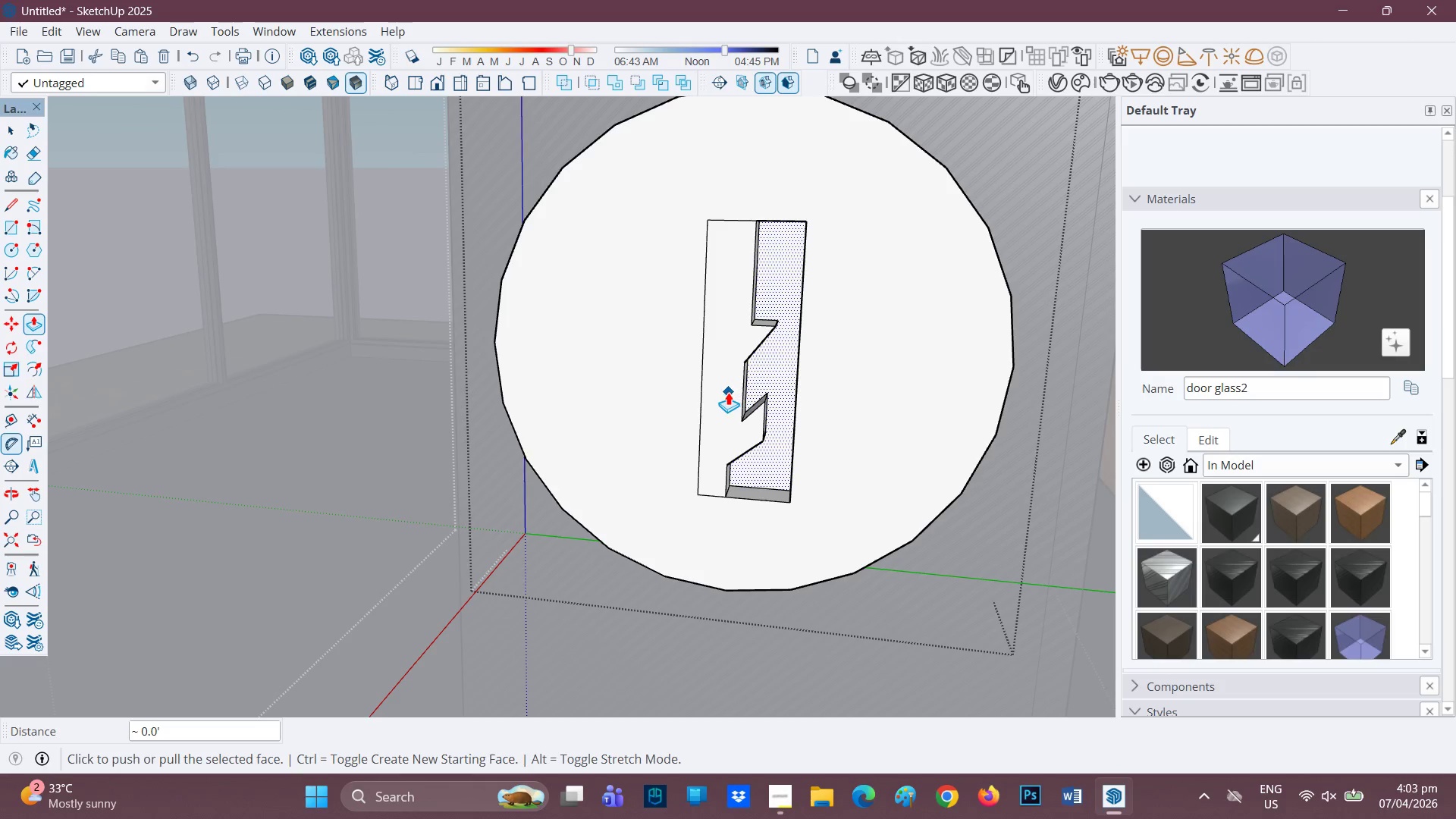 
left_click([725, 374])
 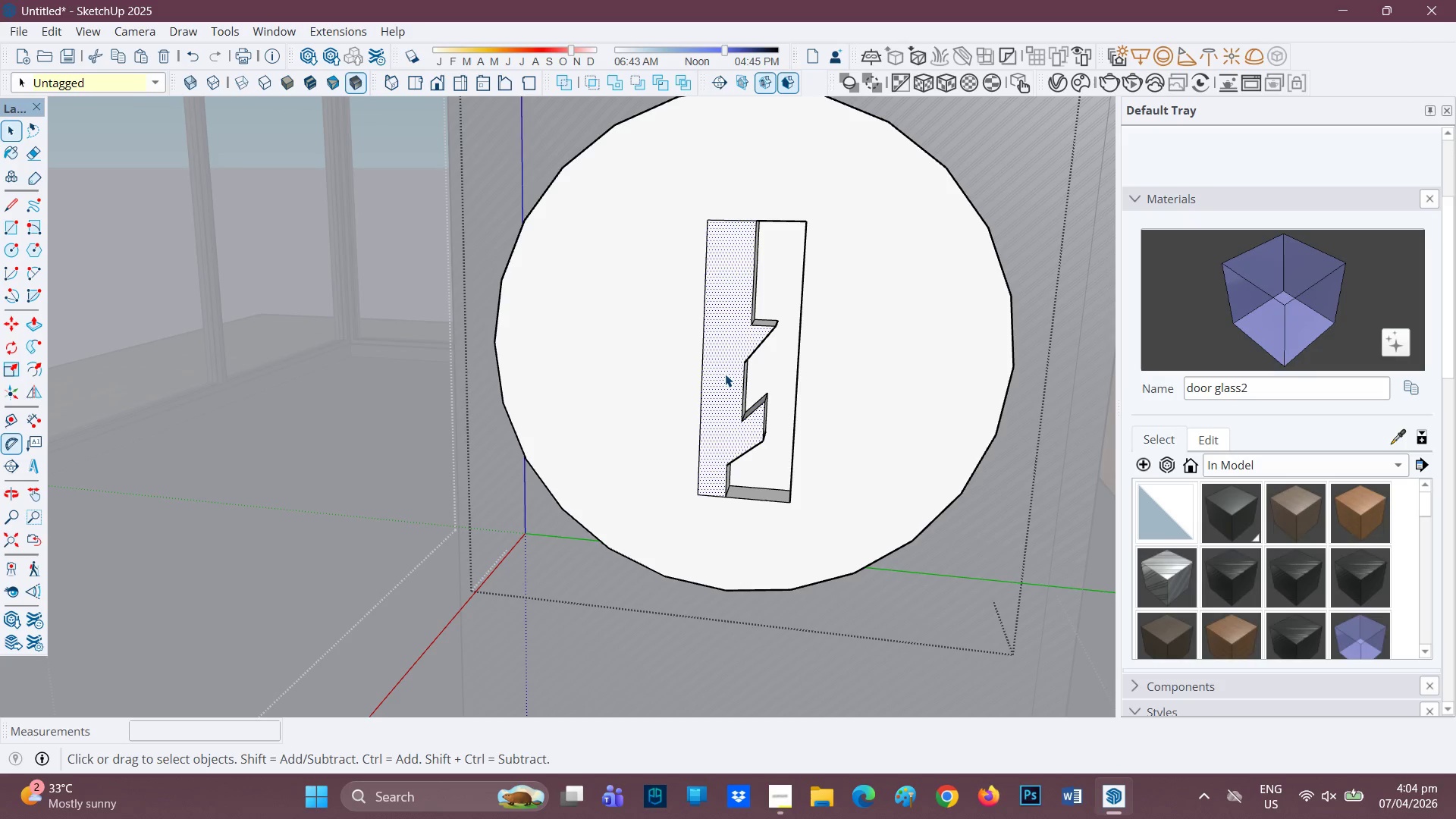 
key(P)
 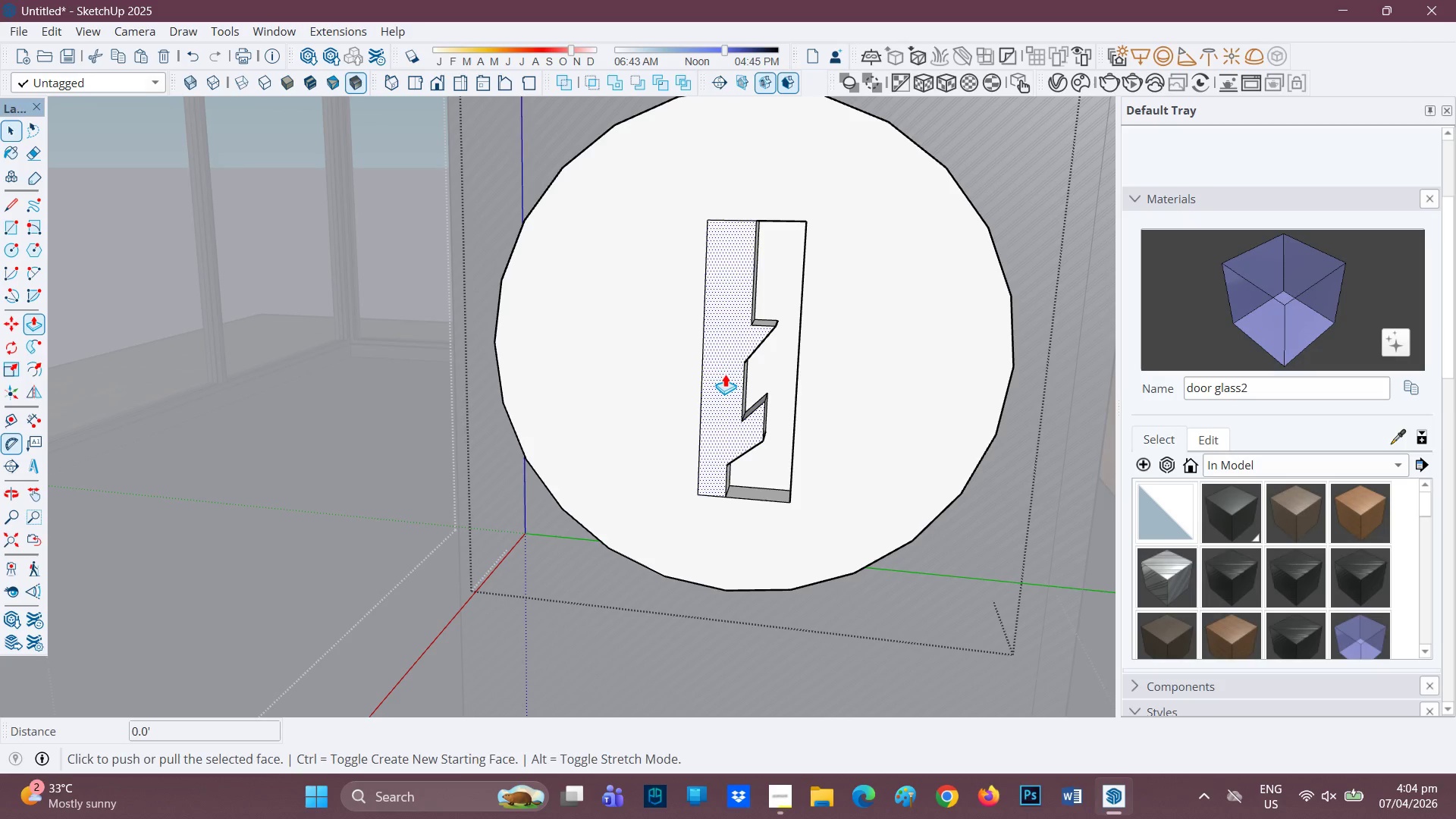 
left_click([725, 374])
 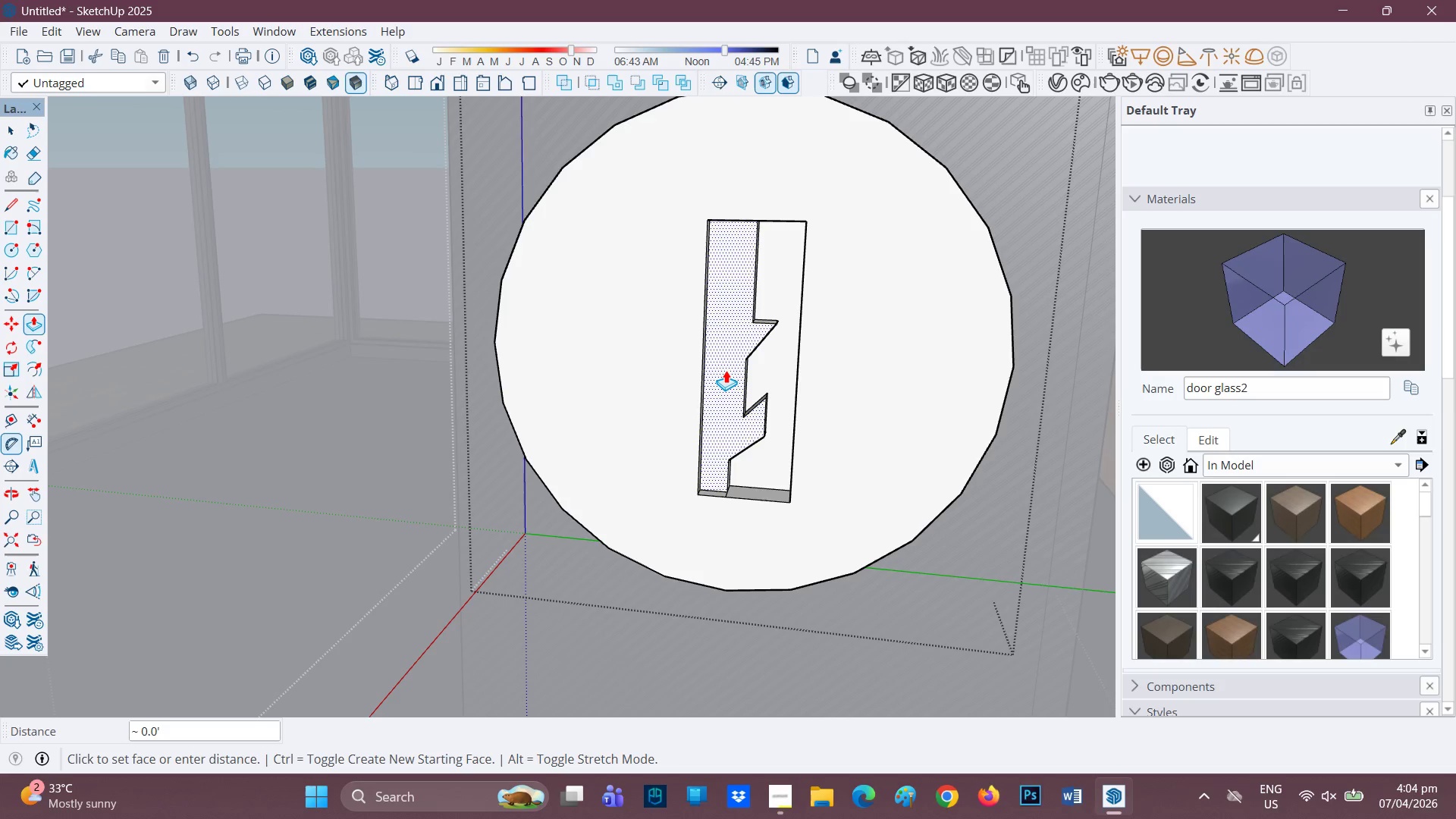 
left_click([726, 370])
 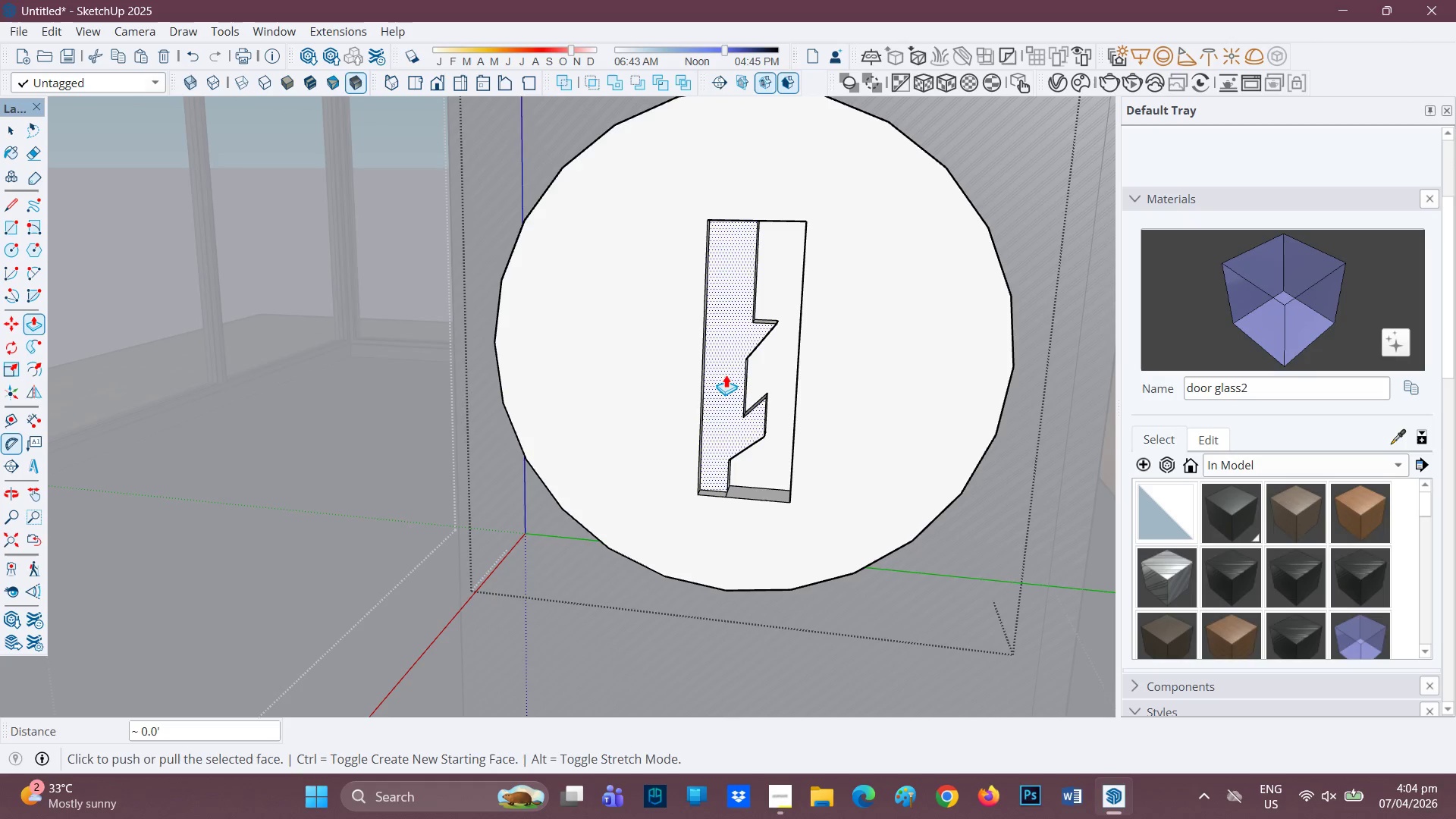 
scroll: coordinate [753, 410], scroll_direction: down, amount: 6.0
 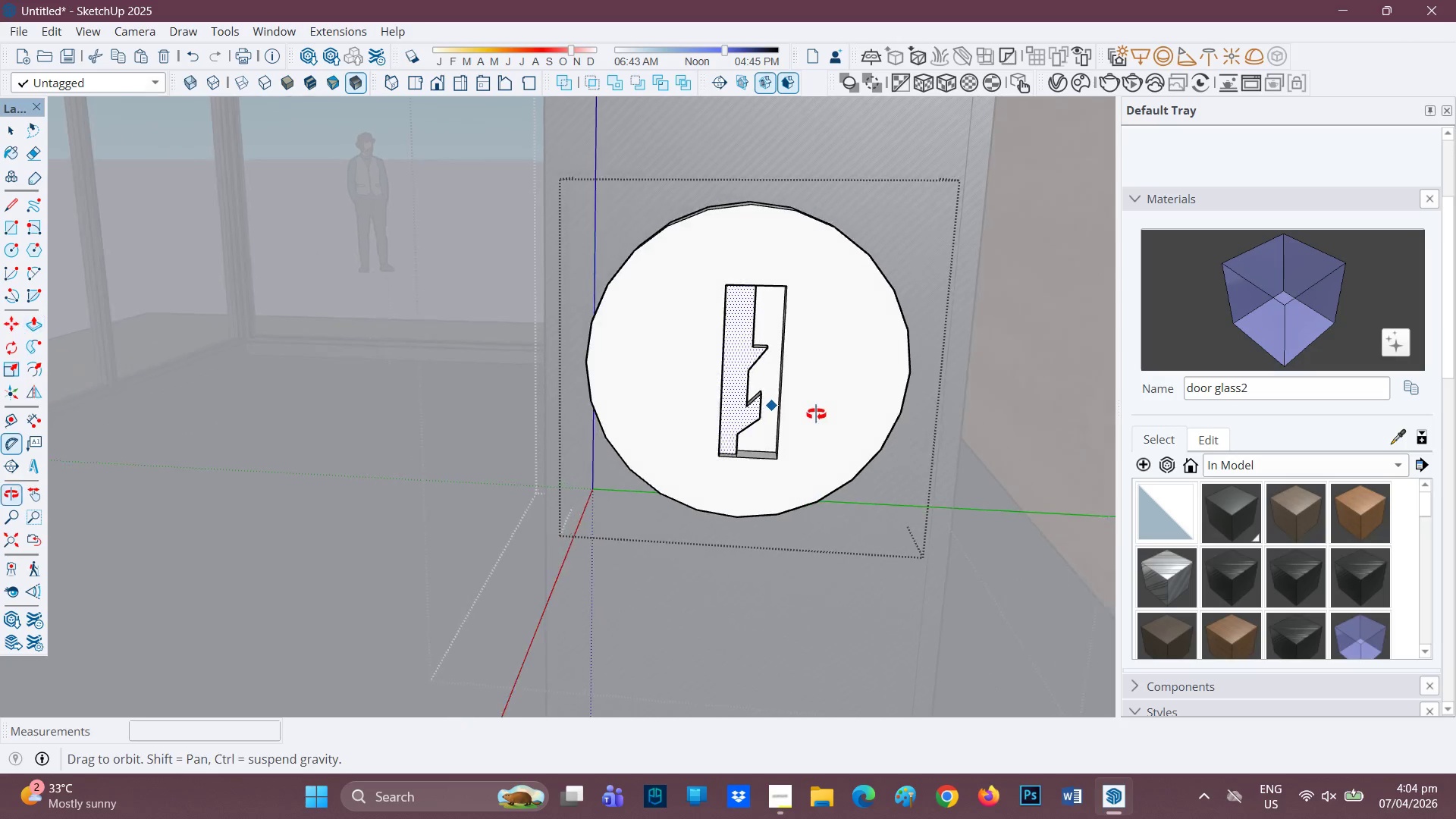 
key(Space)
 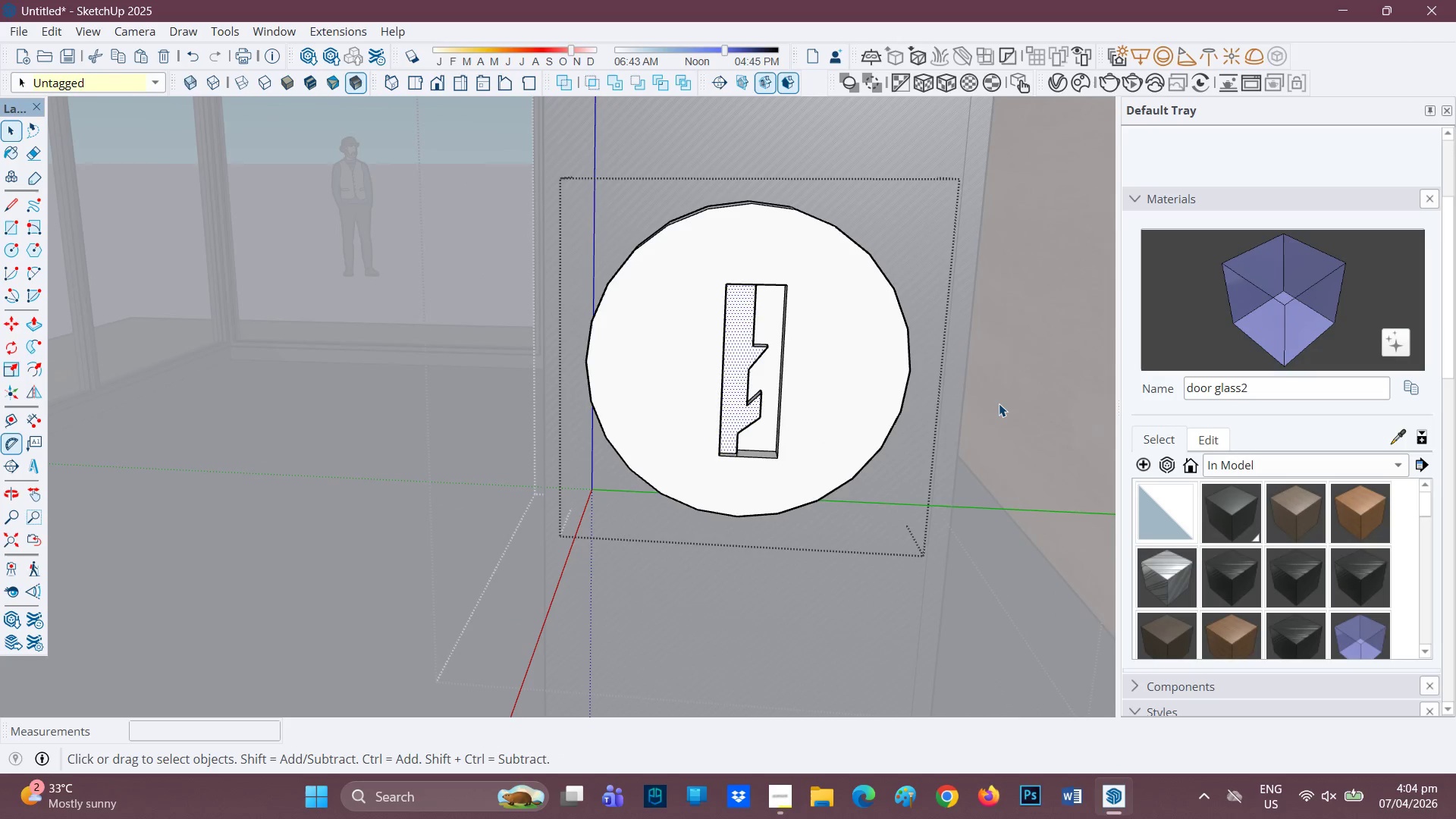 
left_click([999, 403])
 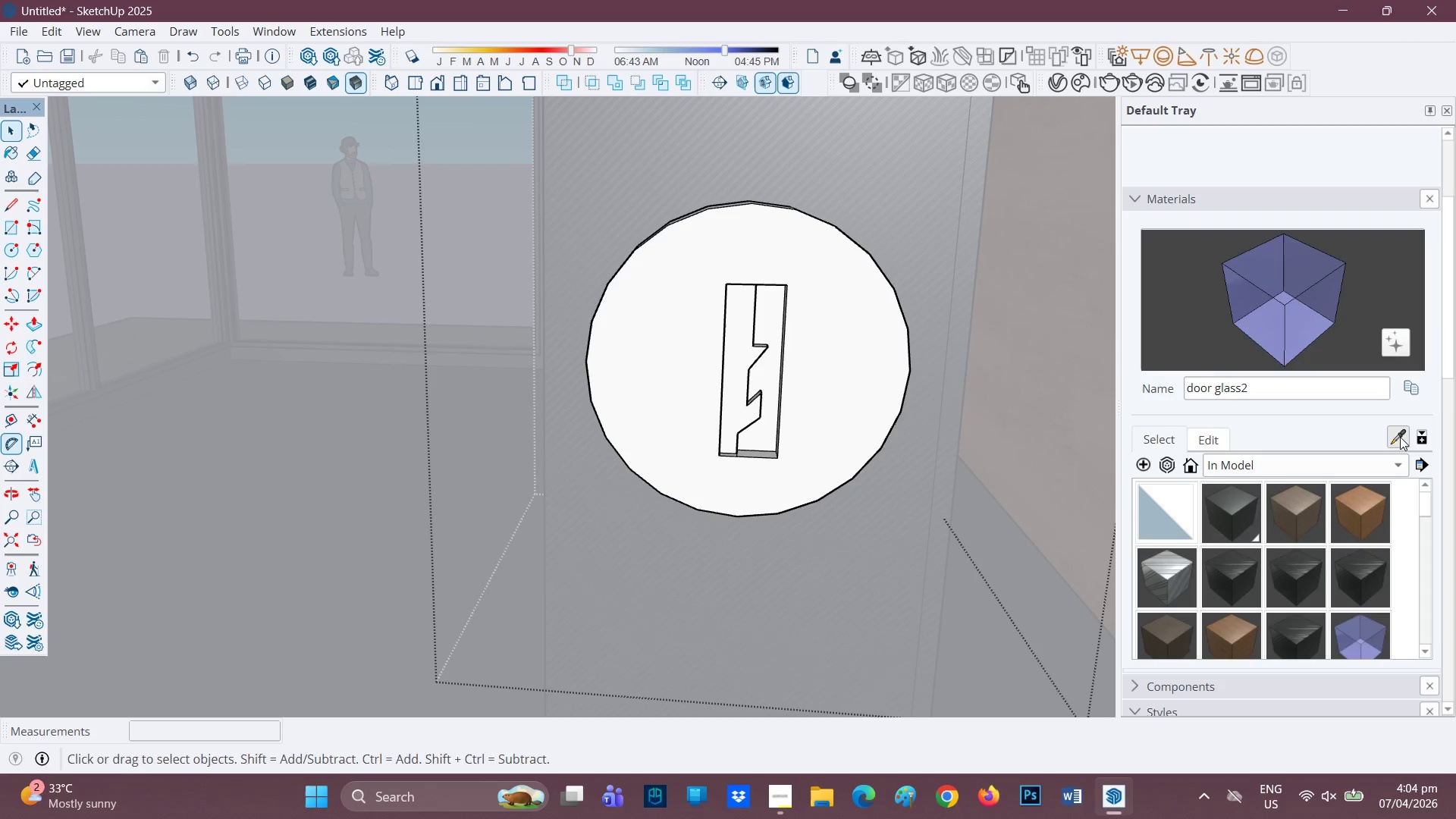 
left_click([922, 205])
 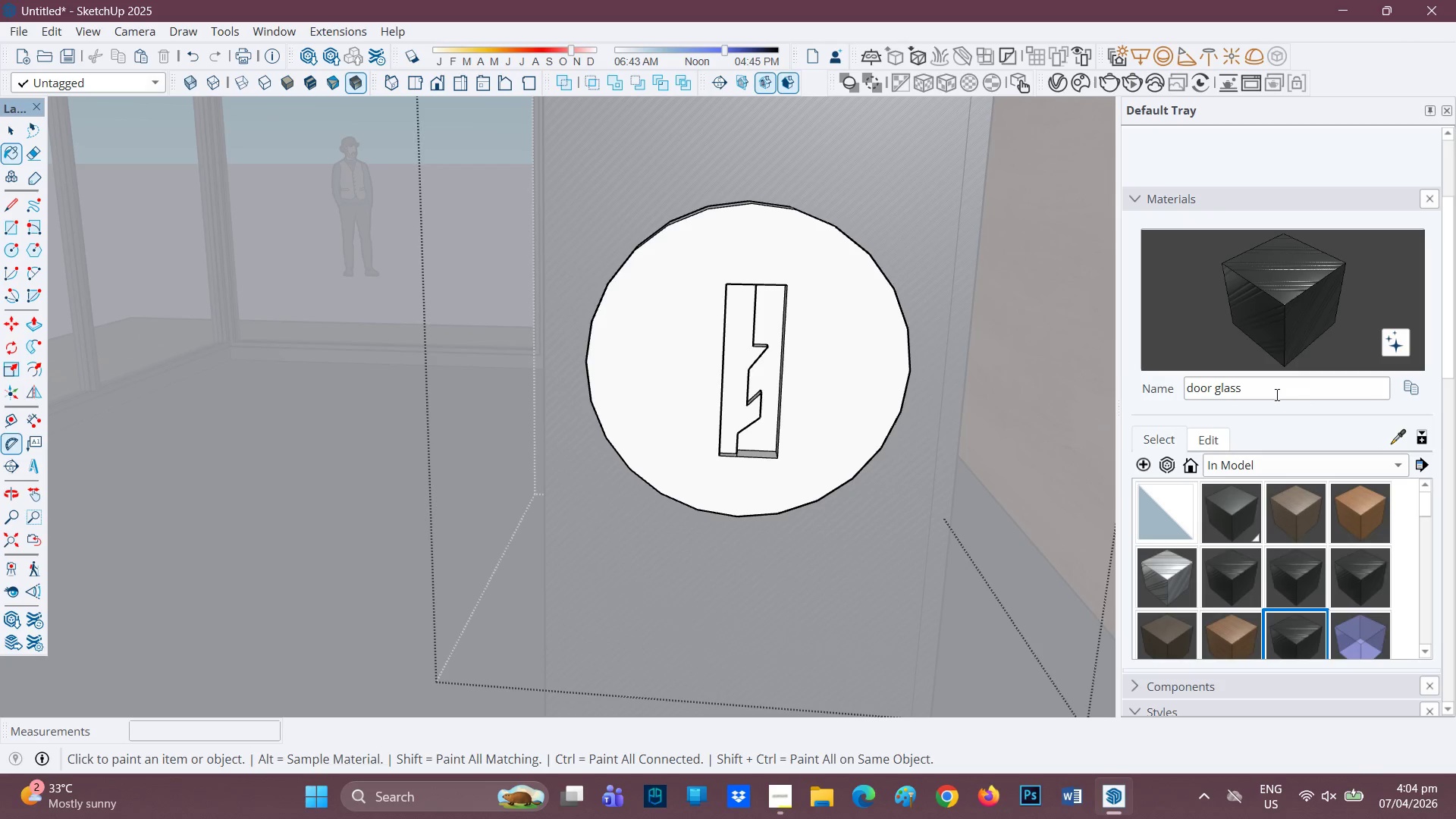 
left_click_drag(start_coordinate=[1273, 386], to_coordinate=[1169, 381])
 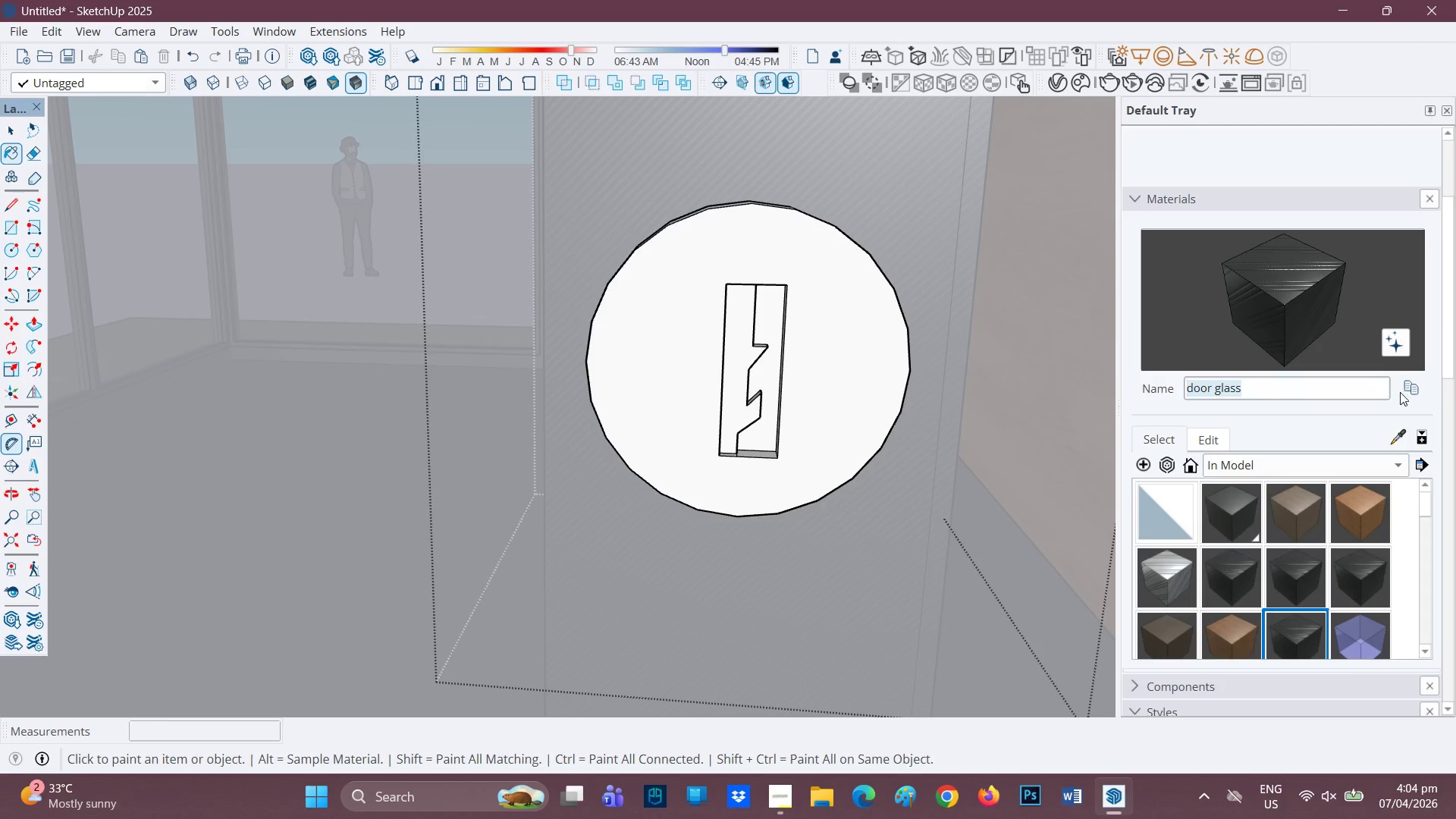 
left_click([1416, 384])
 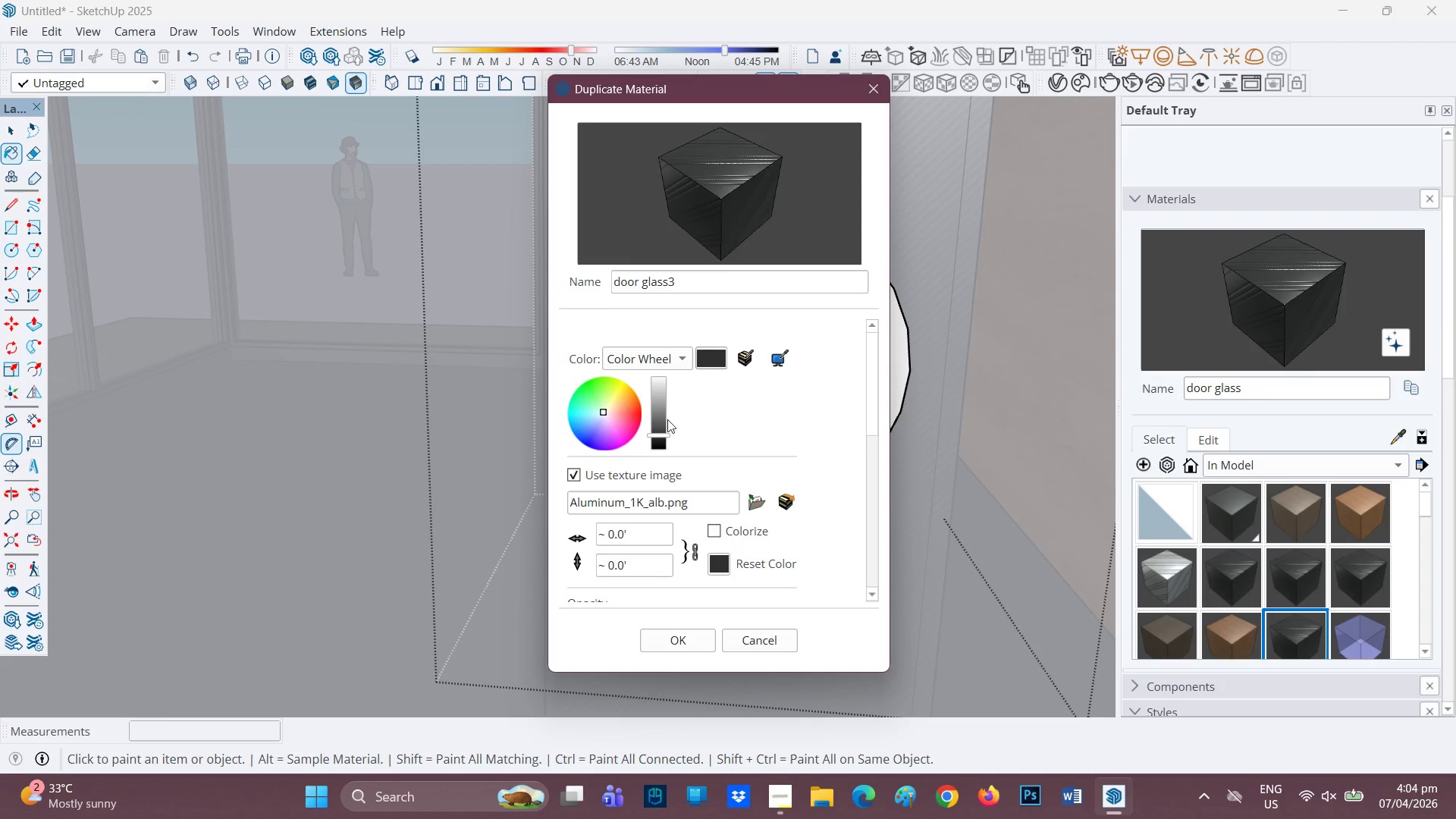 
left_click_drag(start_coordinate=[657, 423], to_coordinate=[651, 363])
 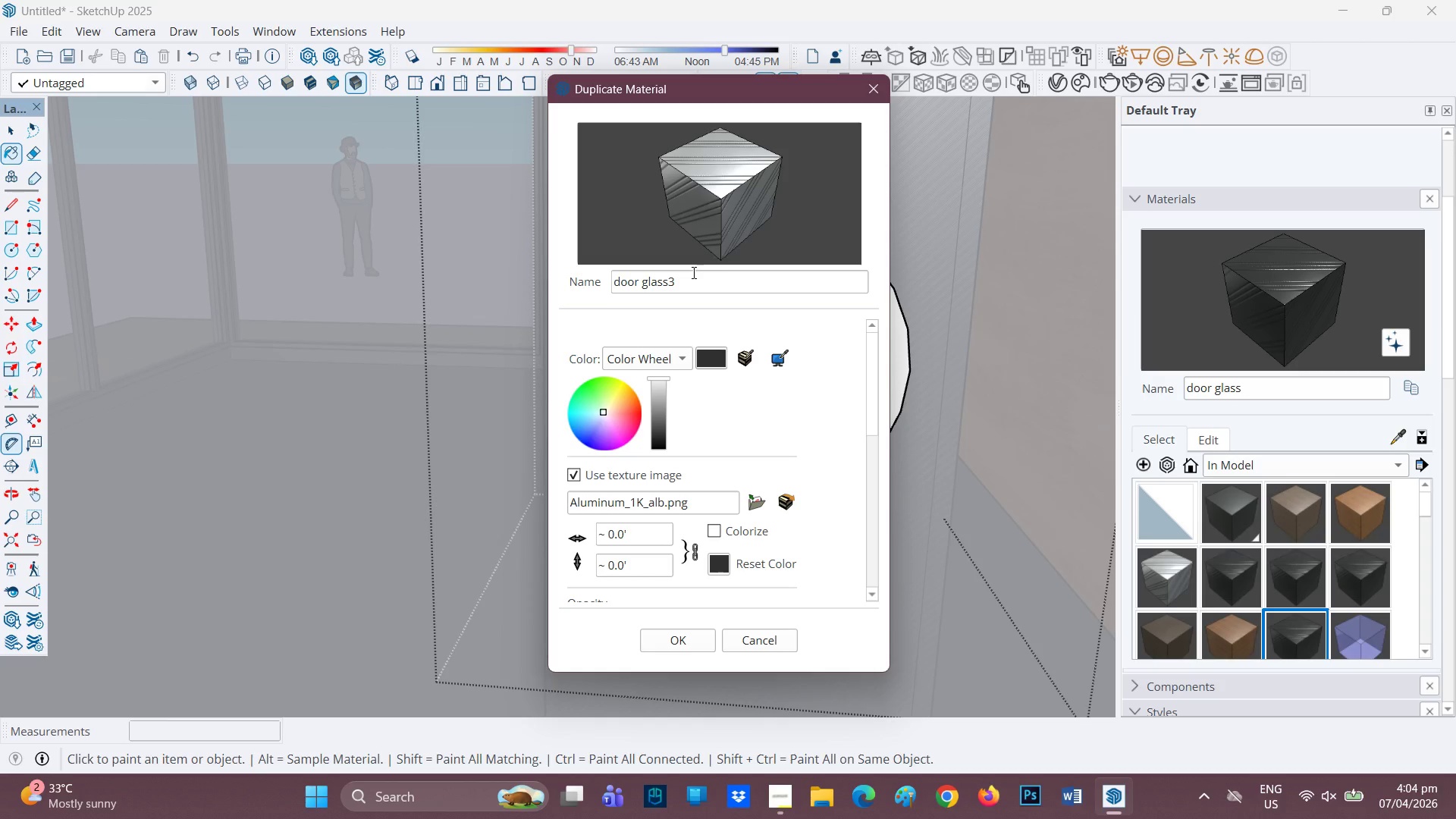 
left_click_drag(start_coordinate=[696, 280], to_coordinate=[573, 268])
 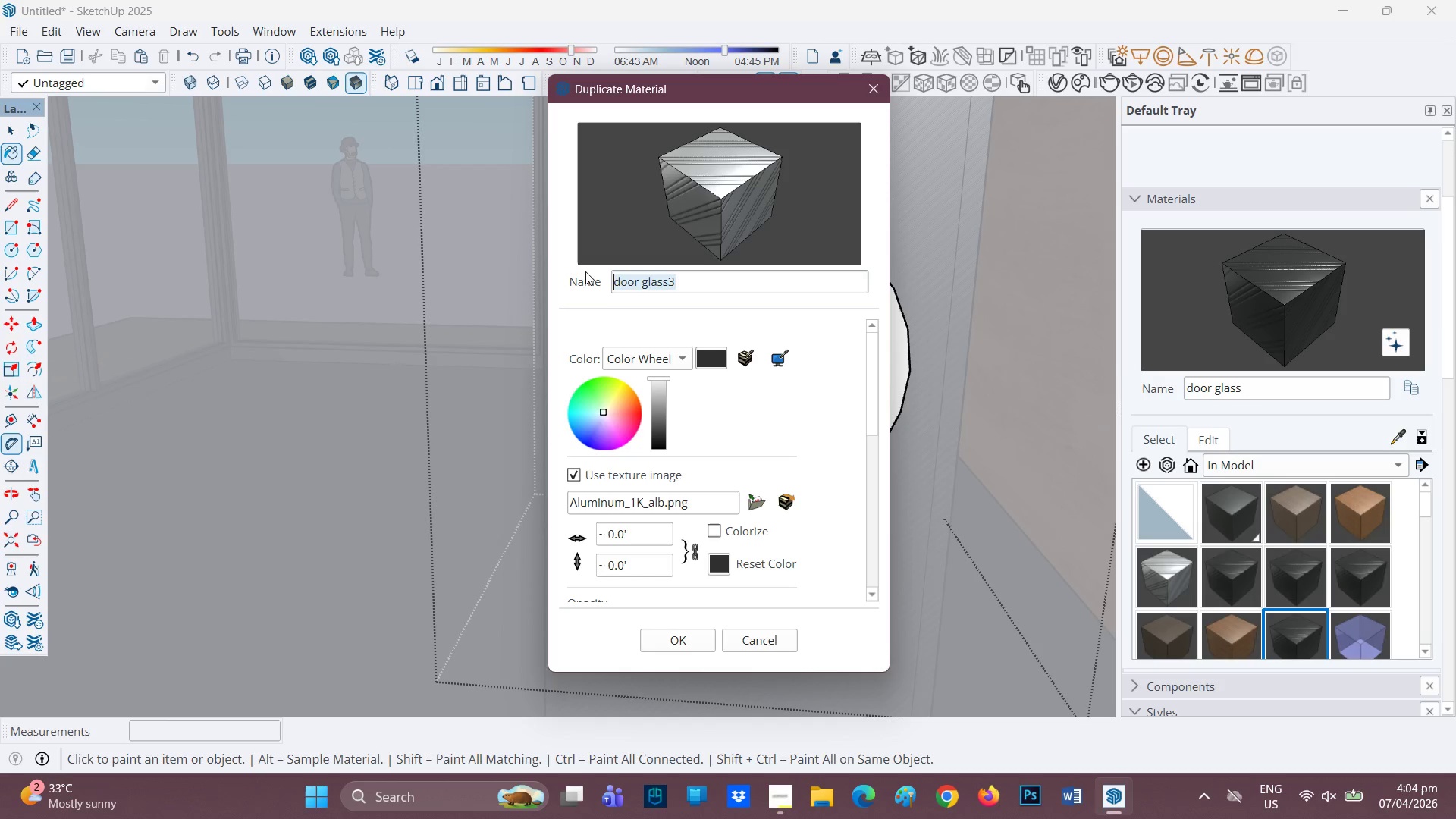 
type(dorr)
key(Backspace)
key(Backspace)
type(or accesories)
 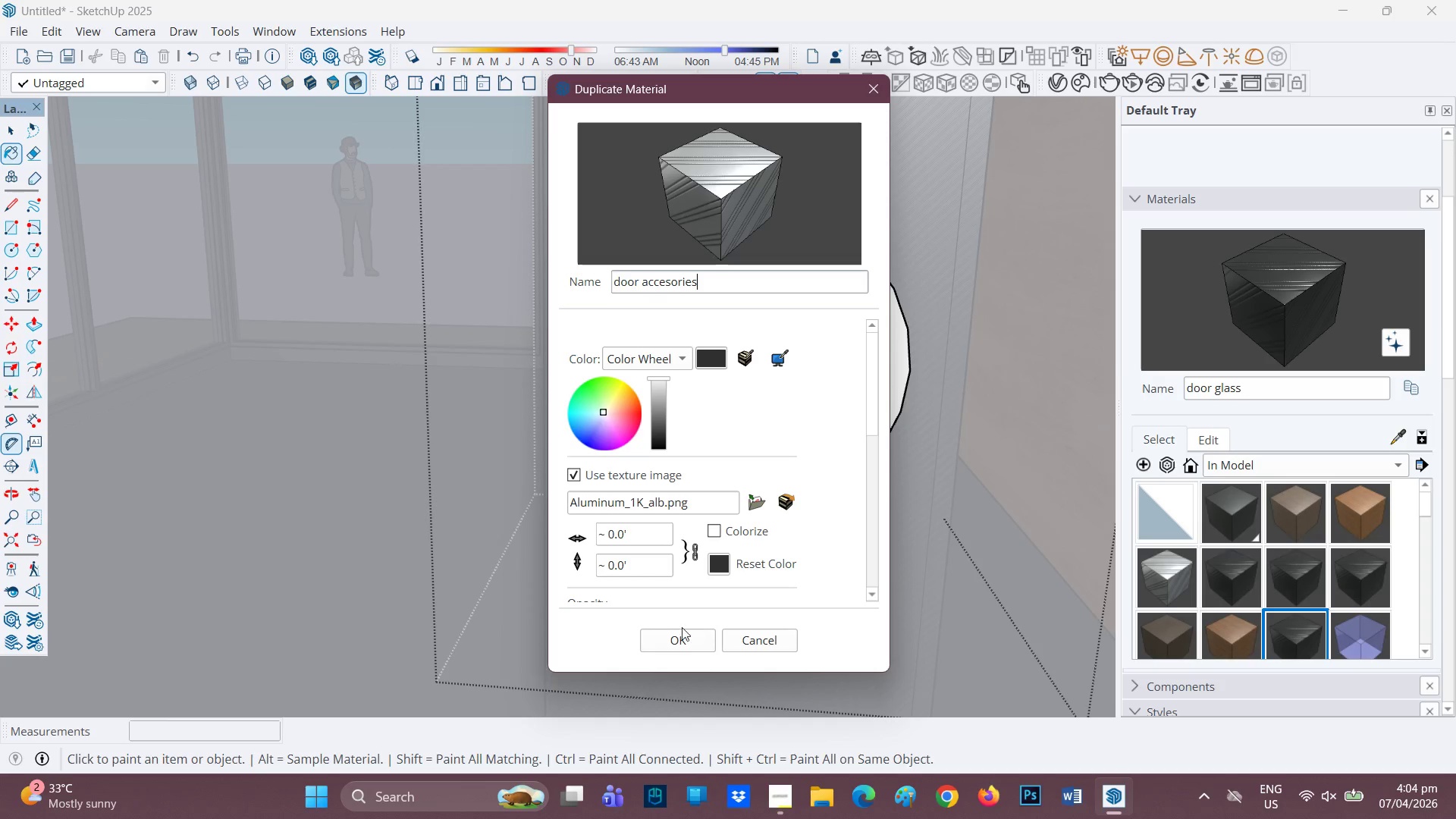 
left_click([682, 638])
 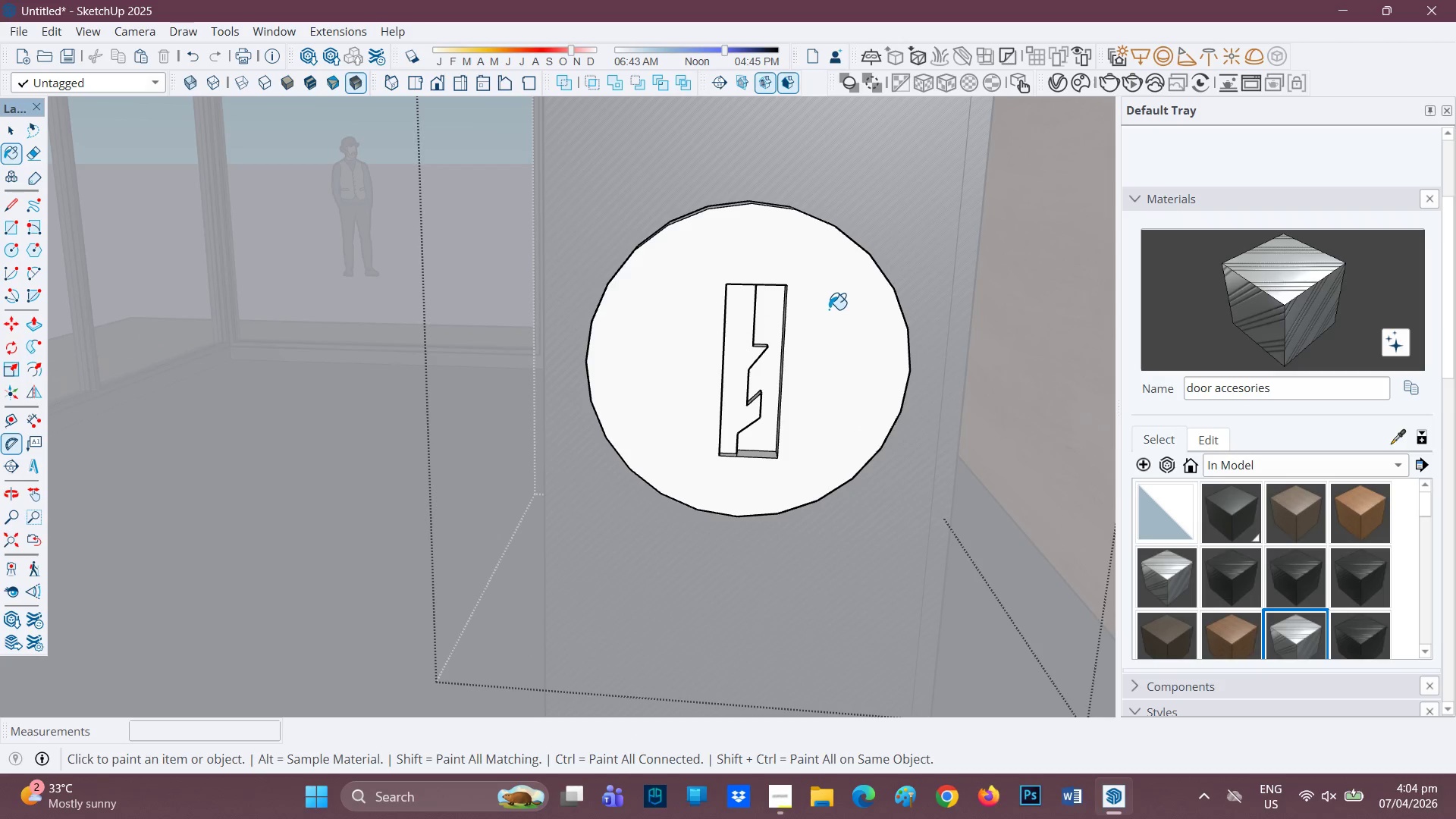 
left_click([837, 296])
 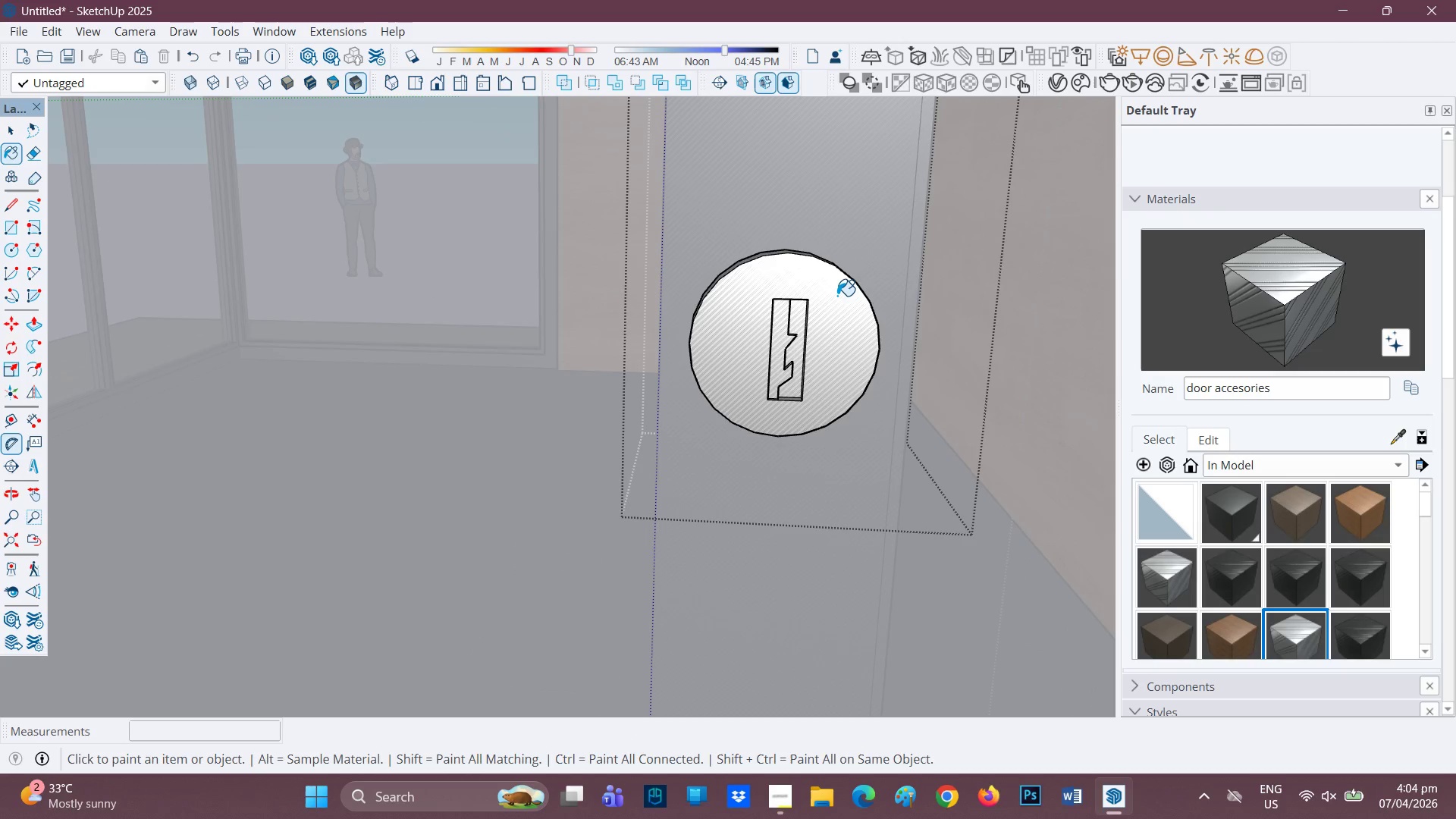 
scroll: coordinate [838, 323], scroll_direction: down, amount: 6.0
 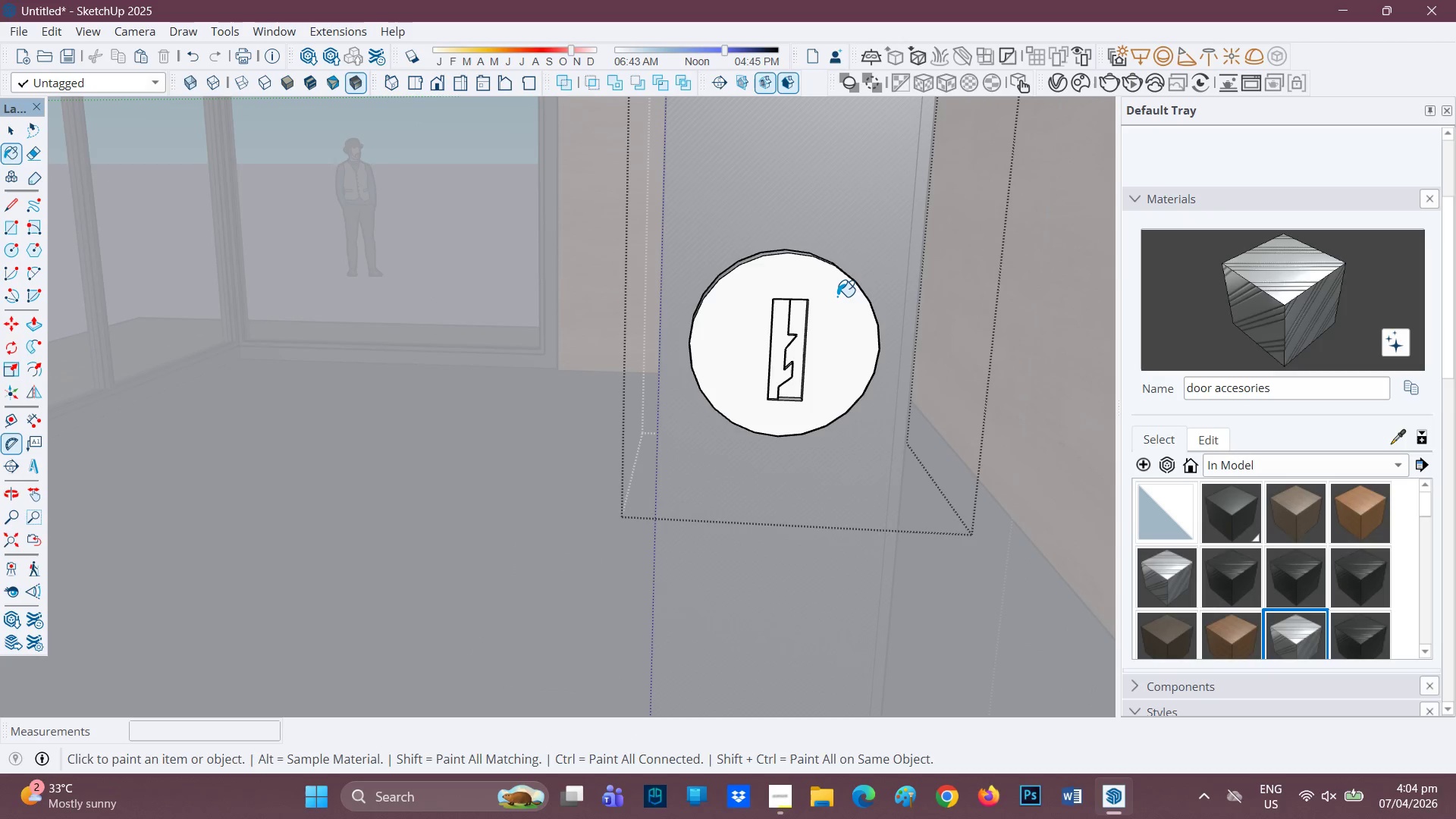 
key(Space)
 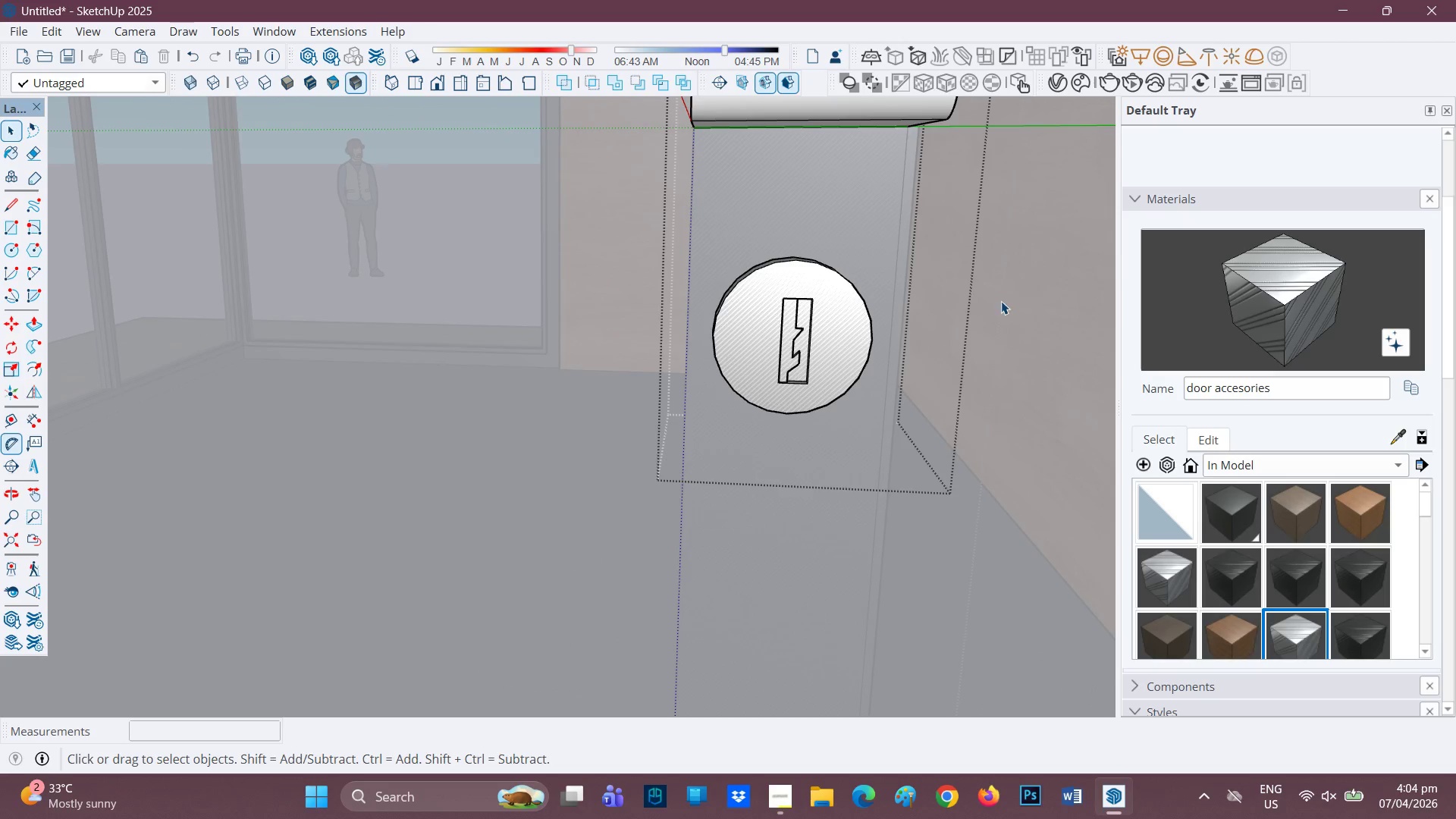 
scroll: coordinate [833, 297], scroll_direction: down, amount: 2.0
 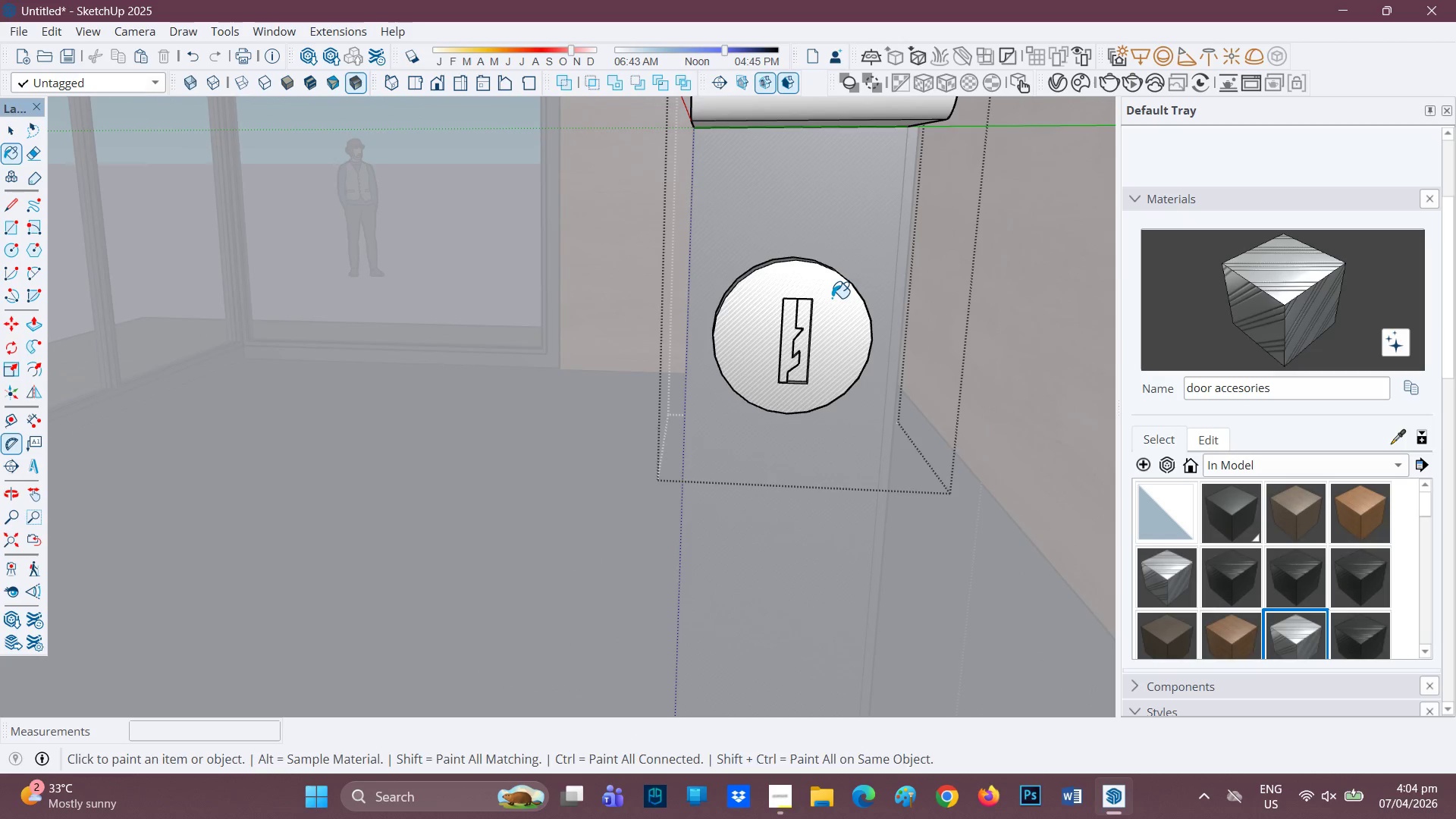 
left_click([1001, 301])
 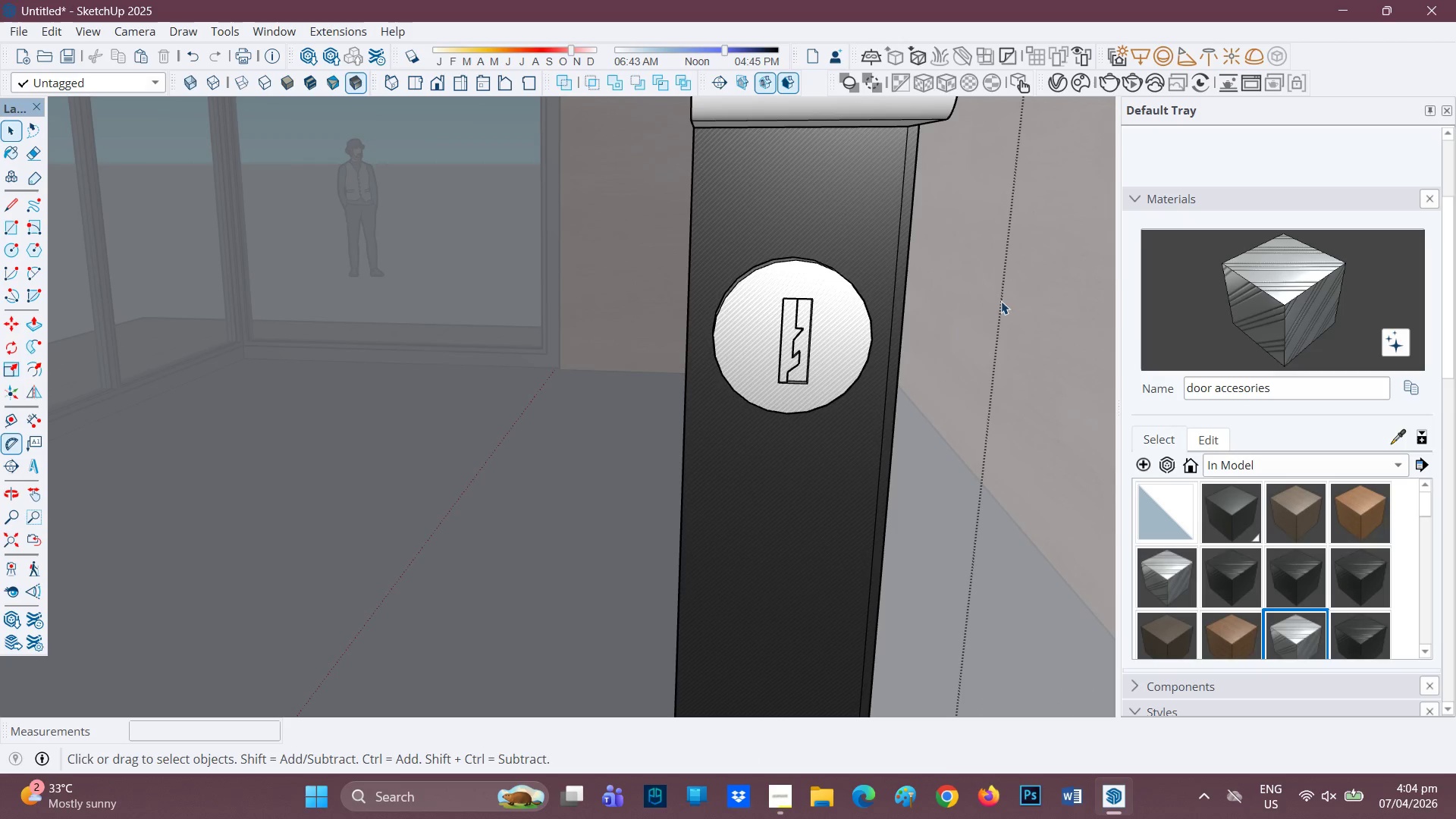 
scroll: coordinate [971, 307], scroll_direction: down, amount: 3.0
 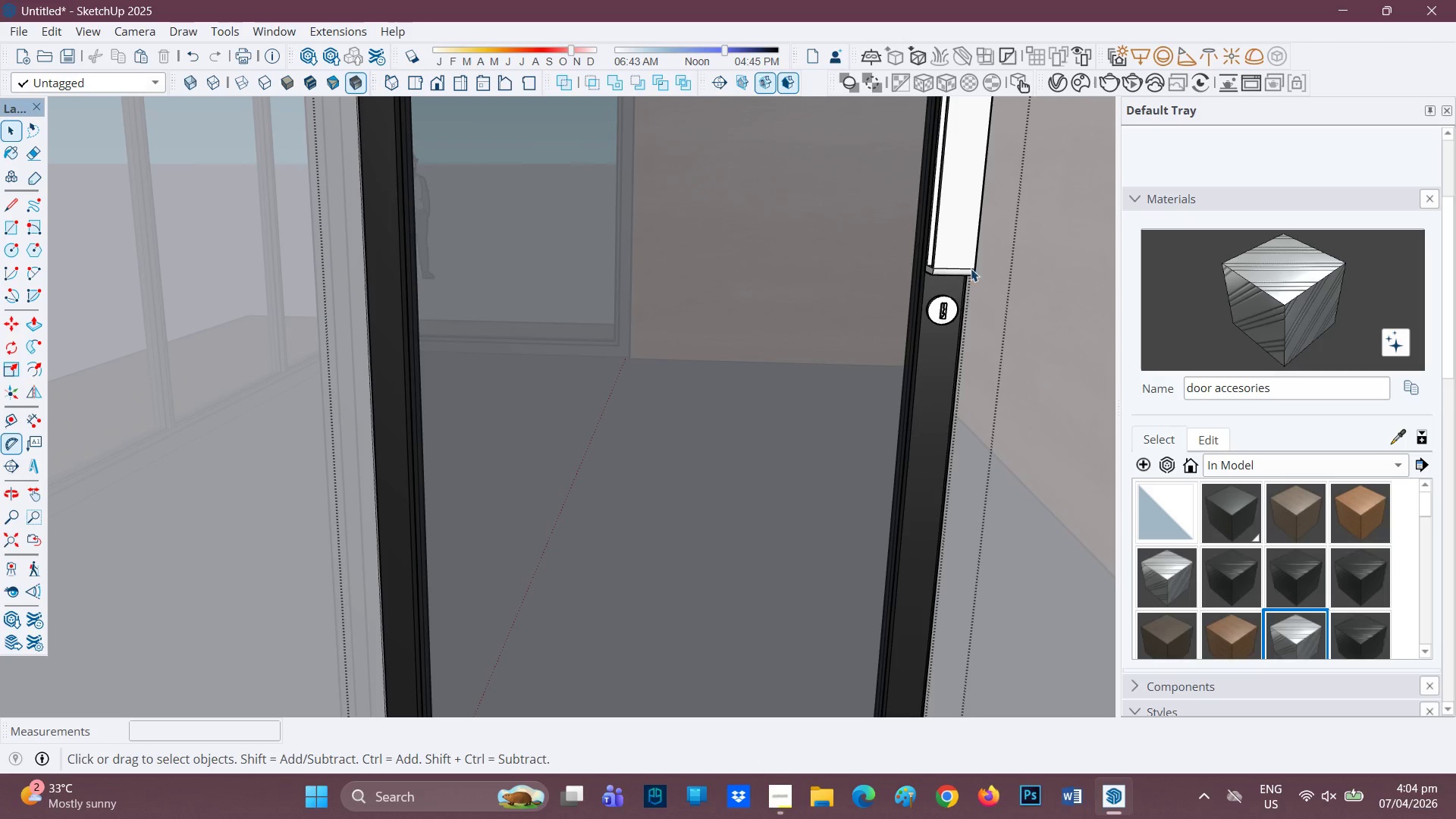 
scroll: coordinate [1067, 268], scroll_direction: up, amount: 1.0
 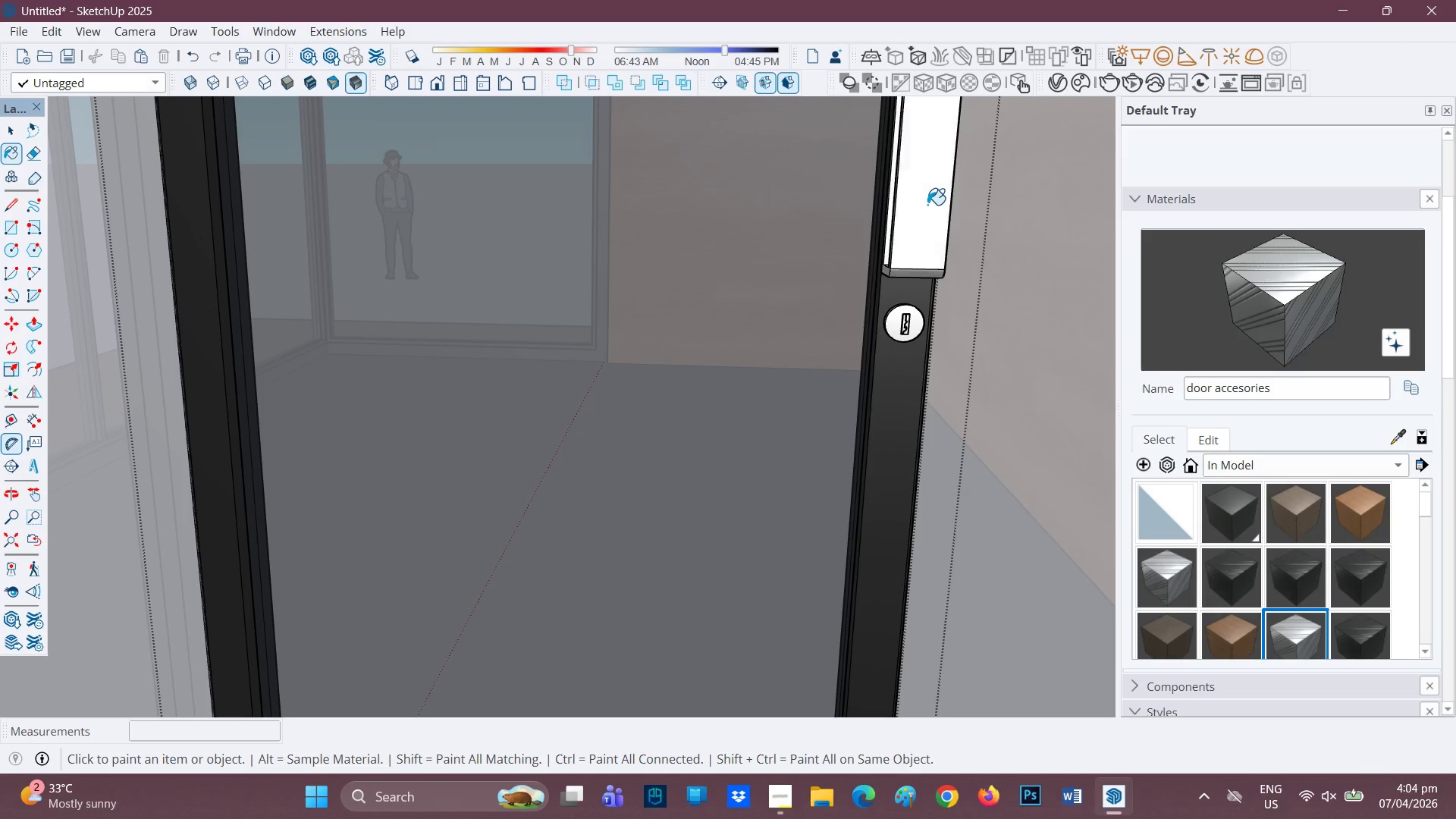 
left_click([920, 200])
 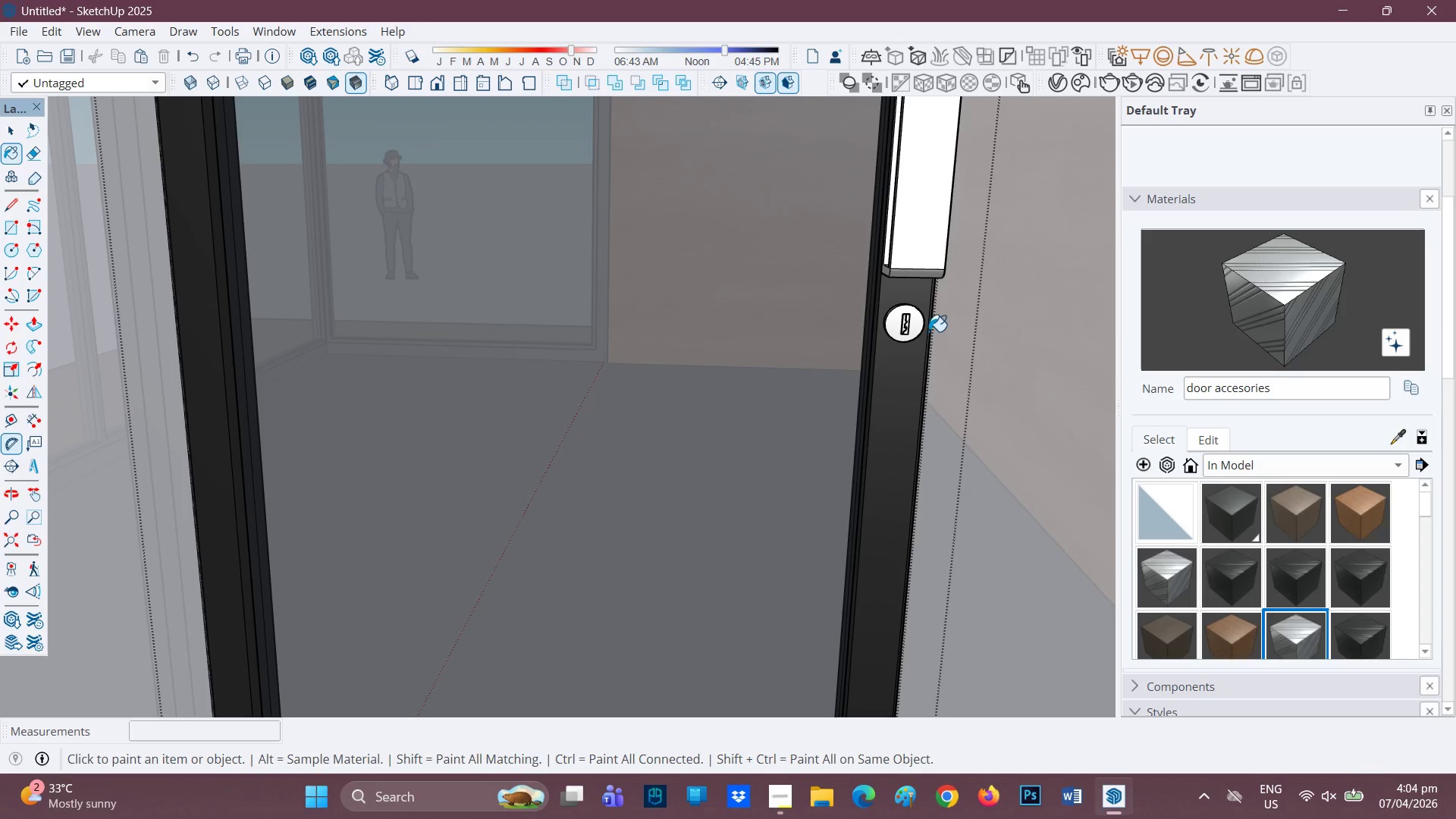 
left_click([914, 331])
 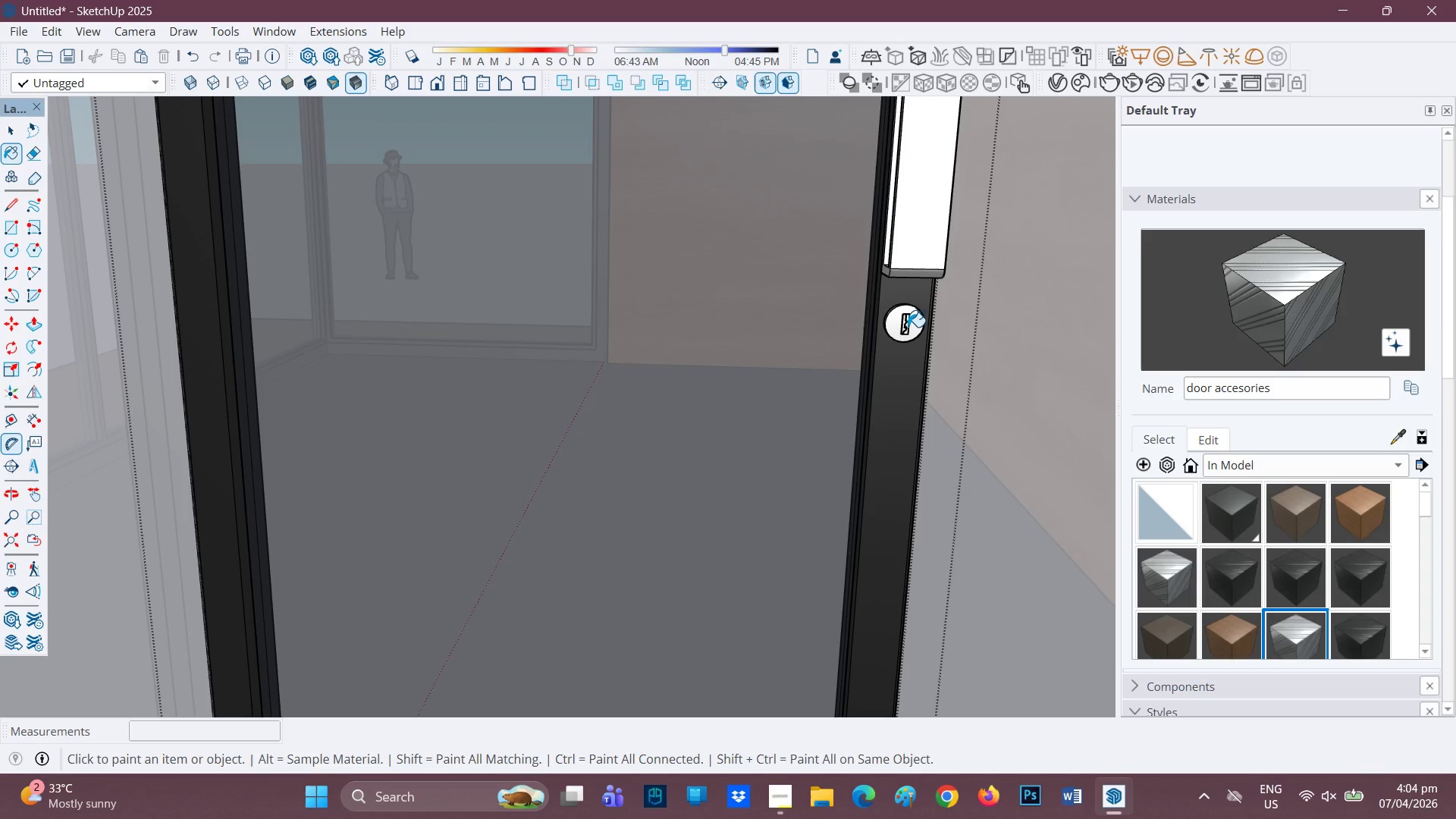 
double_click([904, 327])
 